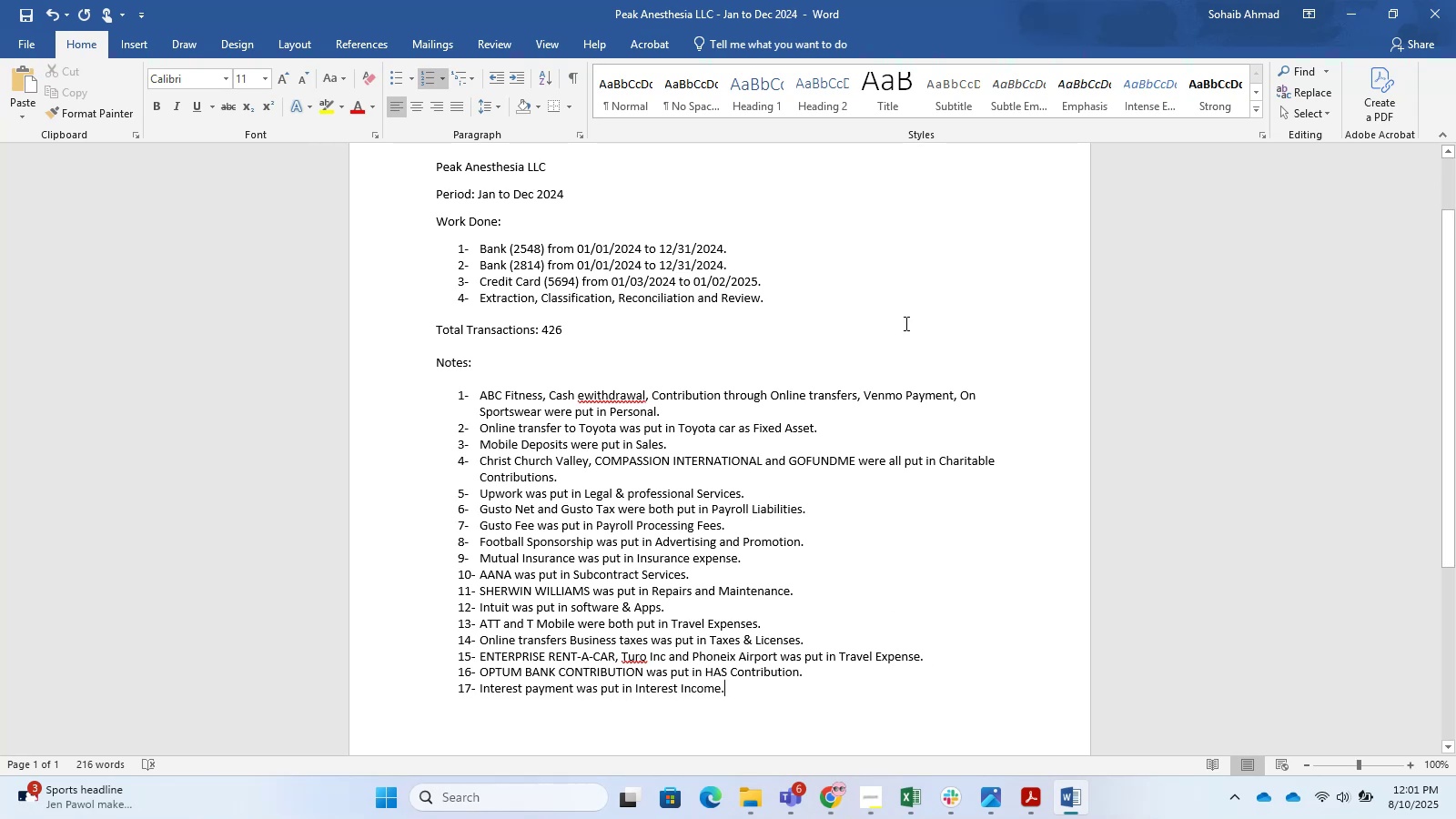 
left_click([853, 589])
 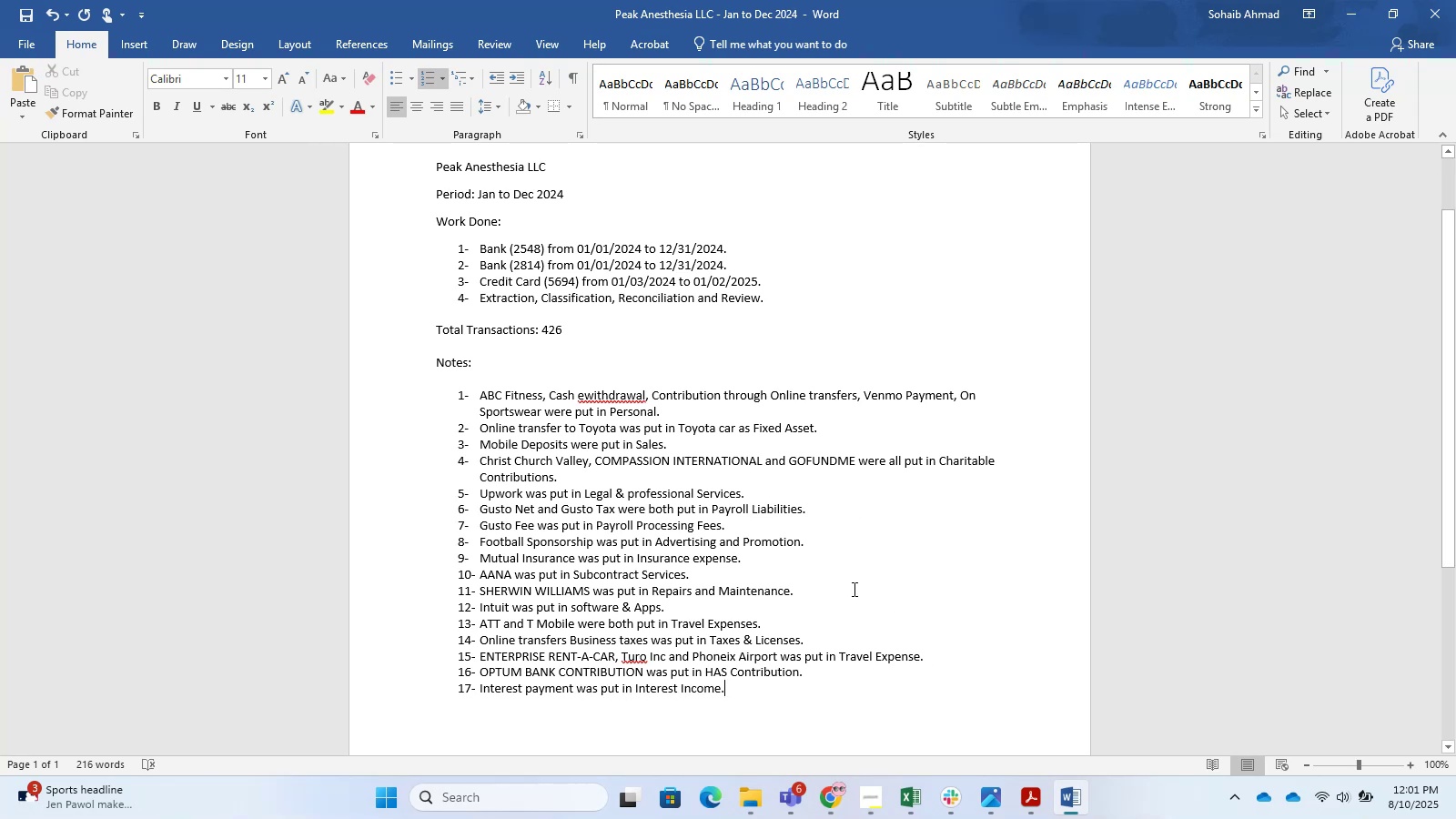 
key(Control+S)
 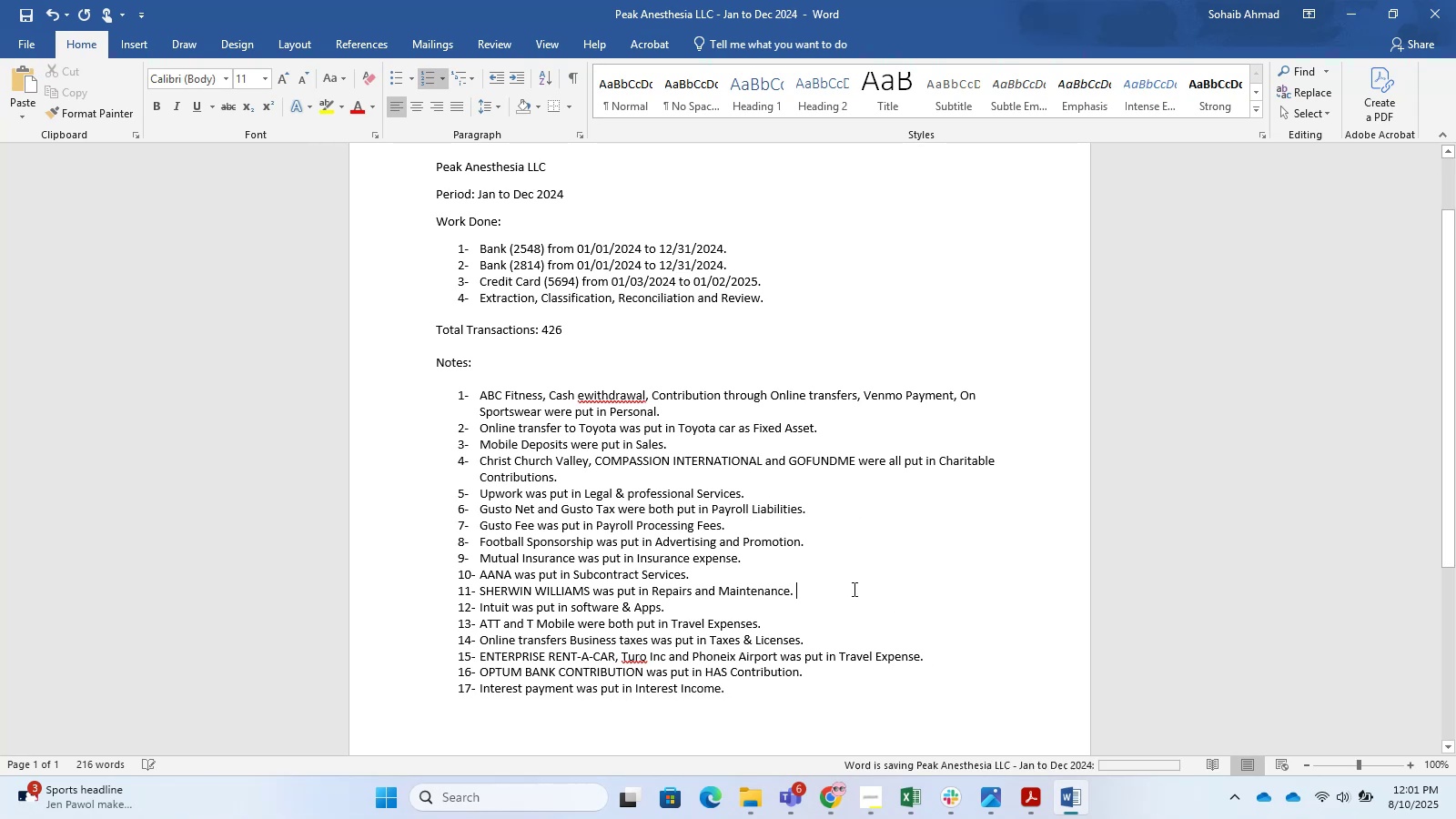 
key(Control+S)
 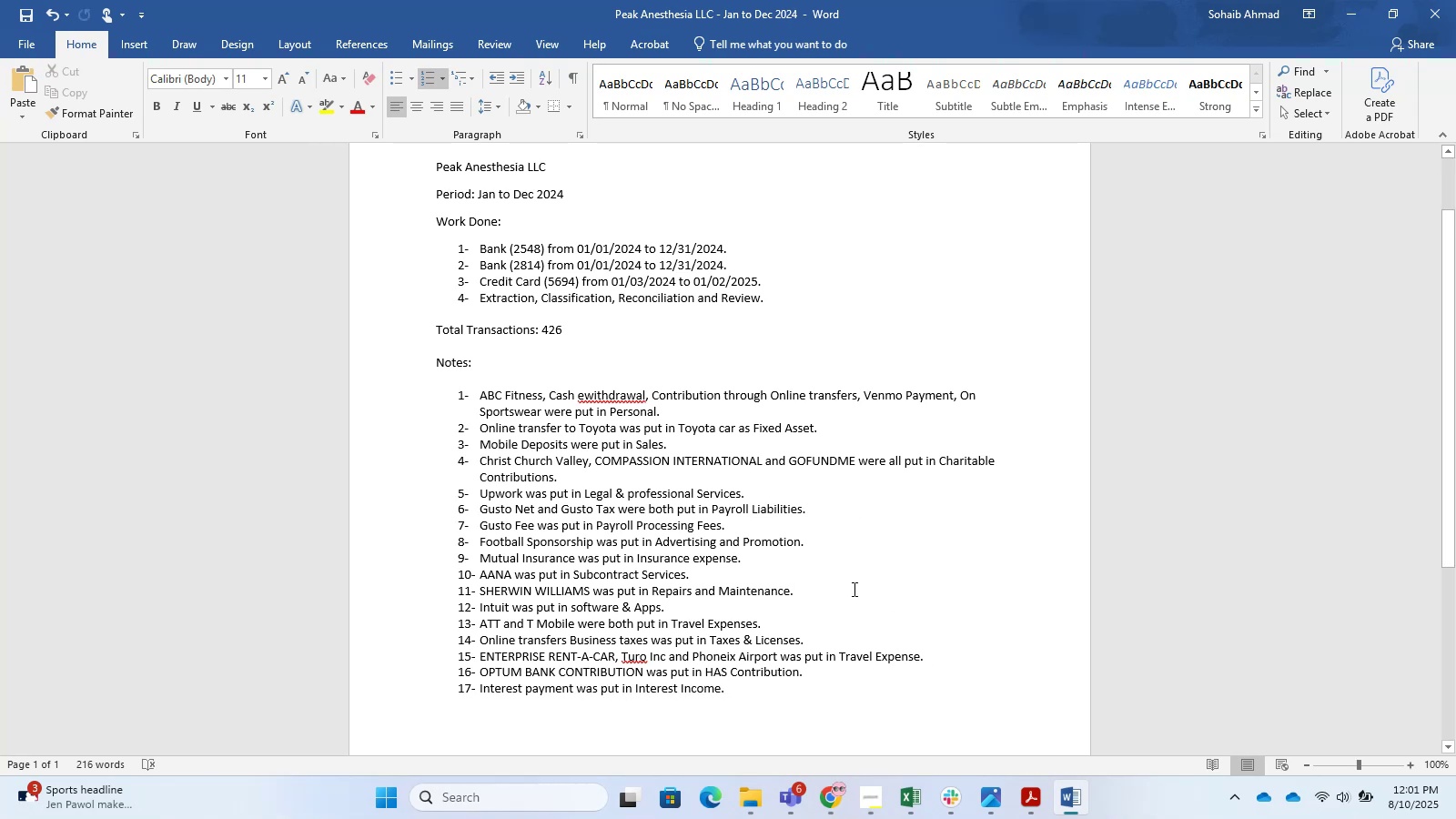 
key(Alt+AltLeft)
 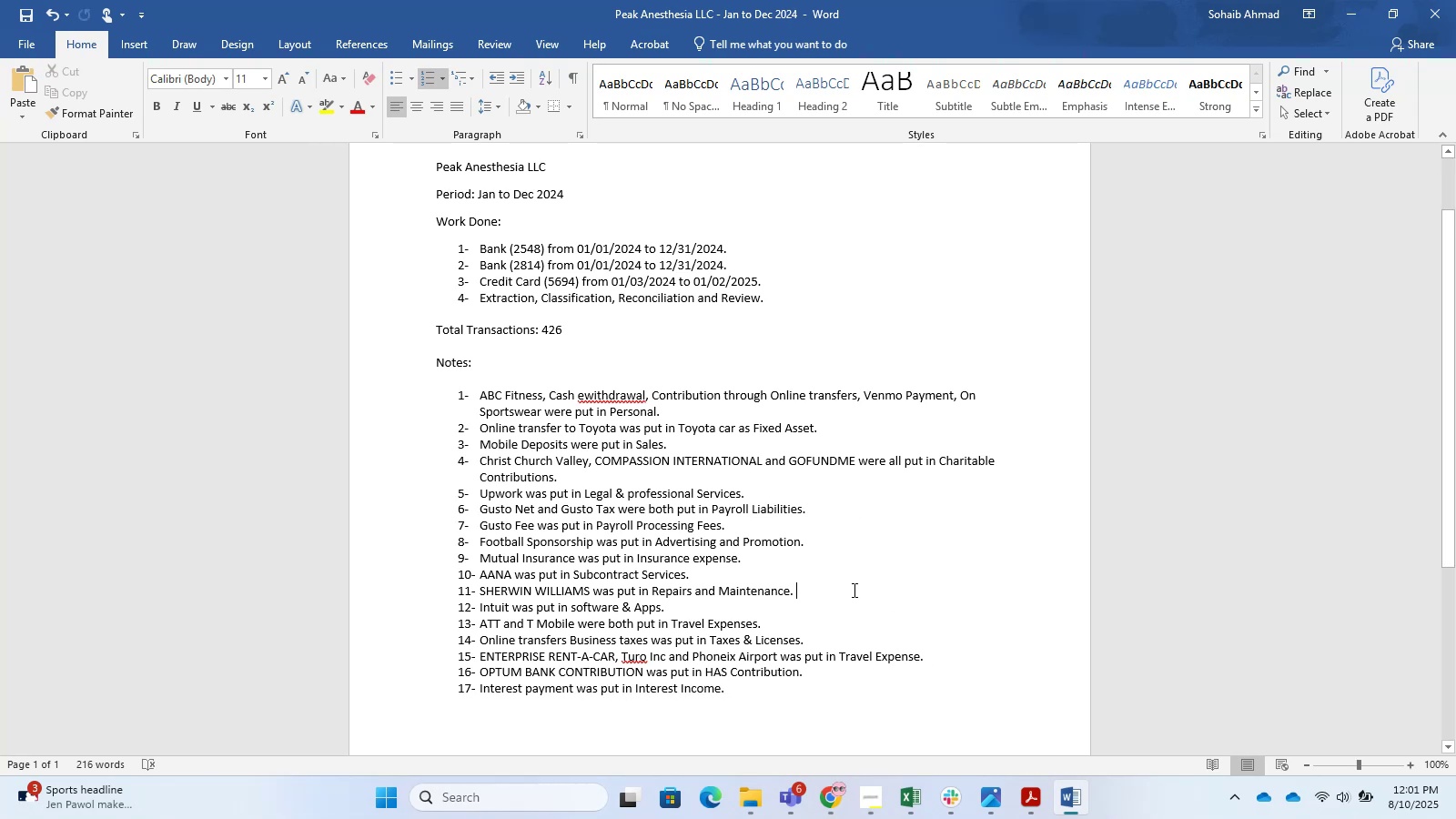 
key(Alt+Tab)
 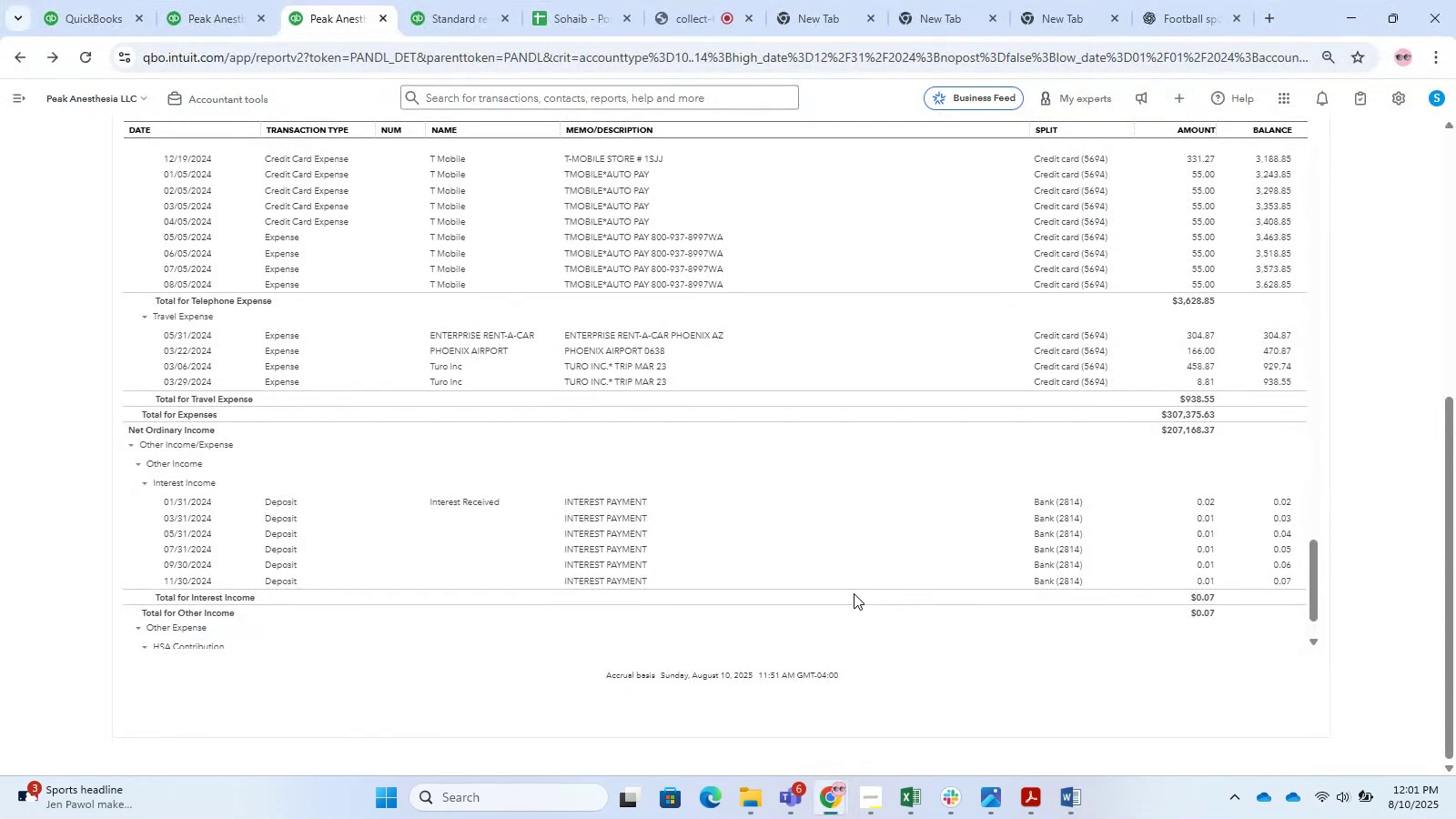 
scroll: coordinate [672, 589], scroll_direction: up, amount: 6.0
 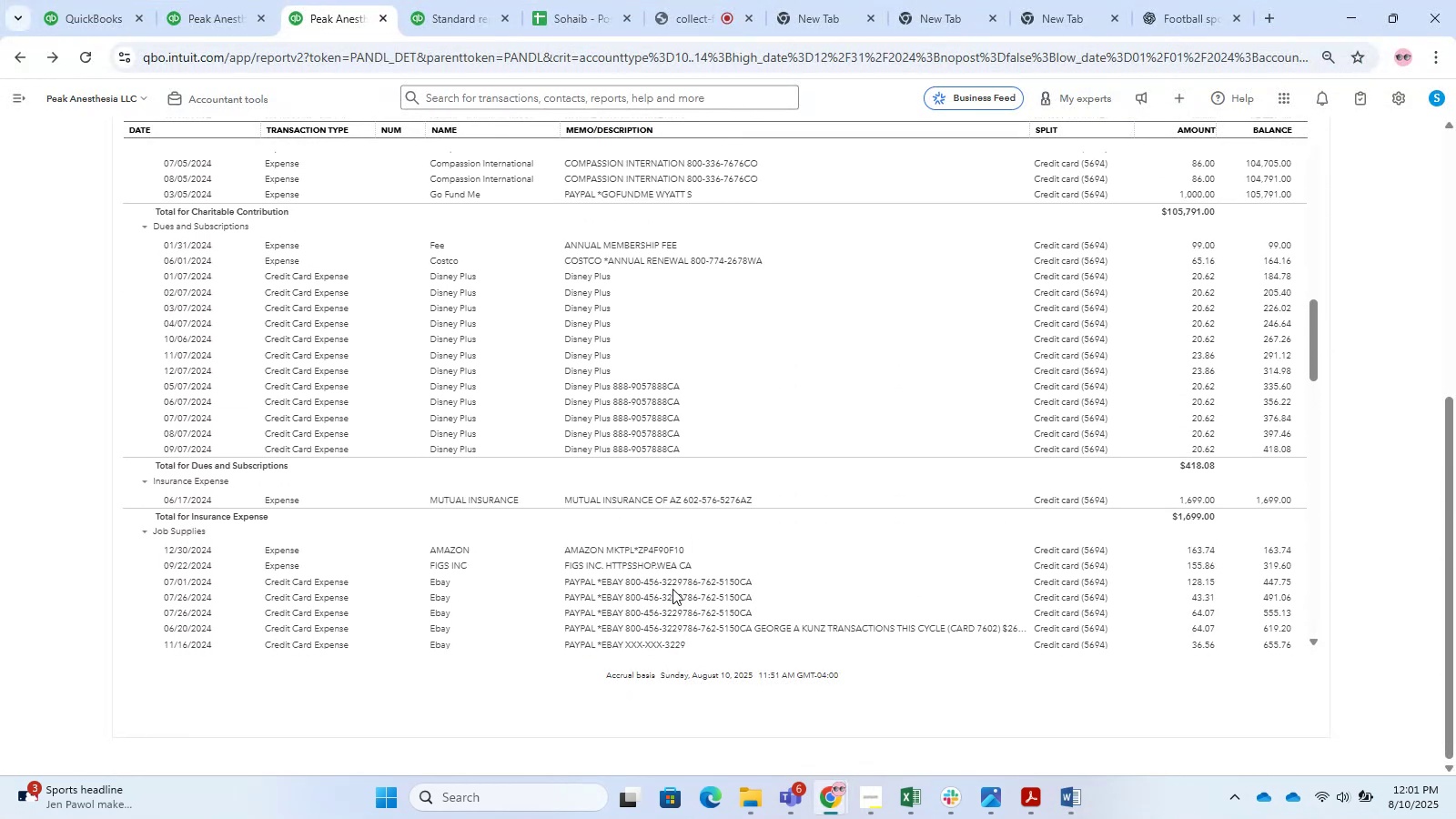 
scroll: coordinate [672, 589], scroll_direction: down, amount: 1.0
 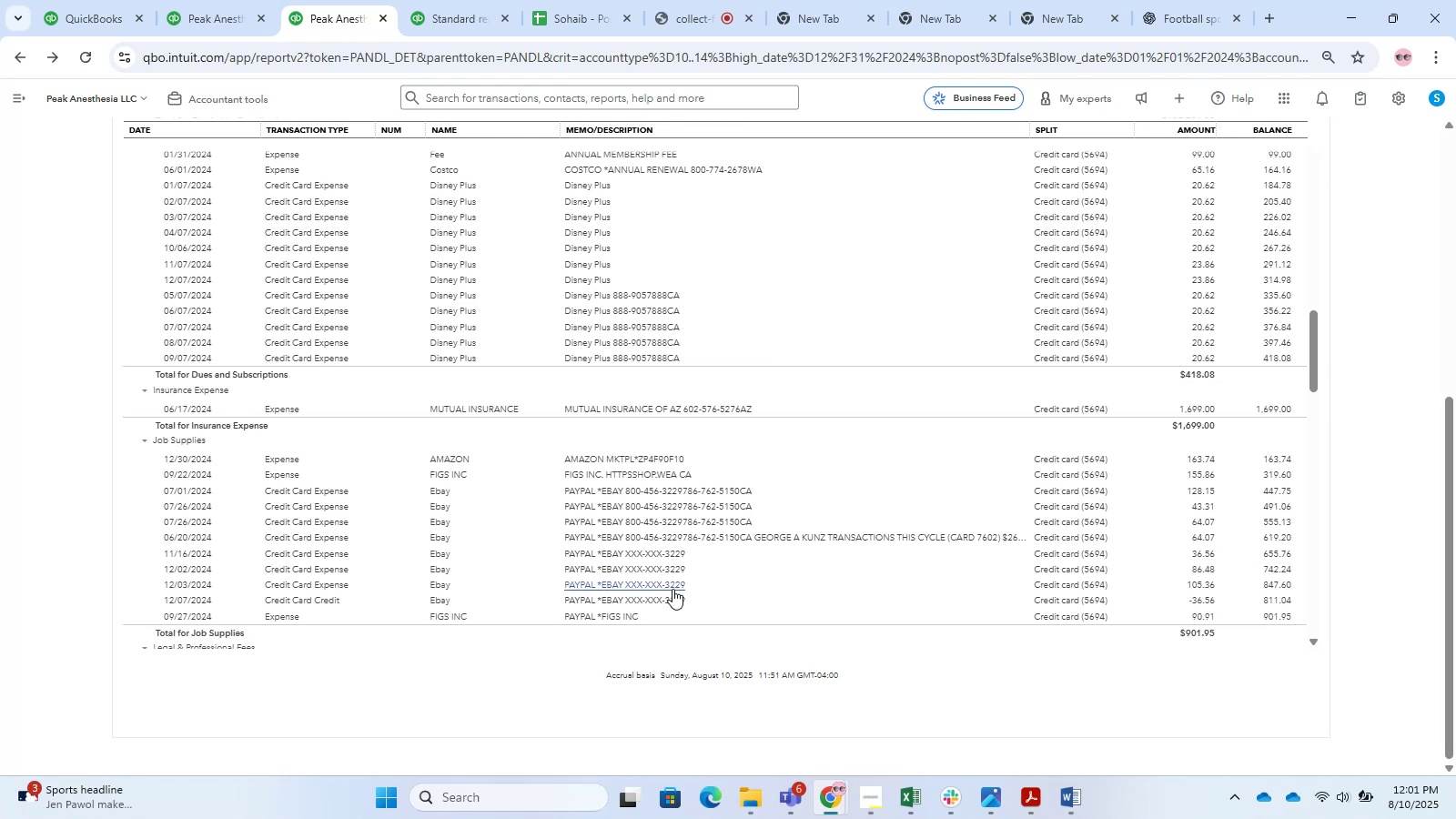 
hold_key(key=AltLeft, duration=1.53)
 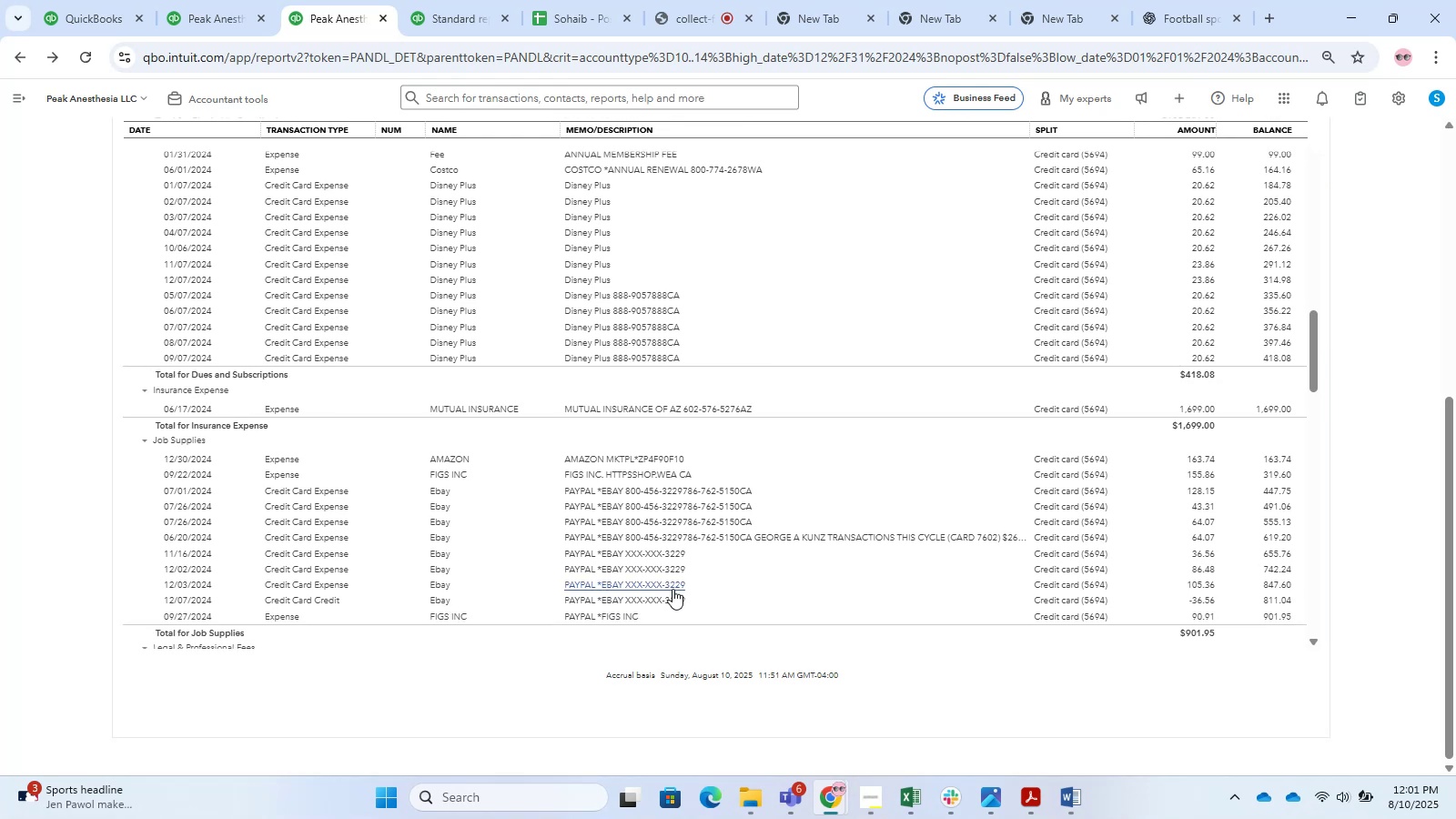 
key(Alt+Tab)
 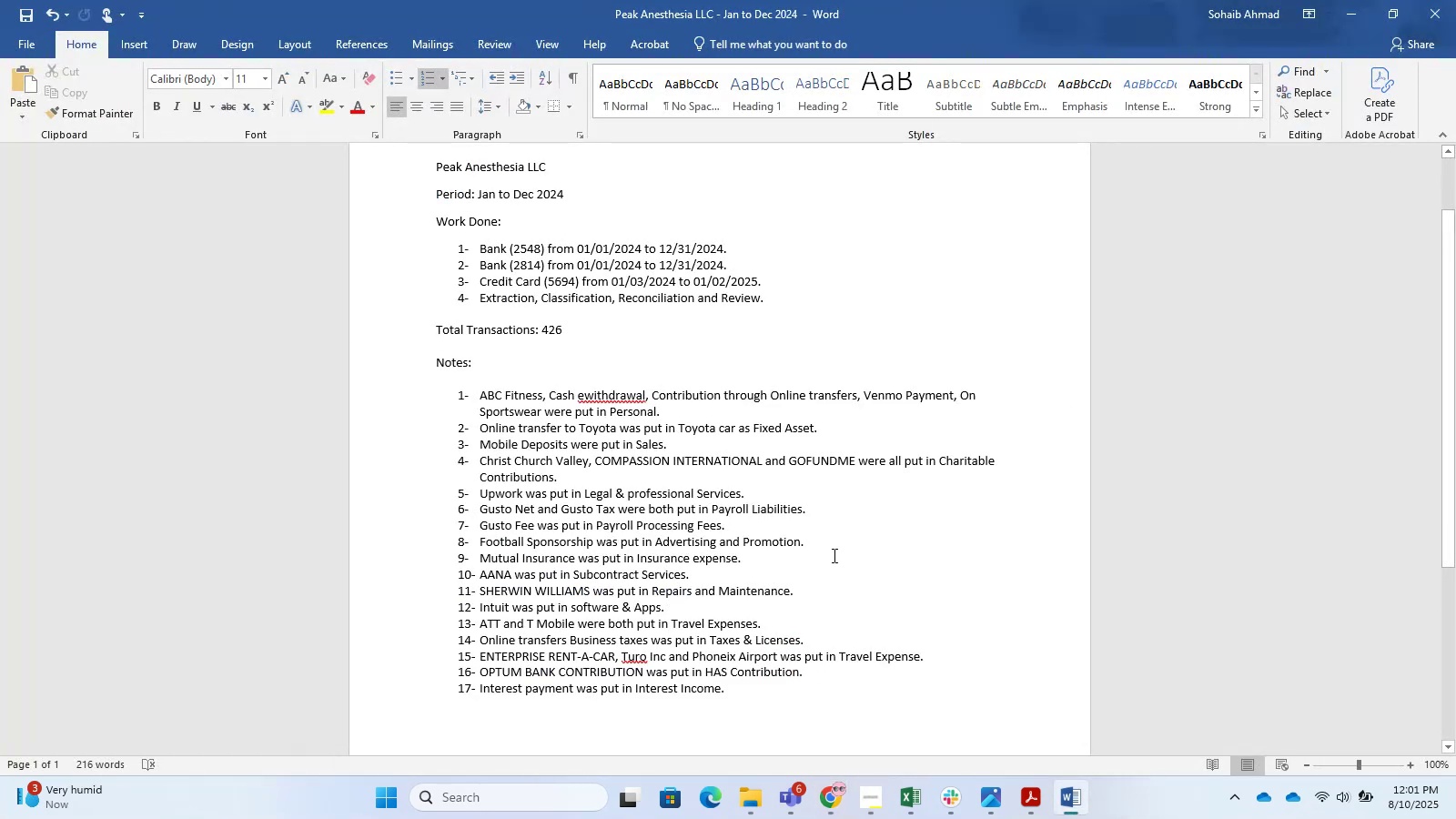 
left_click([836, 554])
 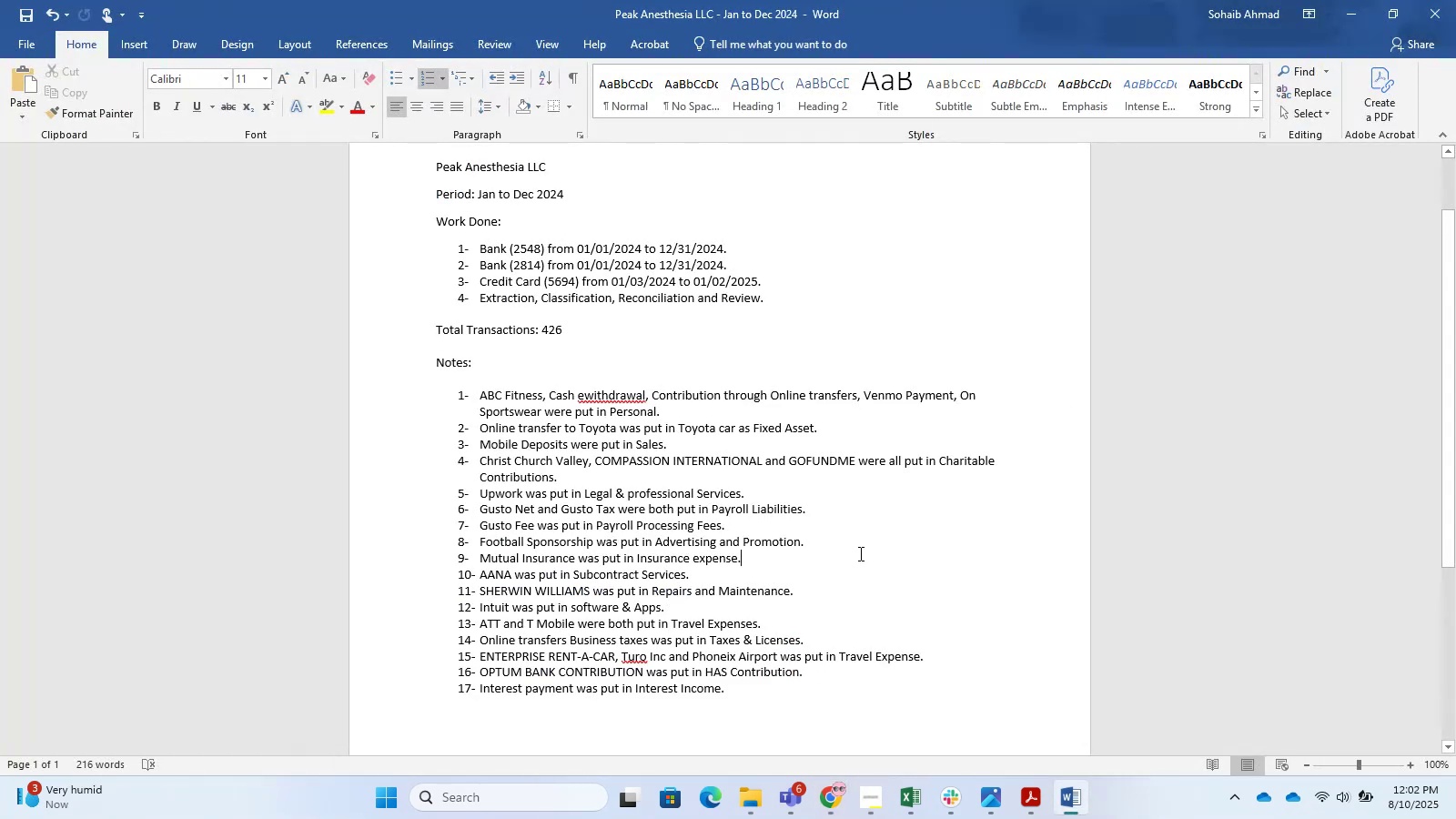 
key(NumpadEnter)
type(Amazon, Figs Inc, )
 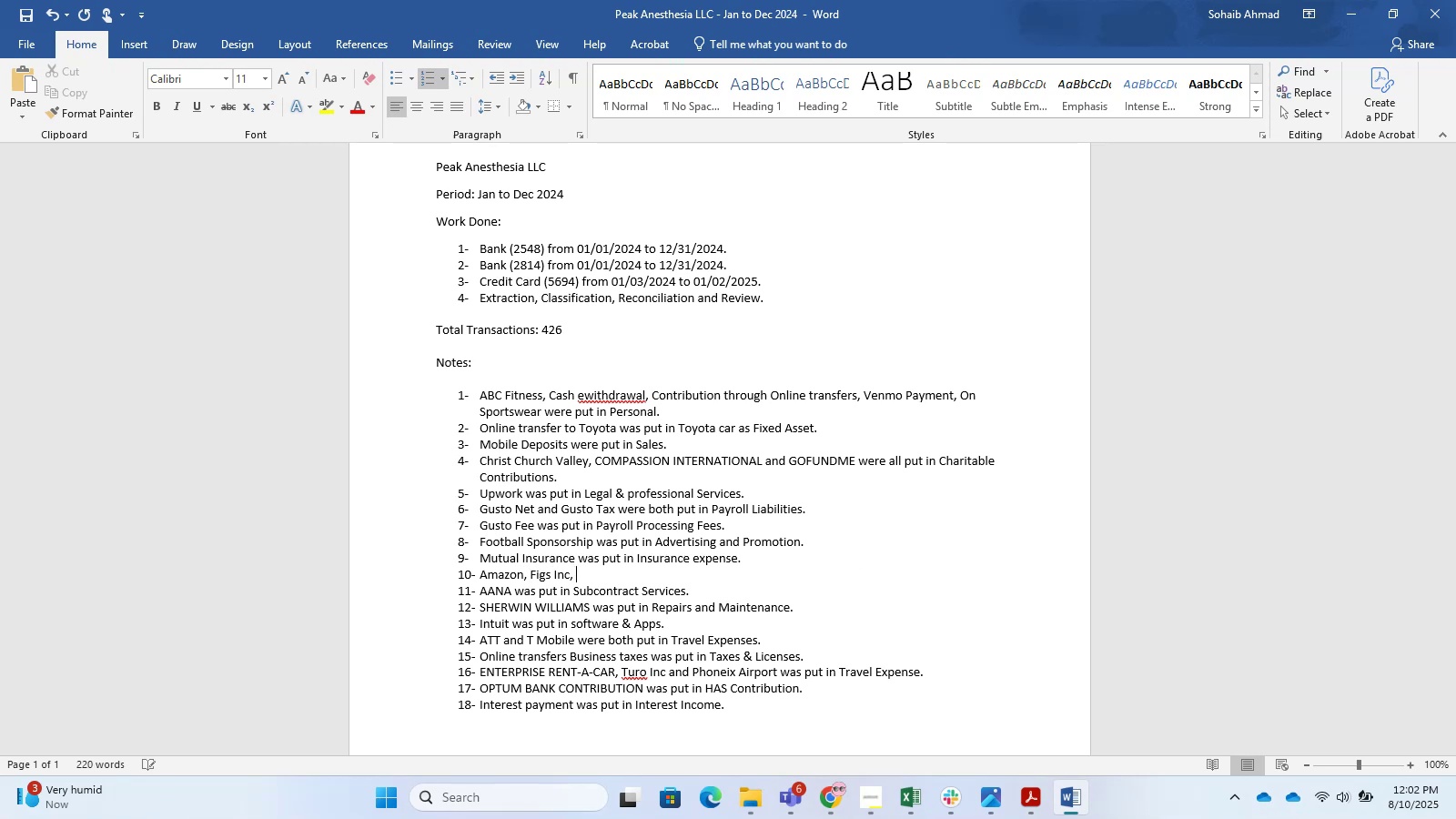 
key(Backspace)
key(Backspace)
type( ad )
key(Backspace)
type(n)
key(Backspace)
key(Backspace)
type(md )
key(Backspace)
key(Backspace)
key(Backspace)
type(nd Ebay was put in Job Supplies.)
 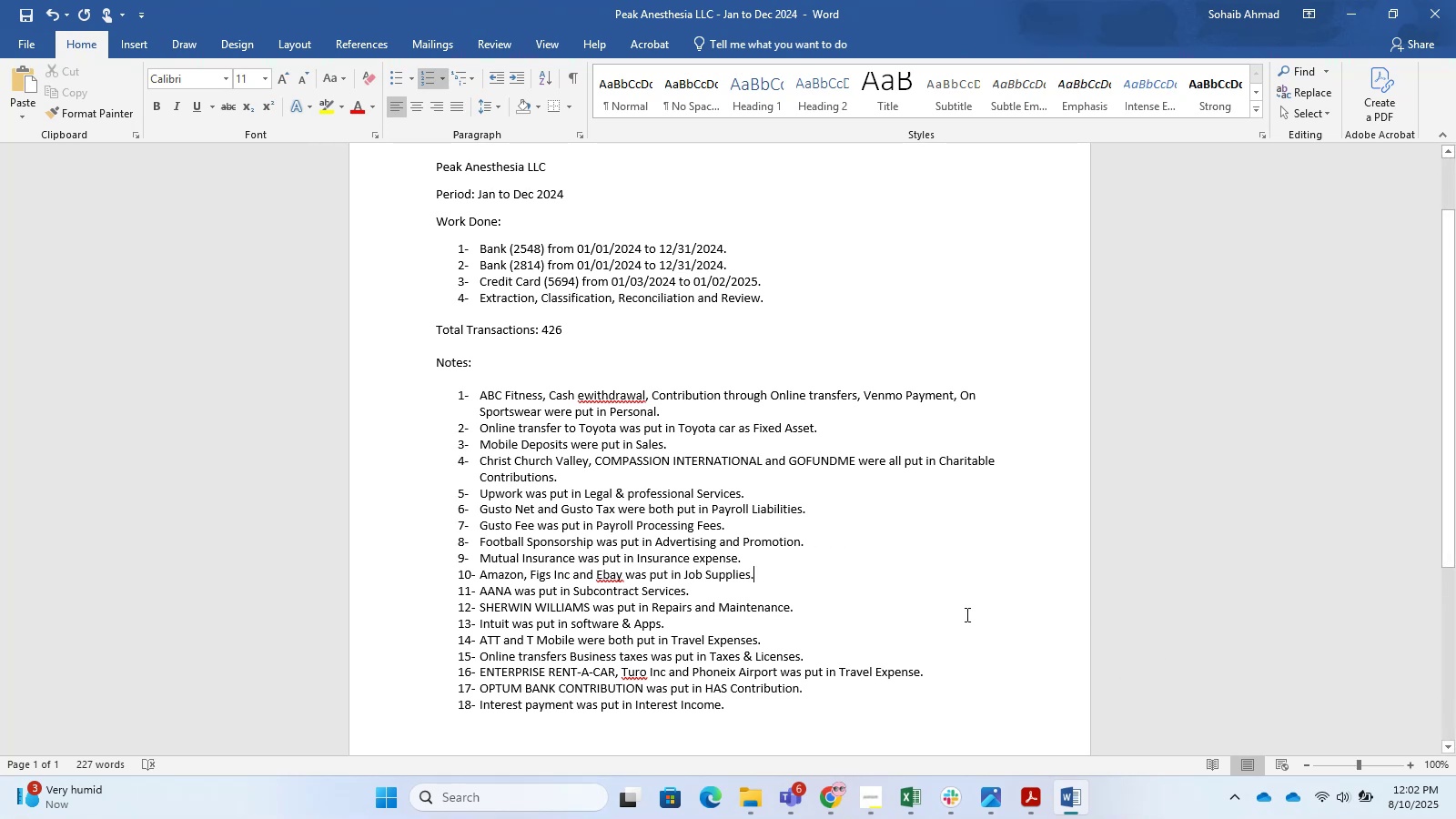 
key(Alt+Tab)
 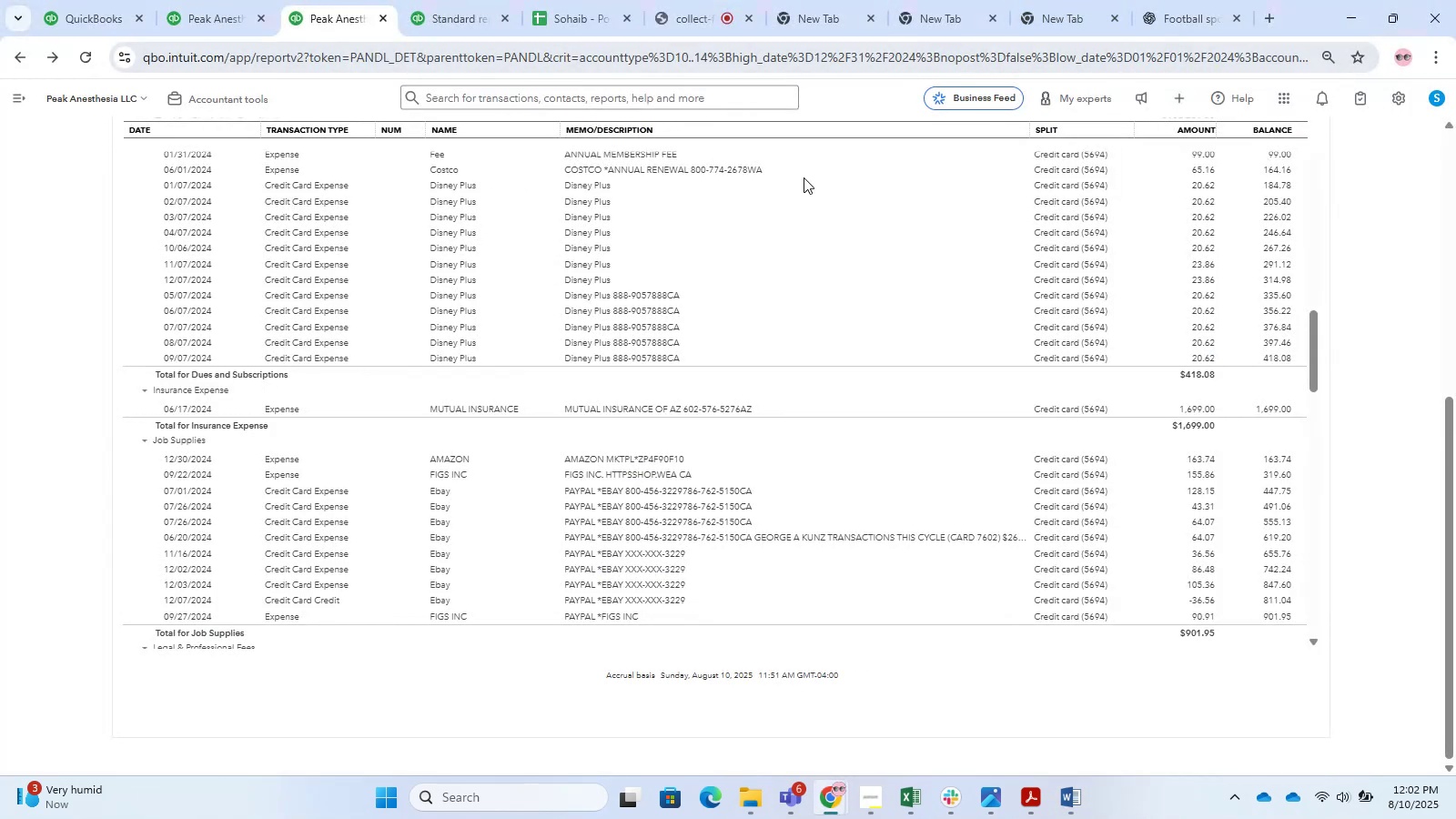 
scroll: coordinate [682, 420], scroll_direction: up, amount: 1.0
 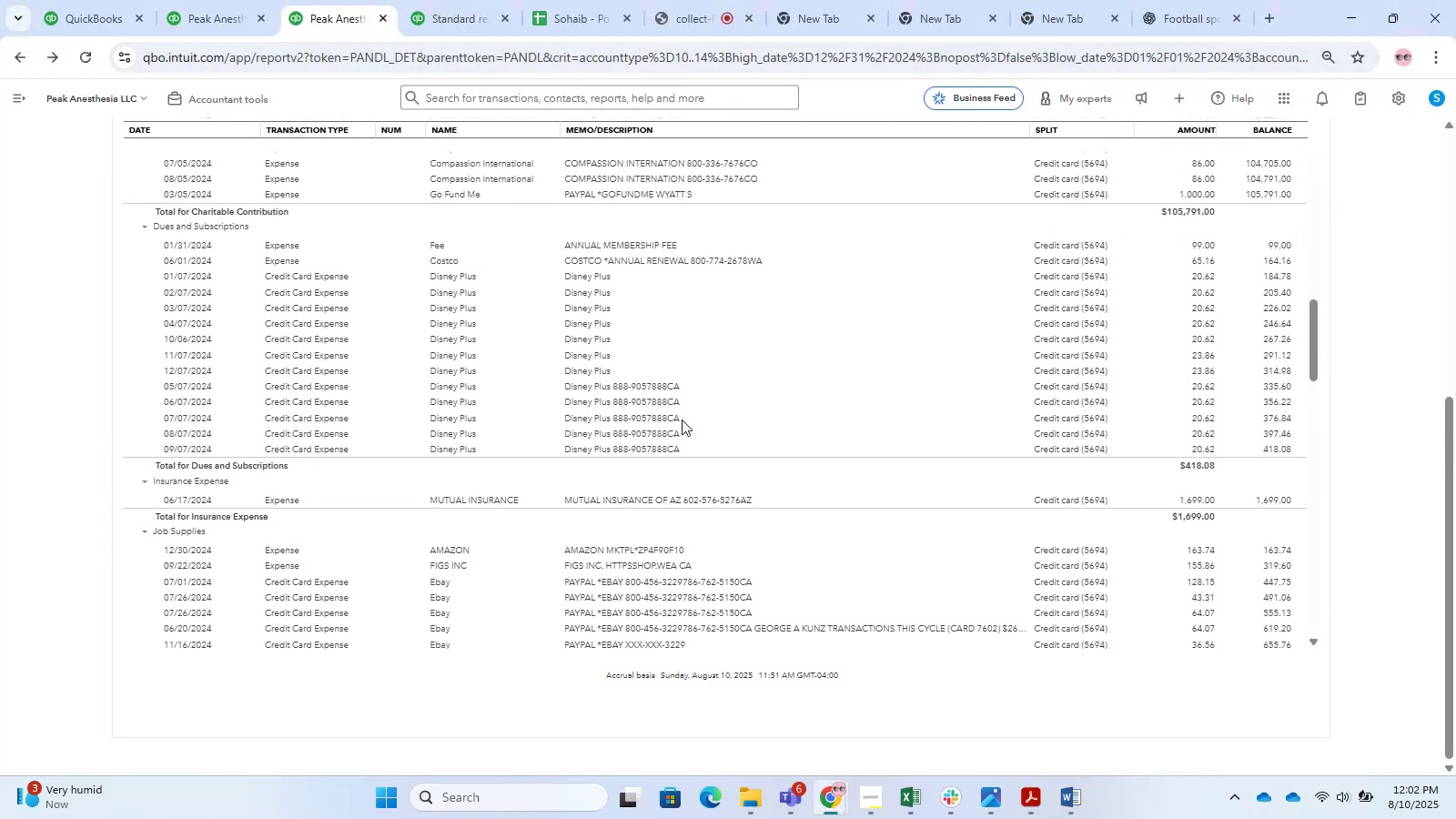 
key(Alt+Tab)
 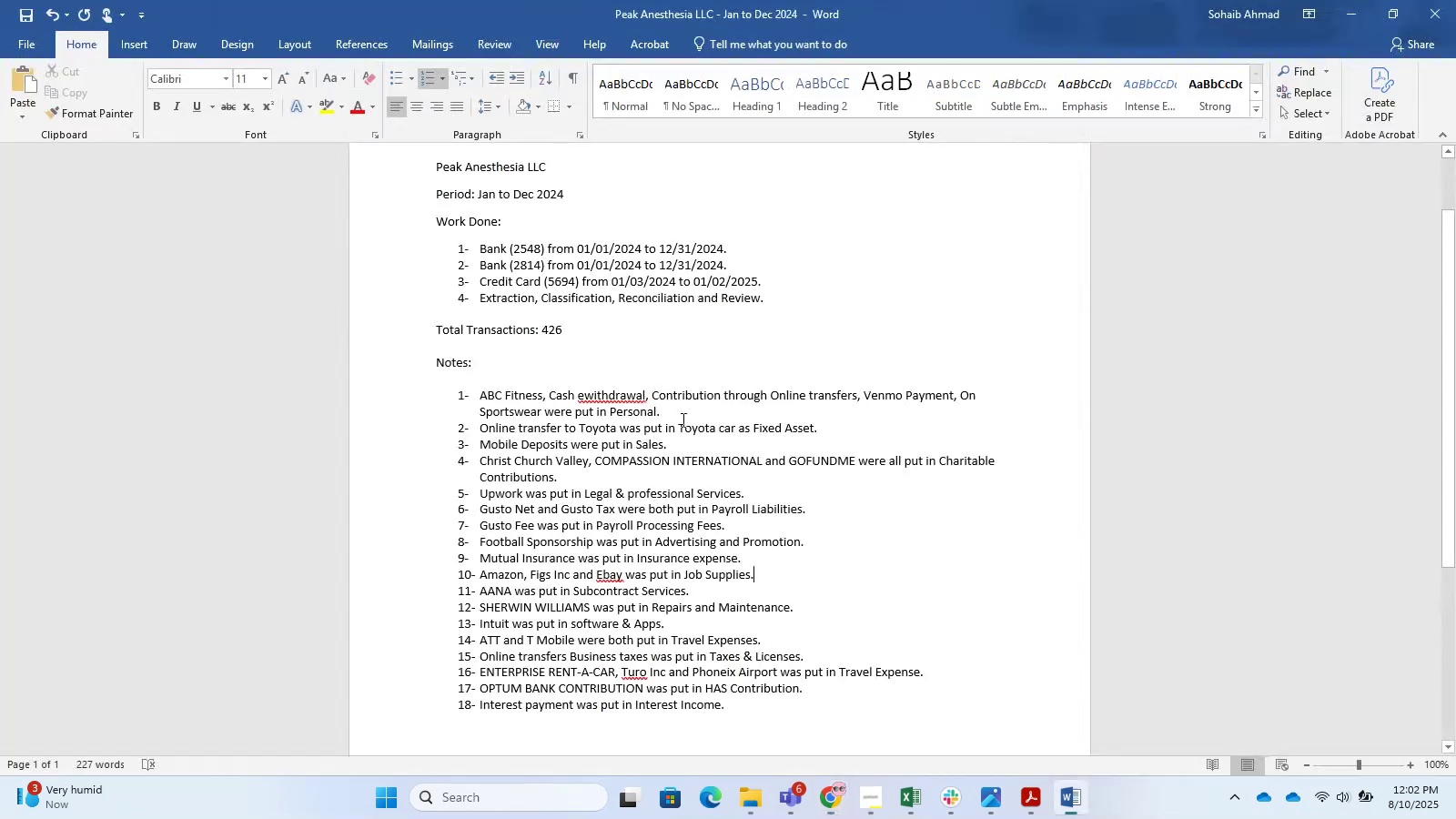 
key(Alt+AltLeft)
 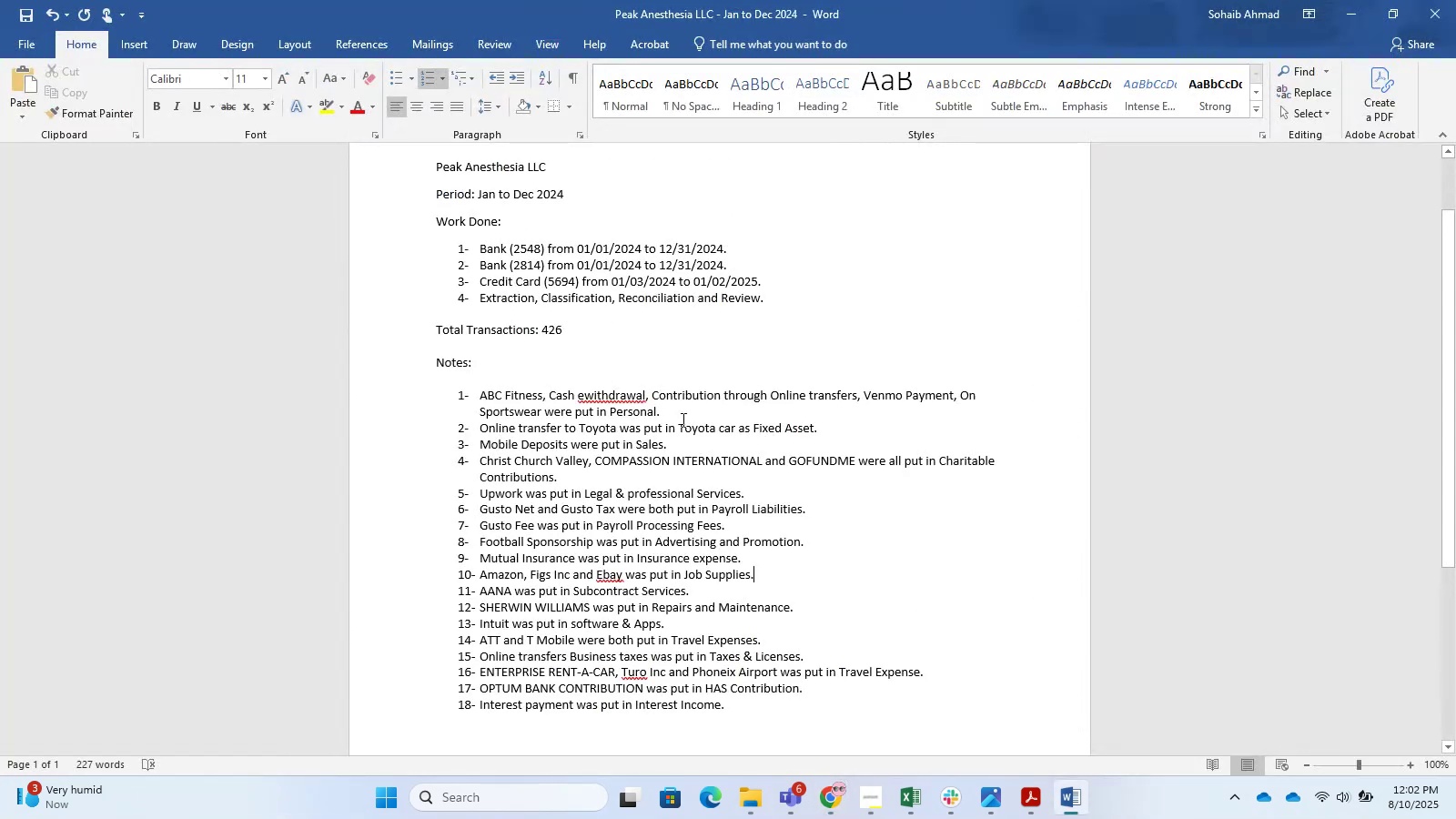 
key(Alt+Tab)
 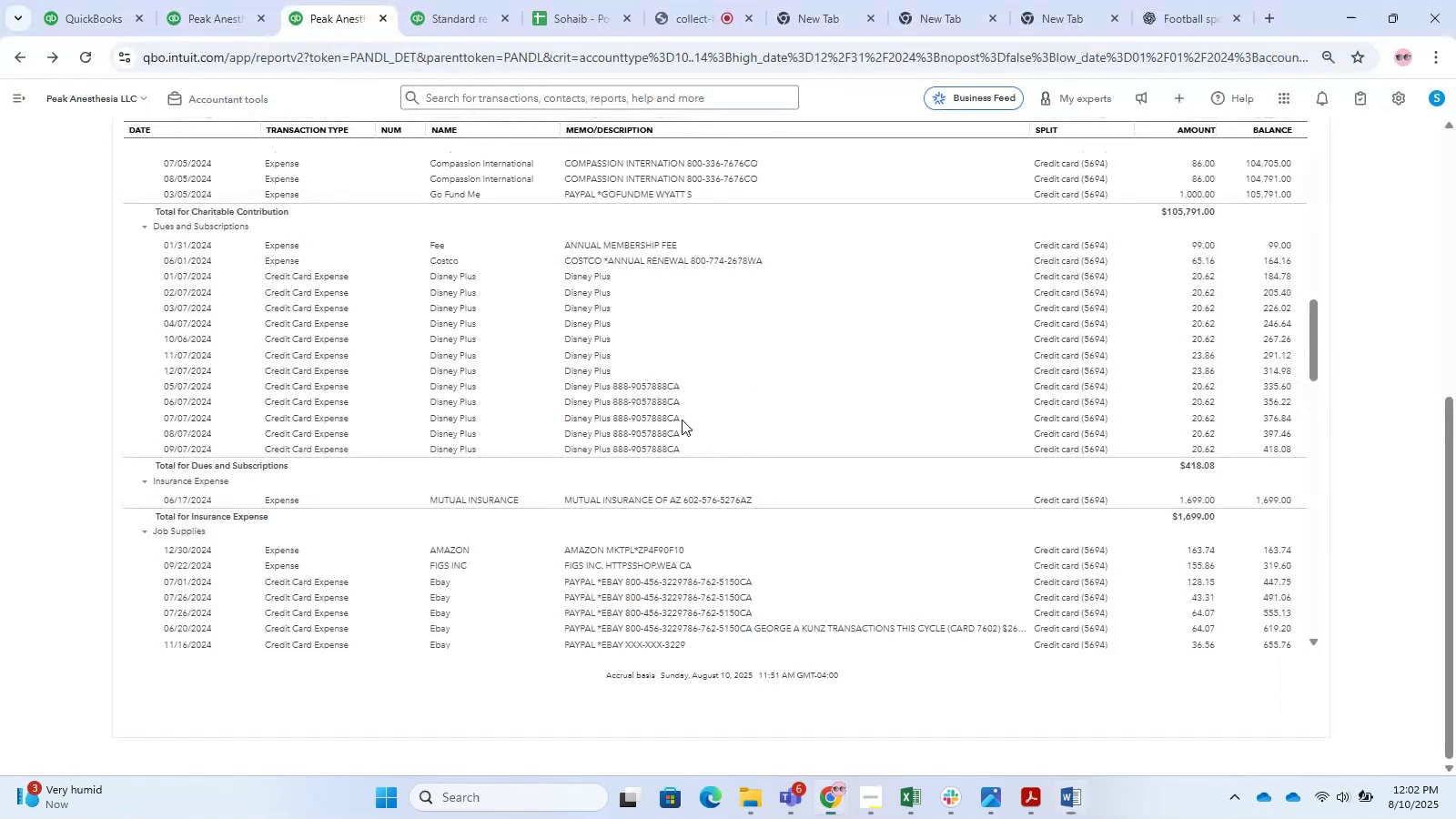 
key(Alt+Tab)
 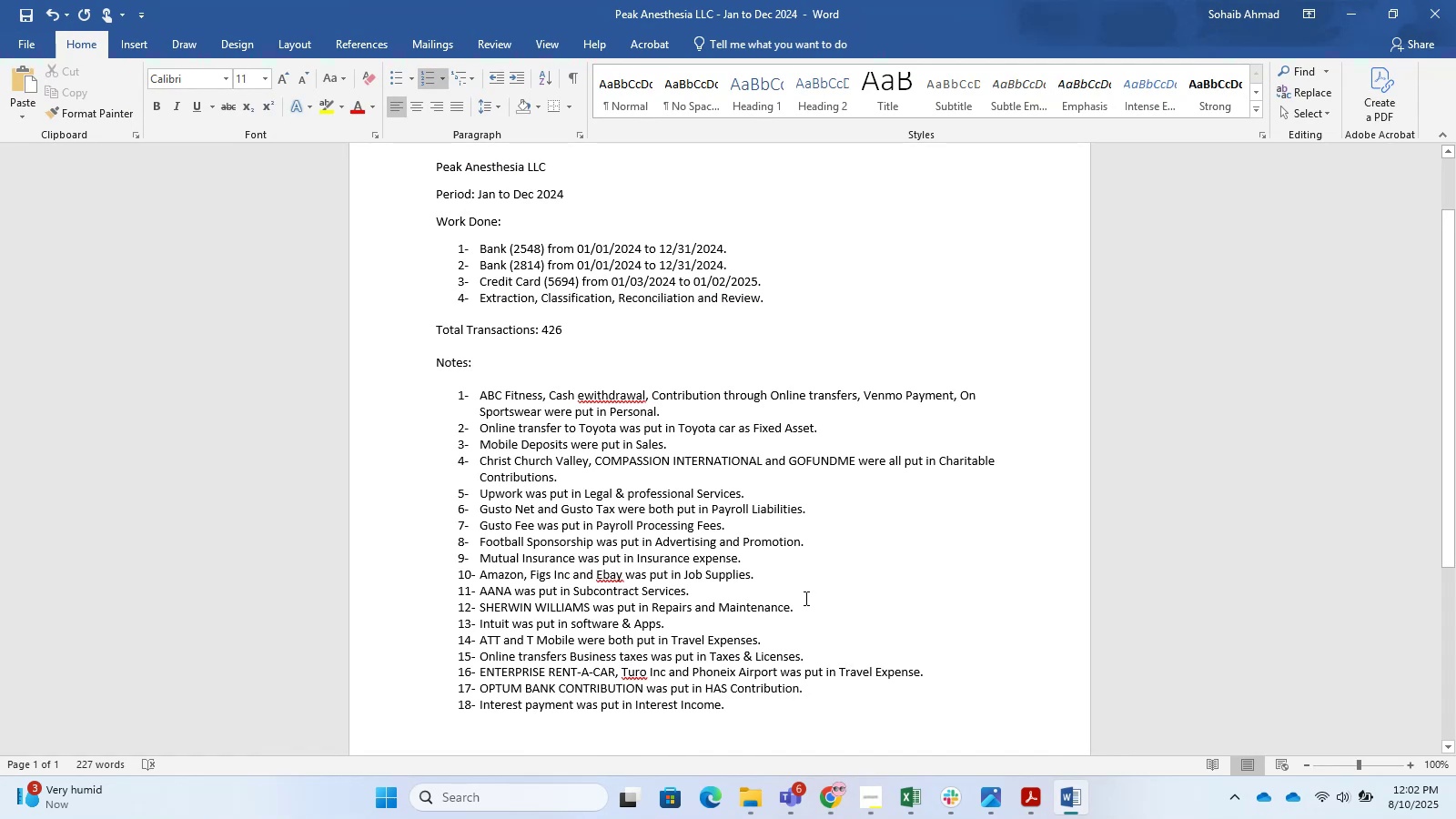 
left_click([795, 555])
 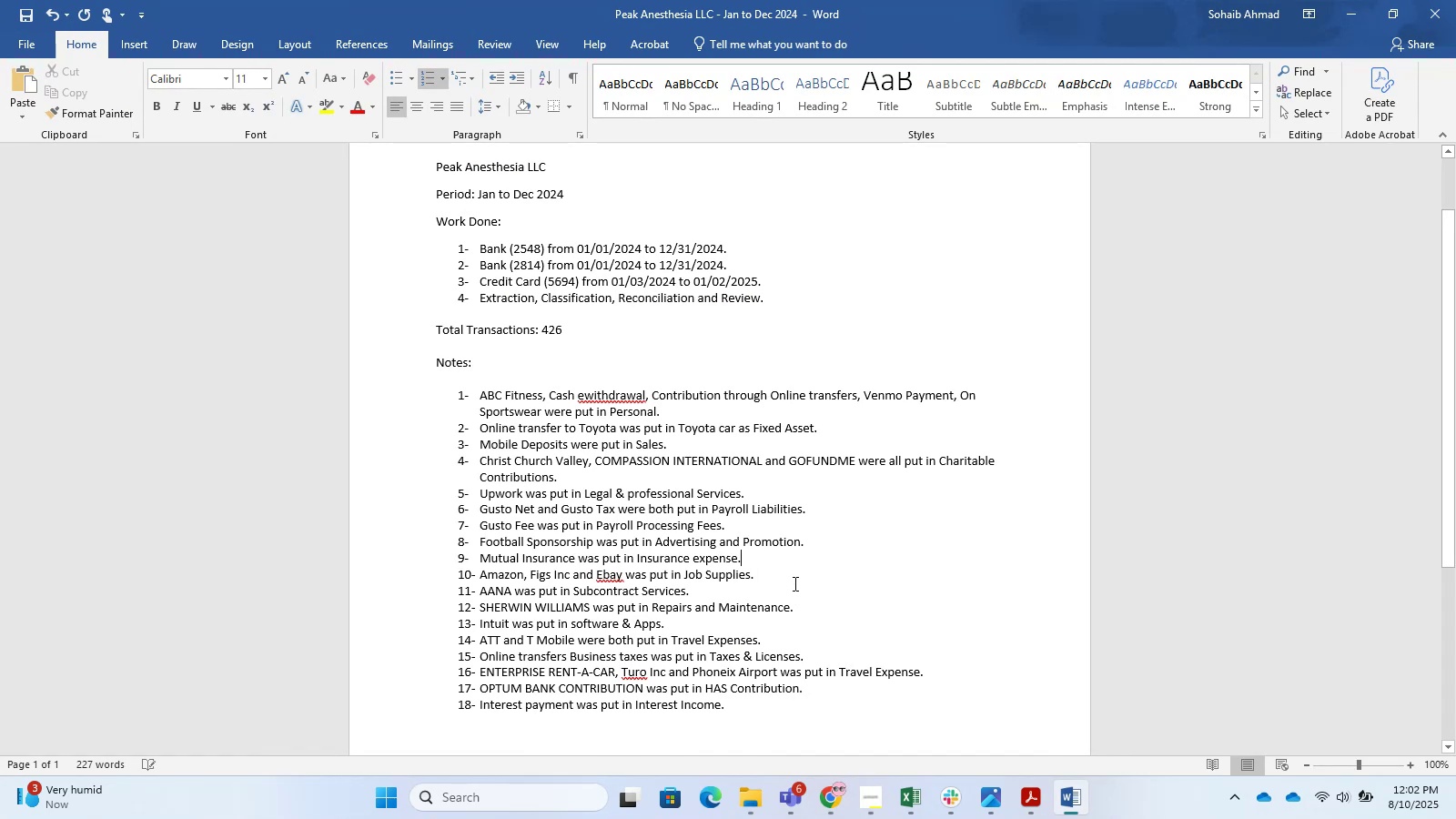 
key(NumpadEnter)
type(Disney Plus a)
key(Backspace)
key(Backspace)
type(, )
 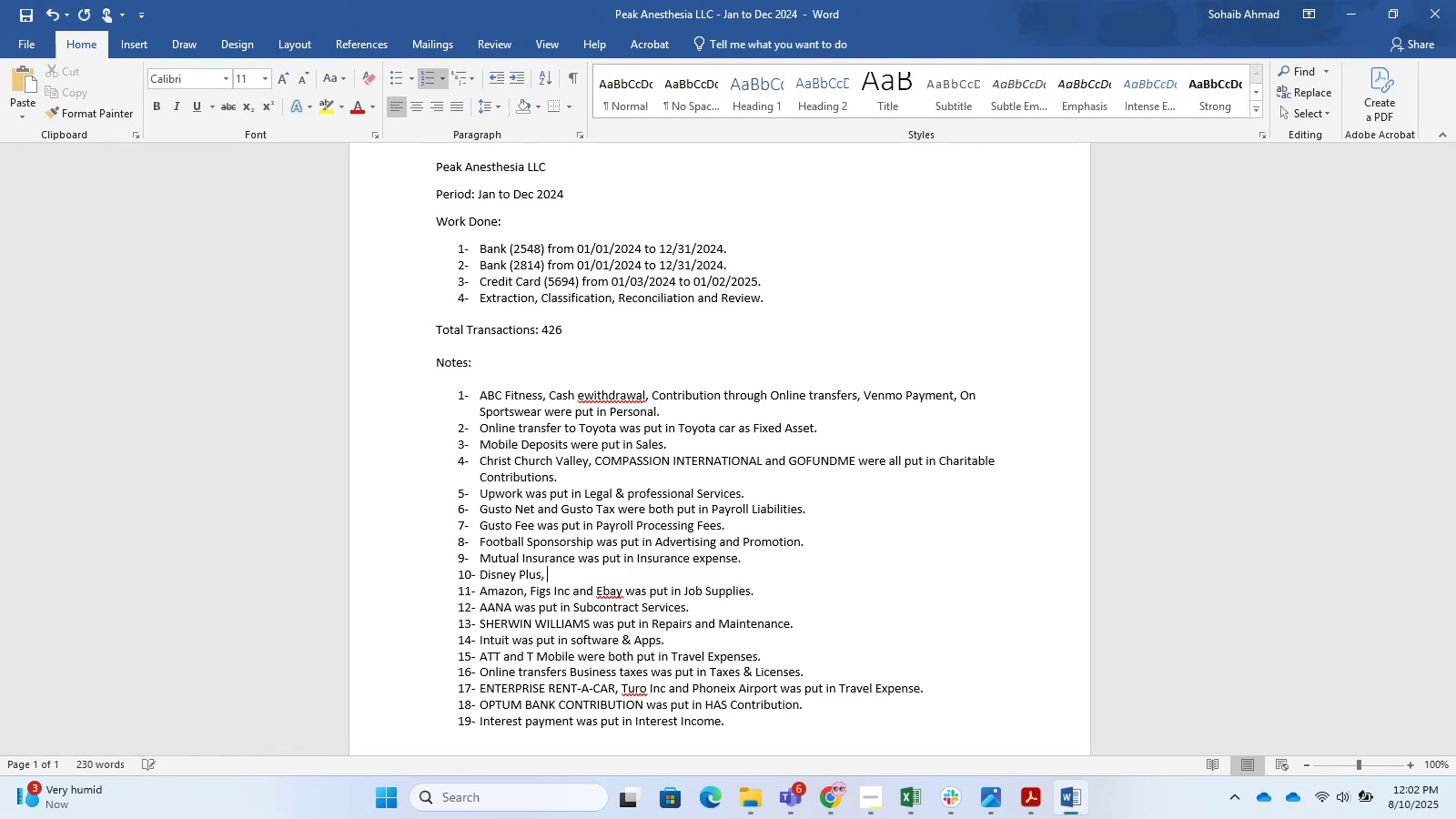 
 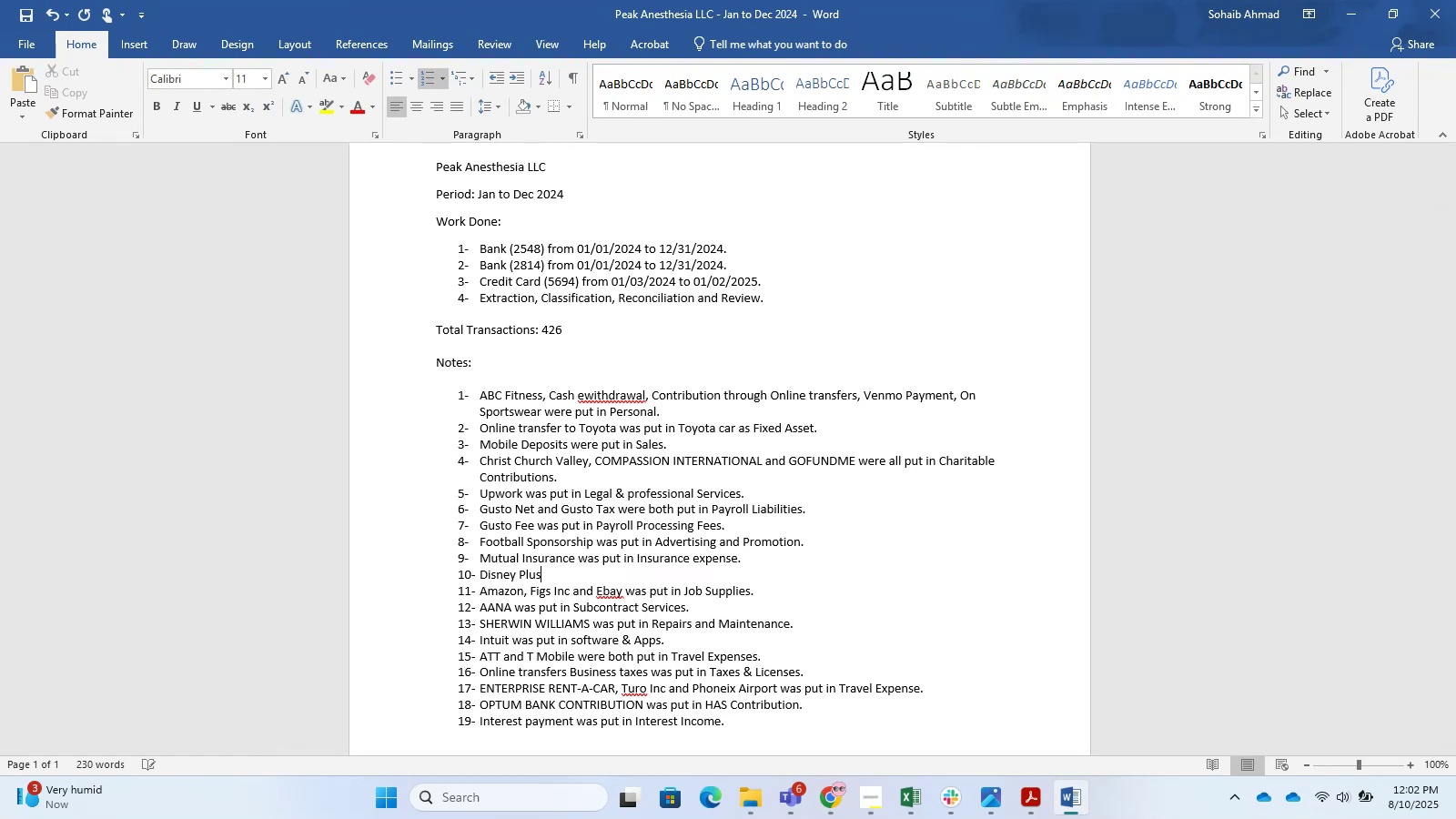 
key(Alt+AltLeft)
 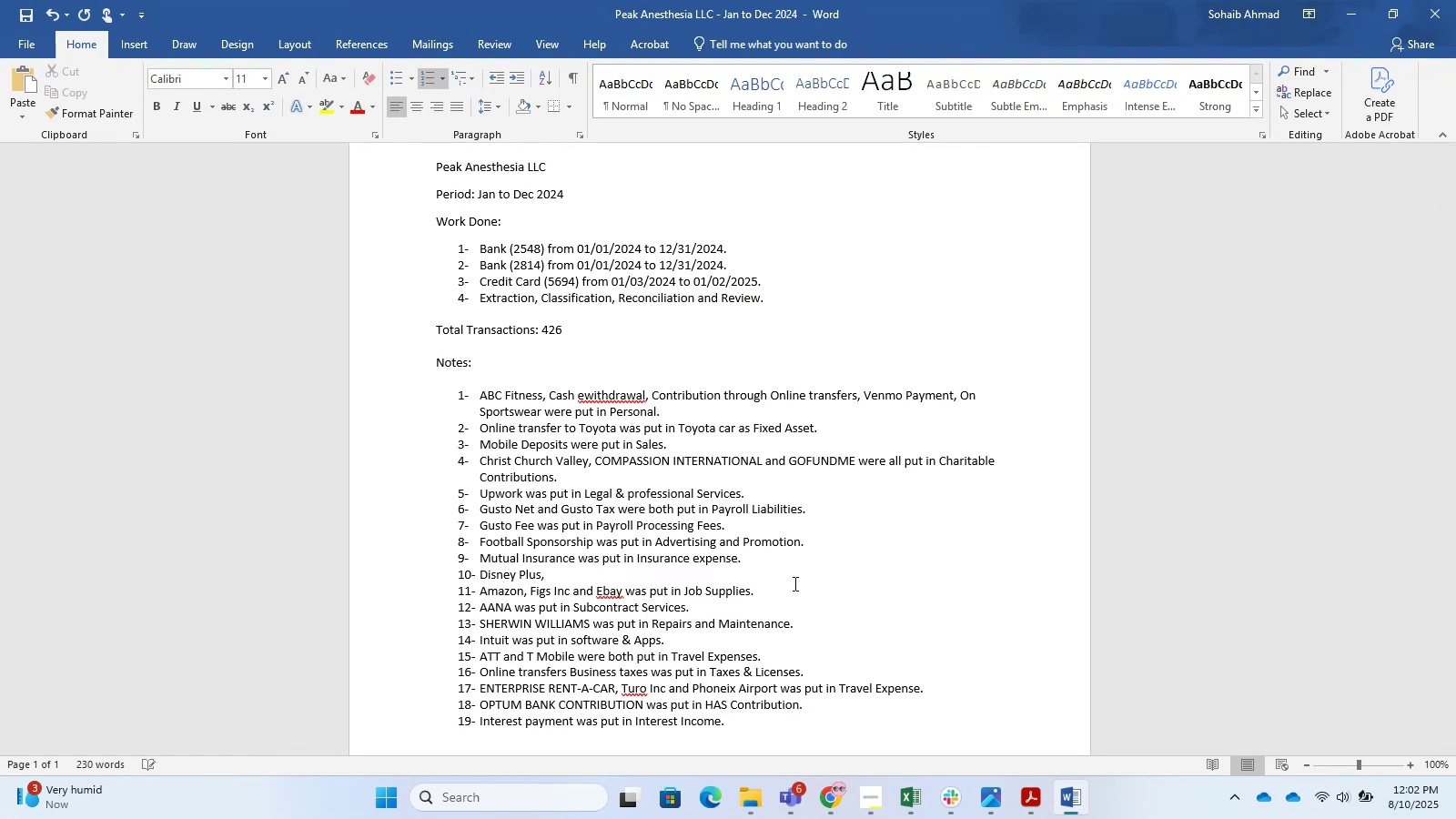 
key(Alt+Tab)
 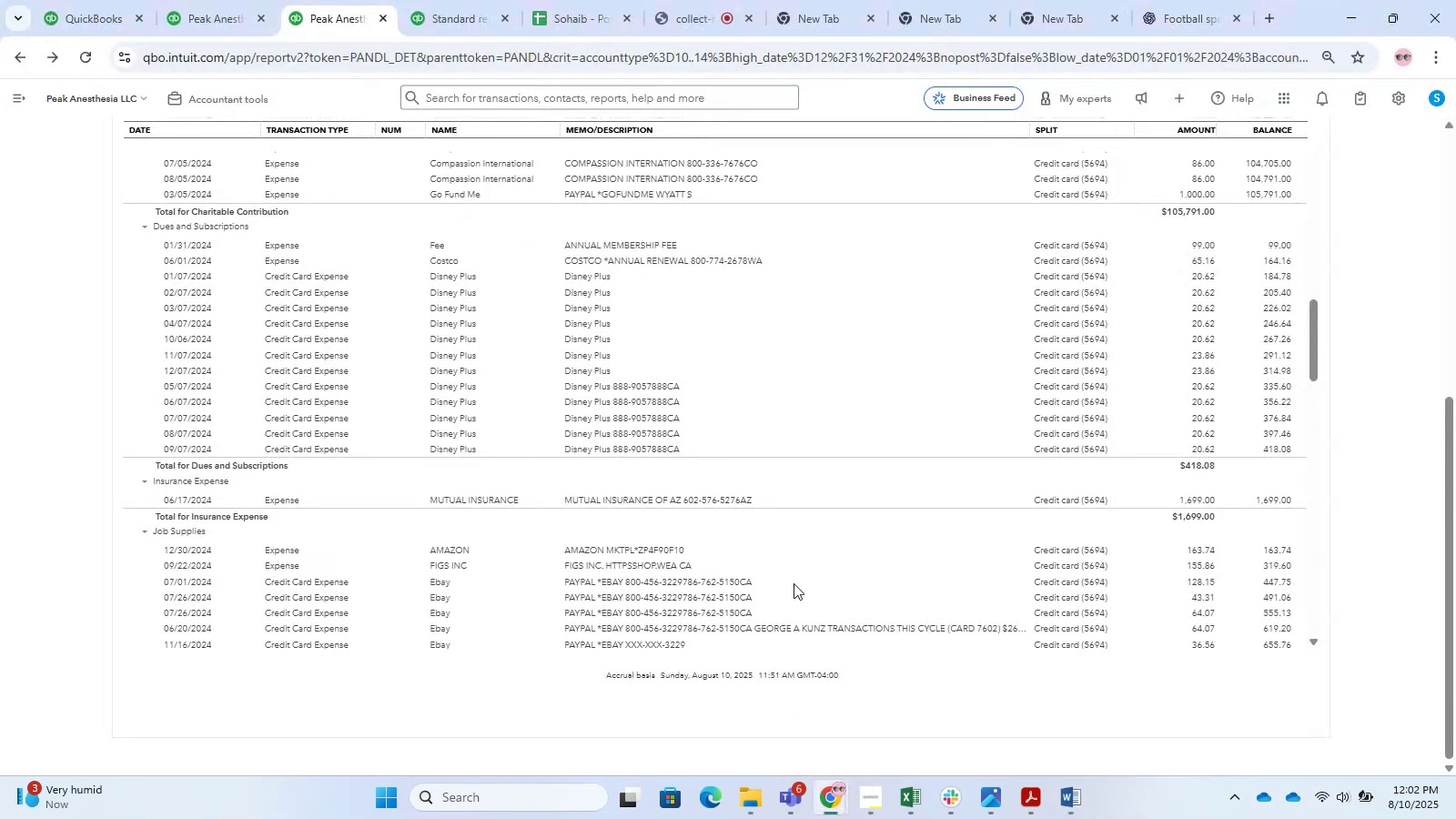 
key(Alt+Tab)
 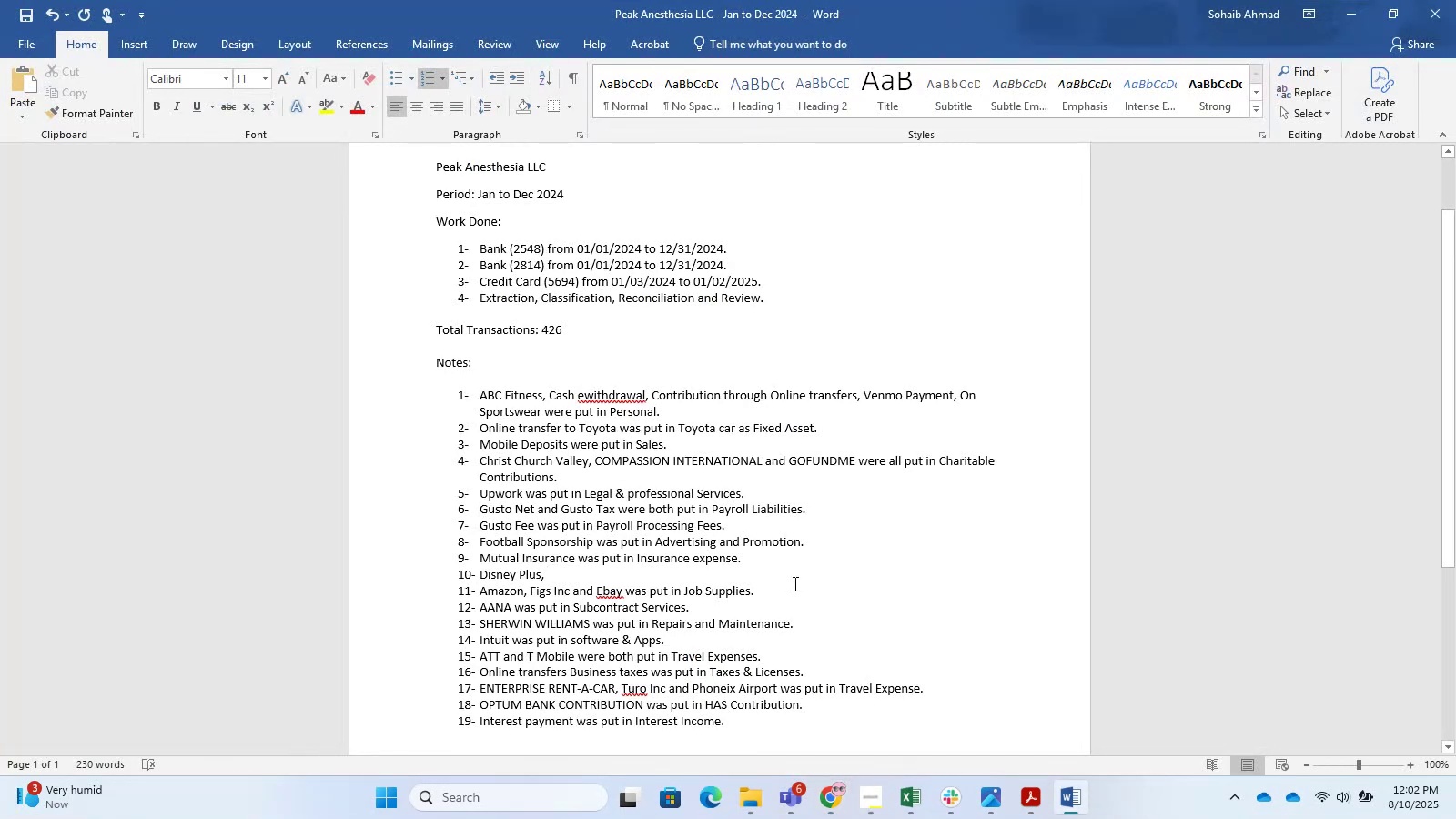 
key(Alt+AltLeft)
 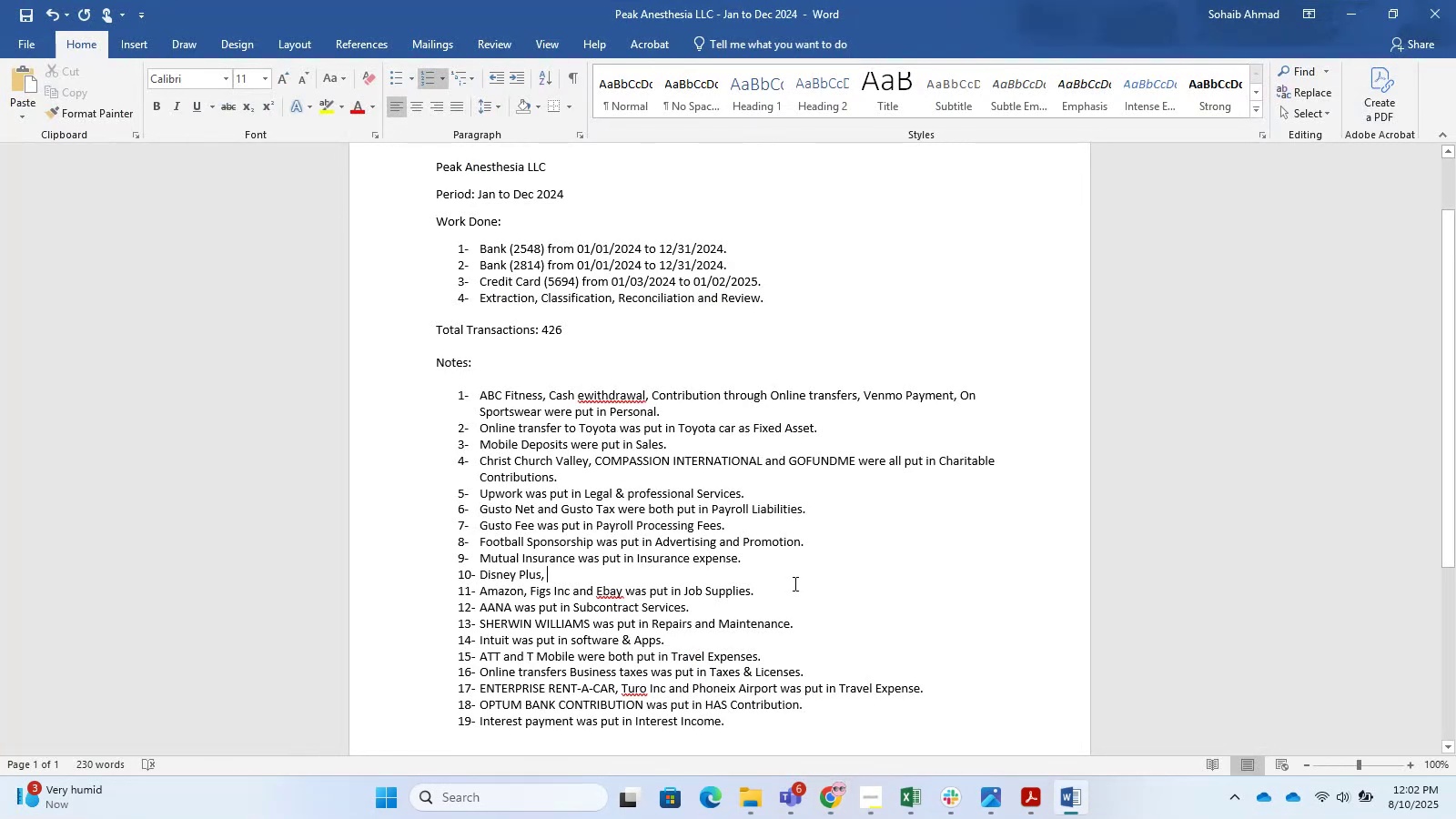 
key(Alt+Tab)
 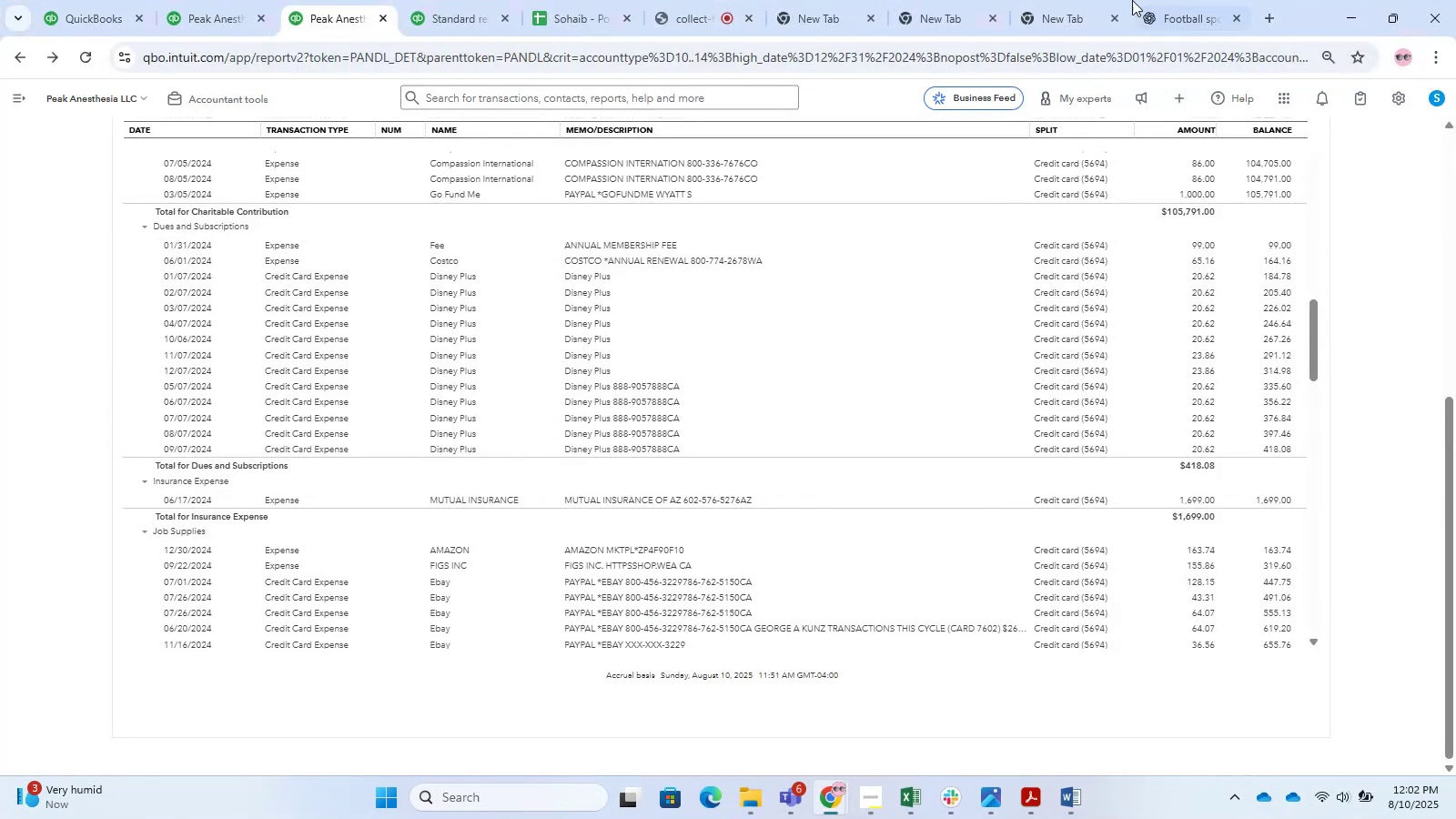 
left_click([680, 0])
 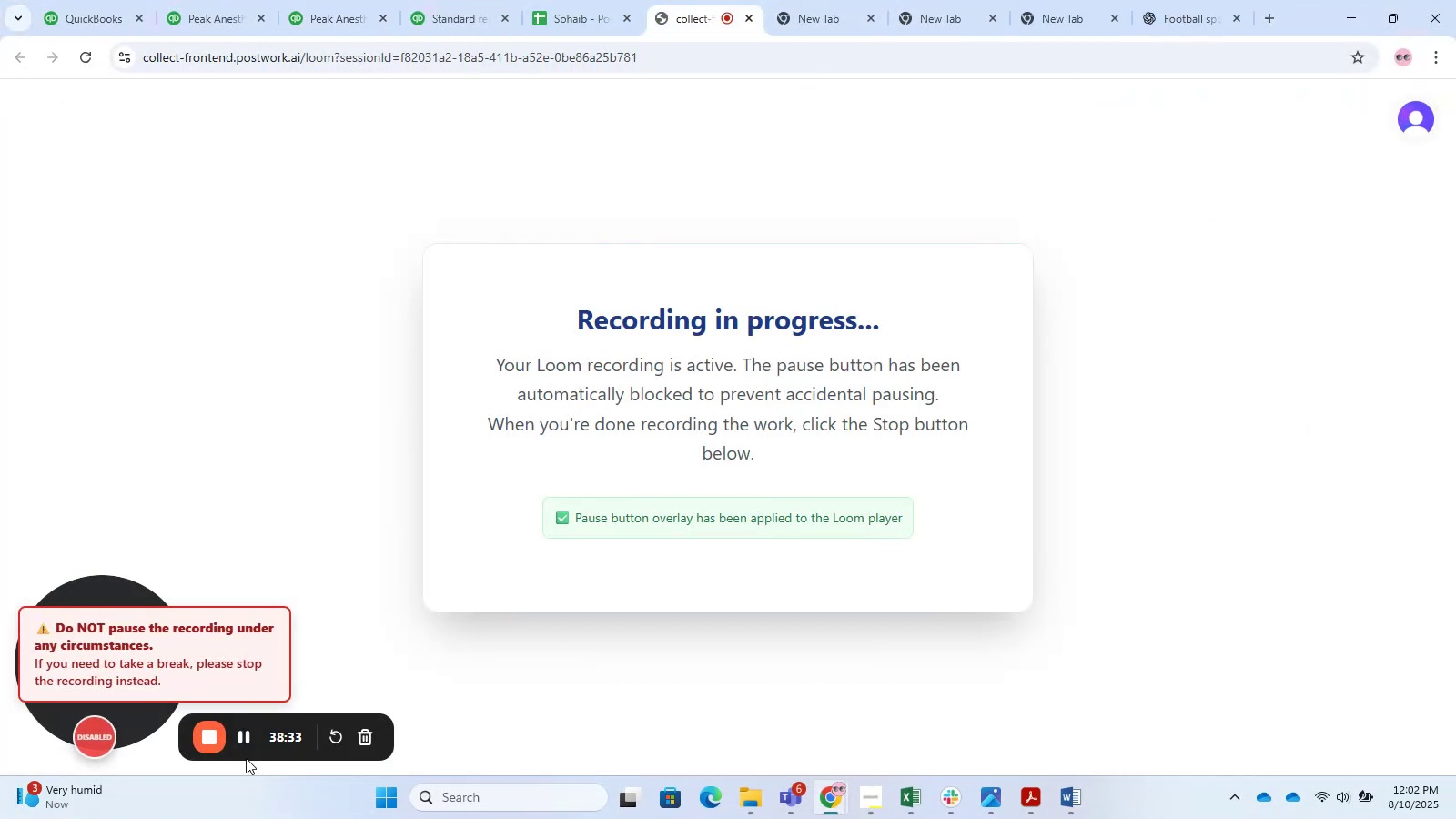 
key(Alt+AltLeft)
 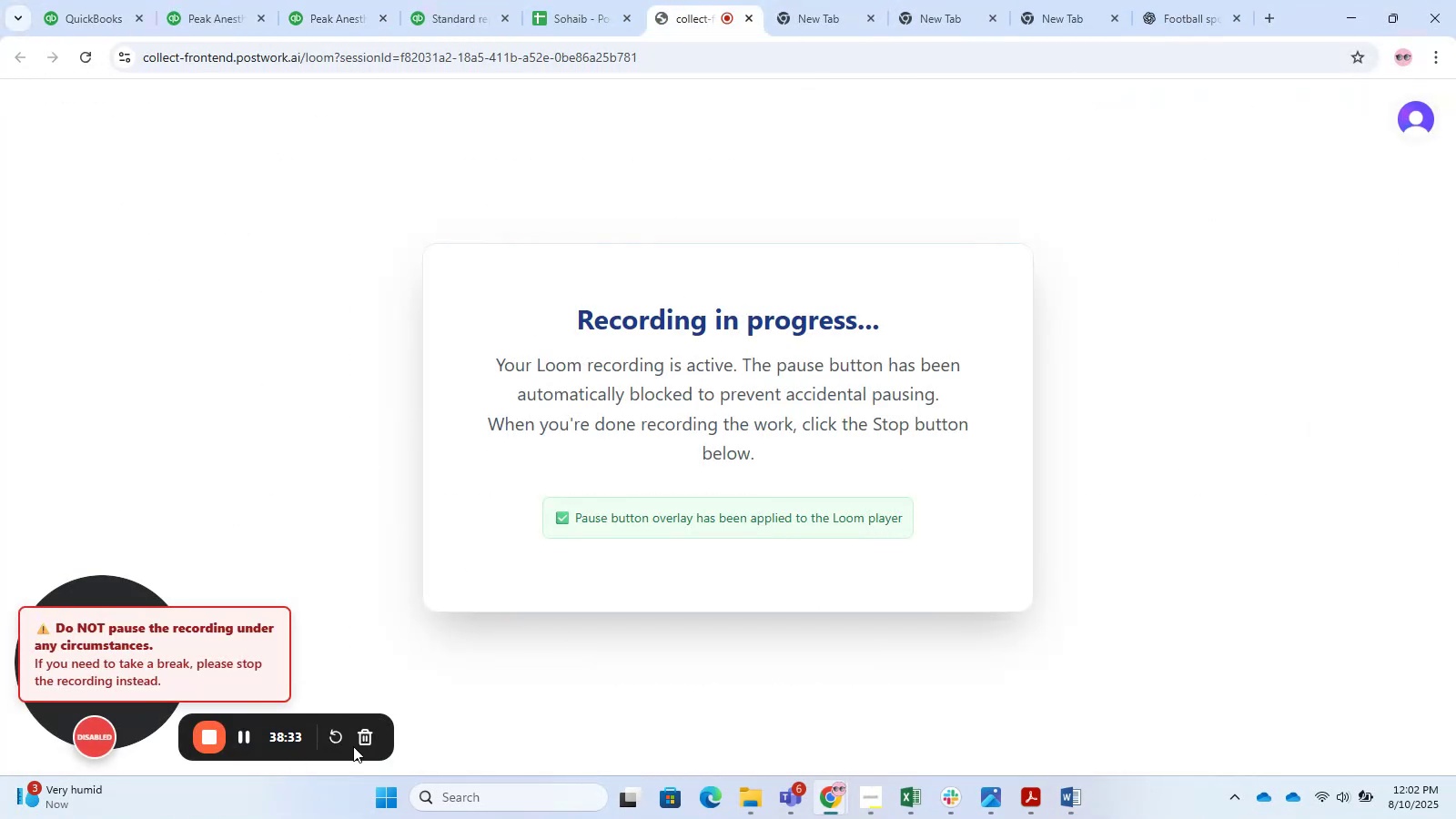 
key(Alt+Tab)
 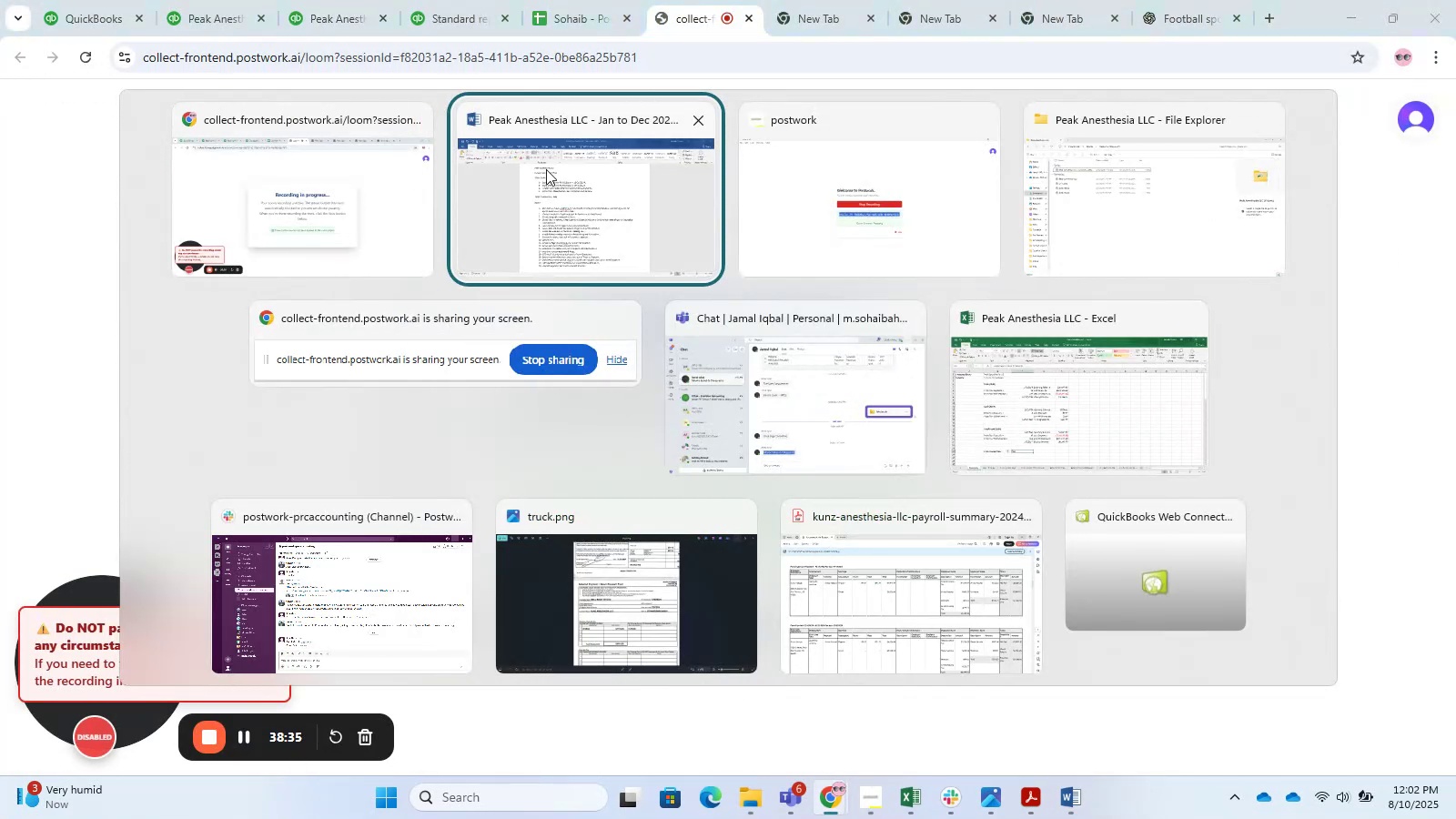 
left_click([581, 203])
 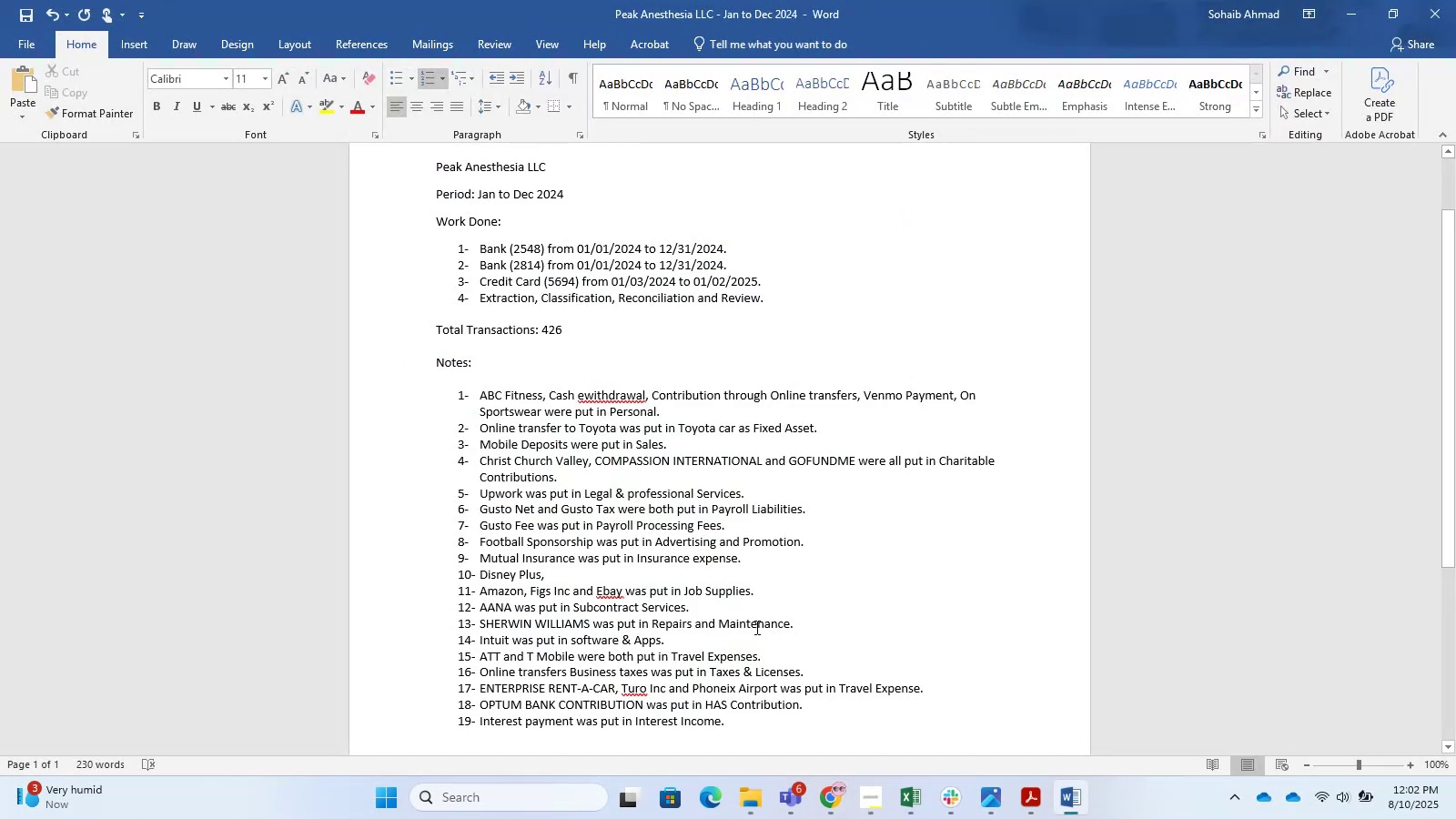 
key(Alt+Tab)
 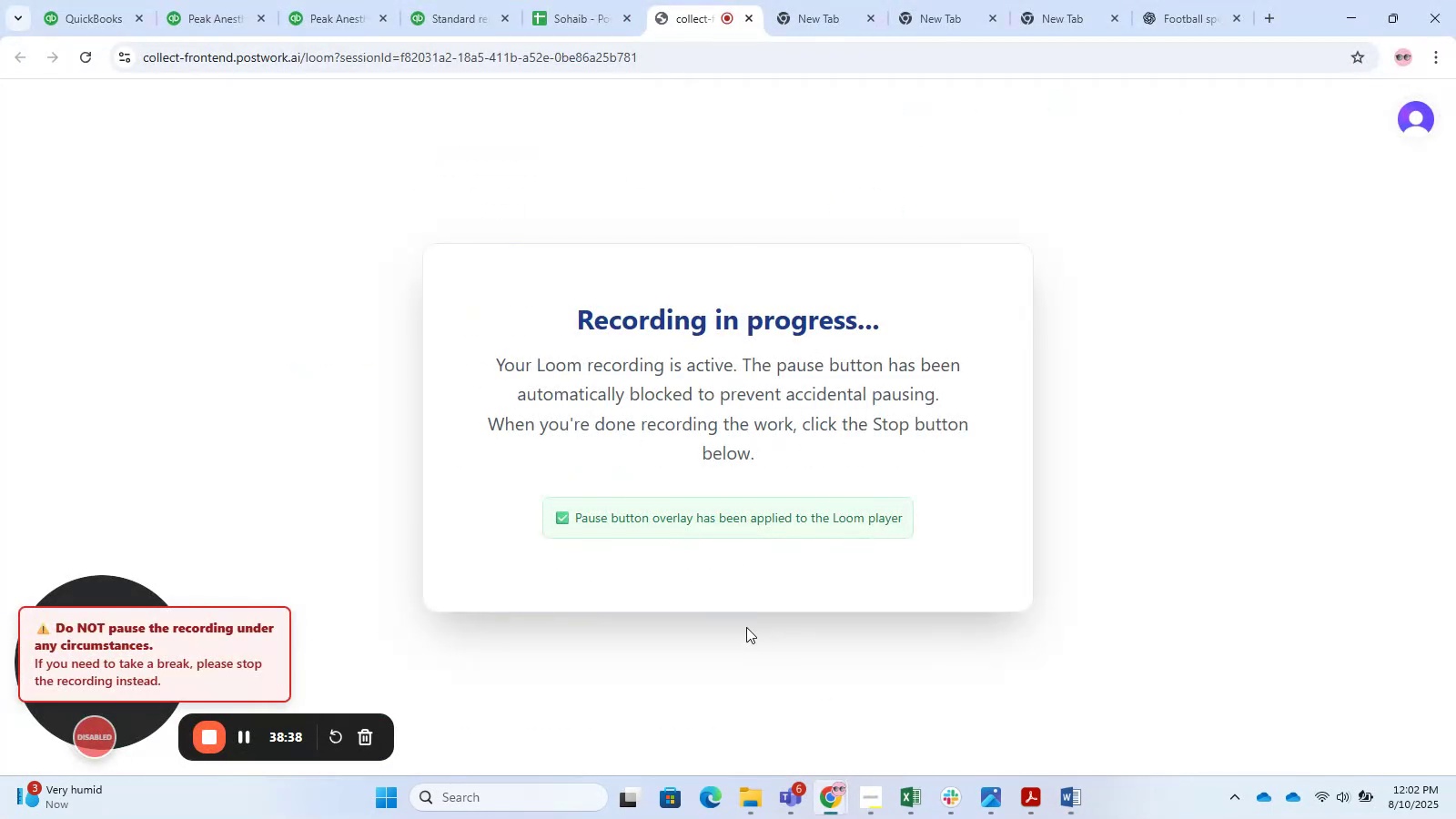 
key(Alt+Tab)
 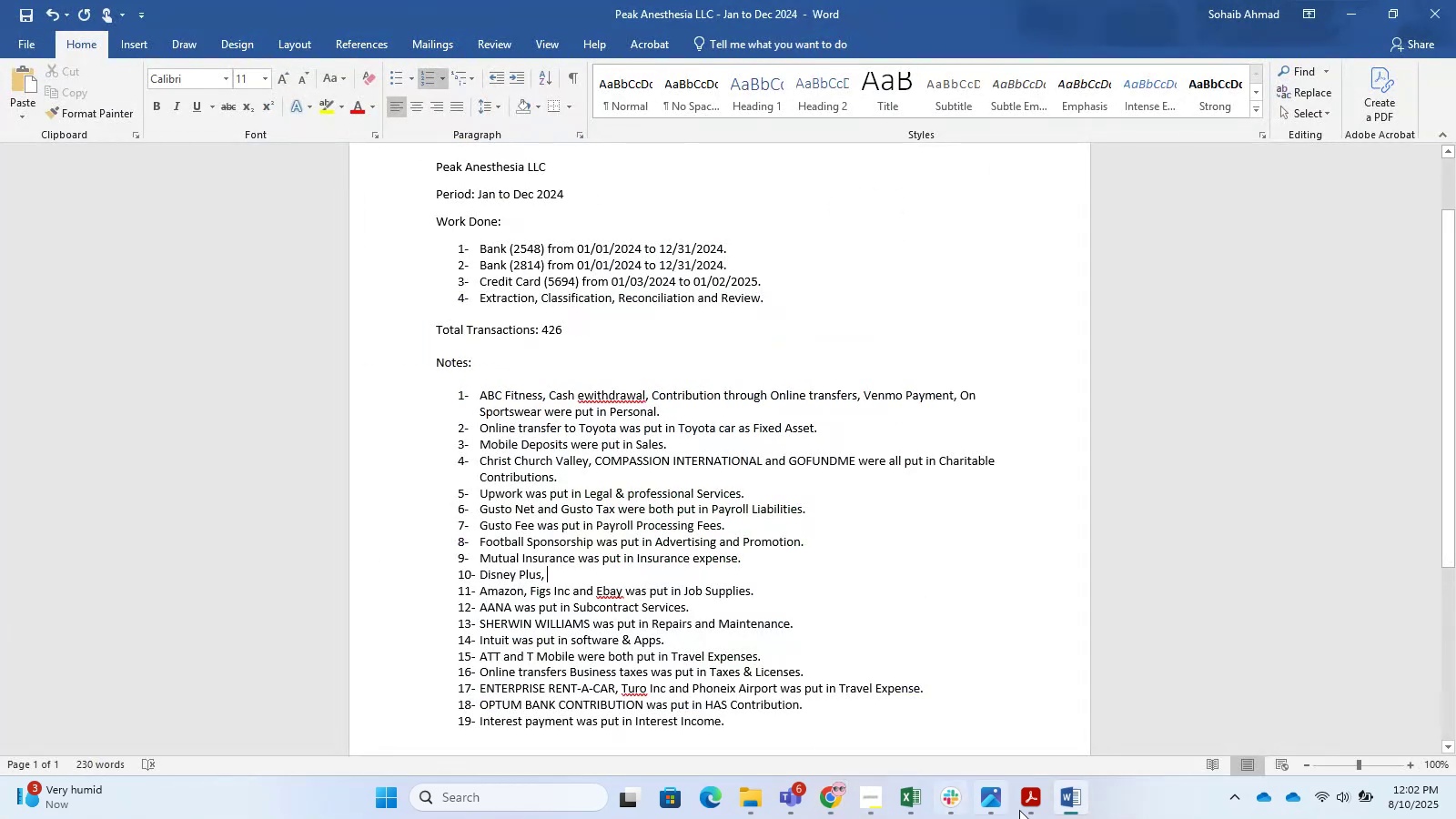 
left_click([1073, 799])
 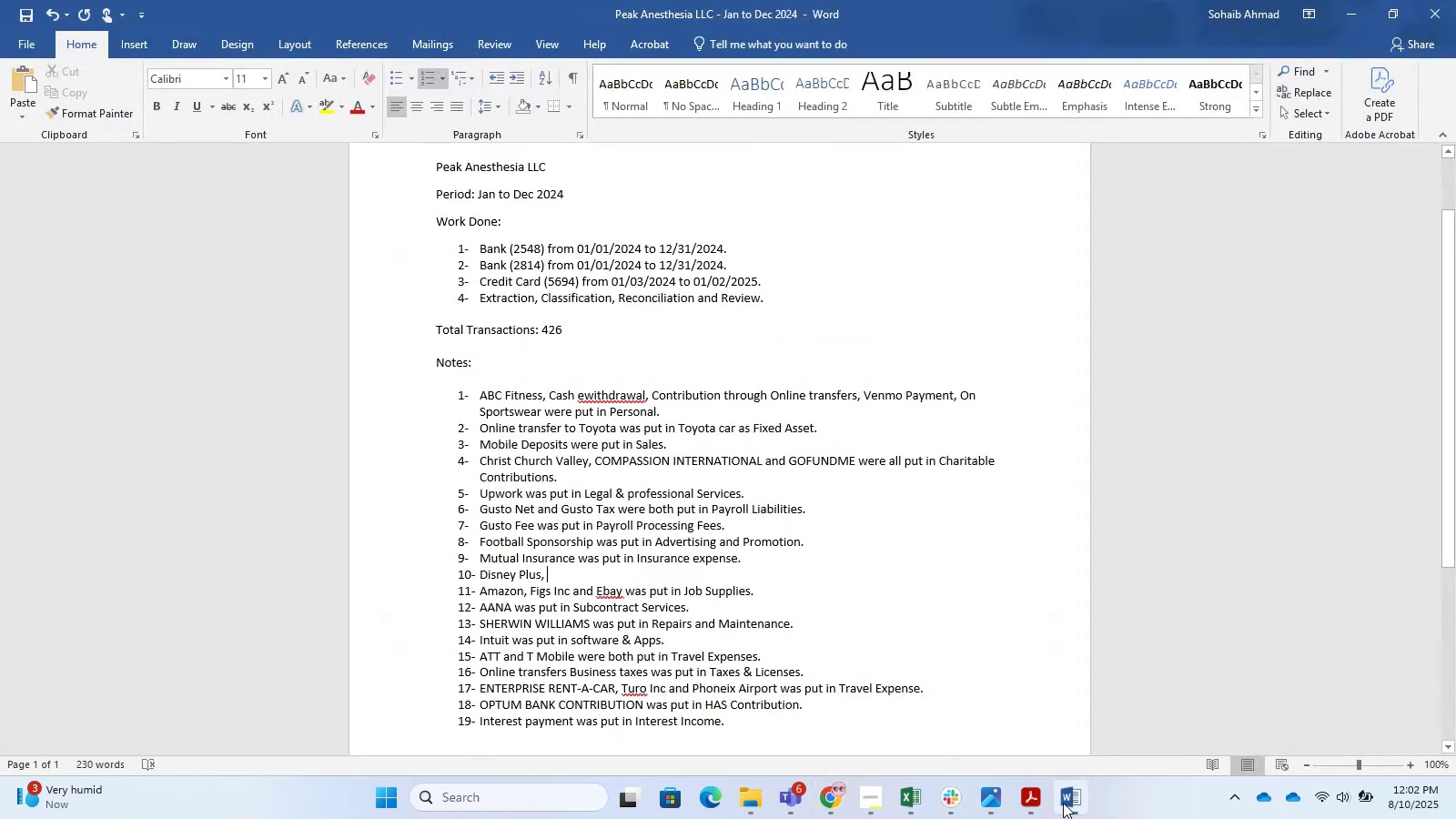 
key(Alt+AltLeft)
 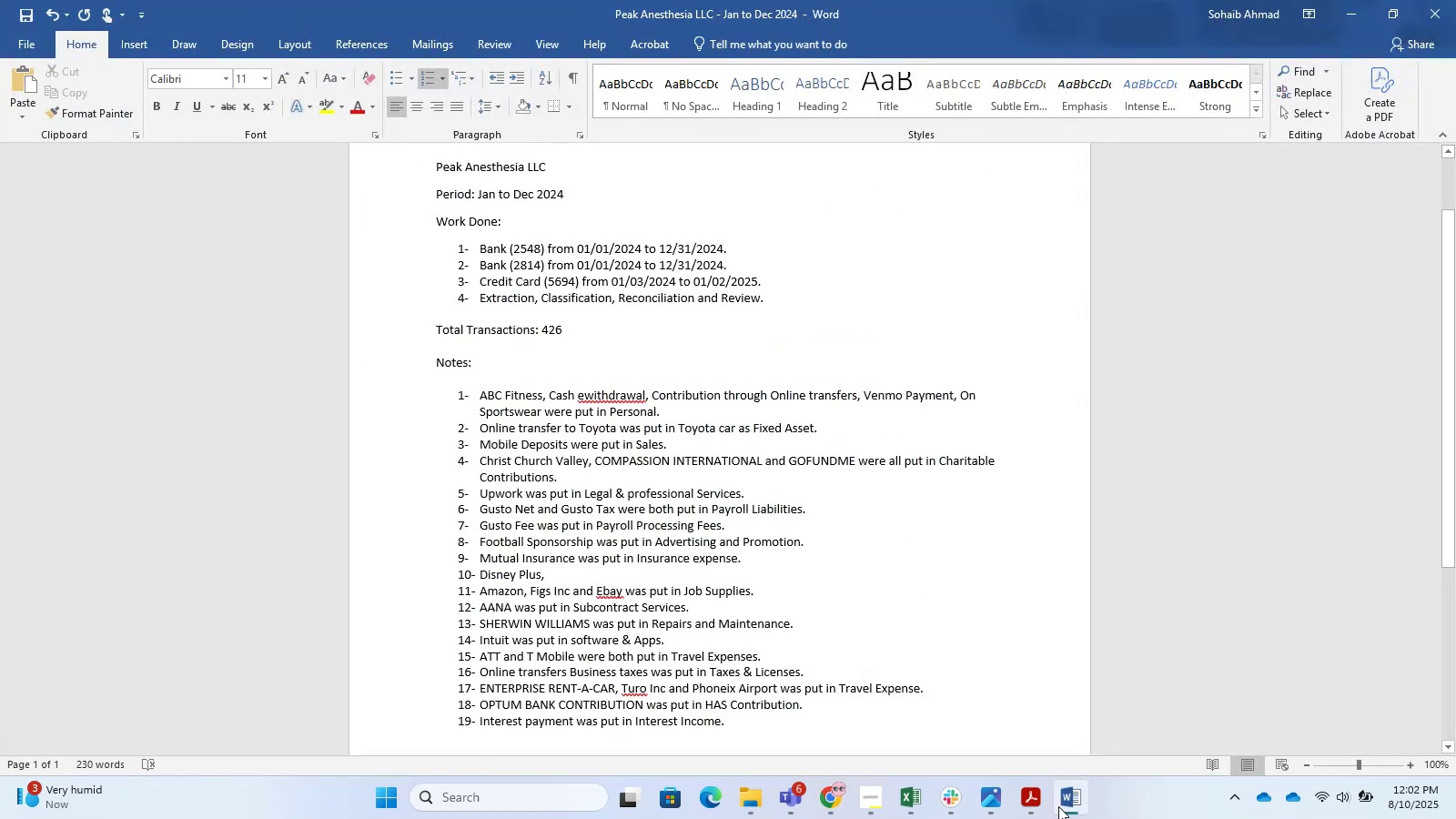 
key(Alt+Tab)
 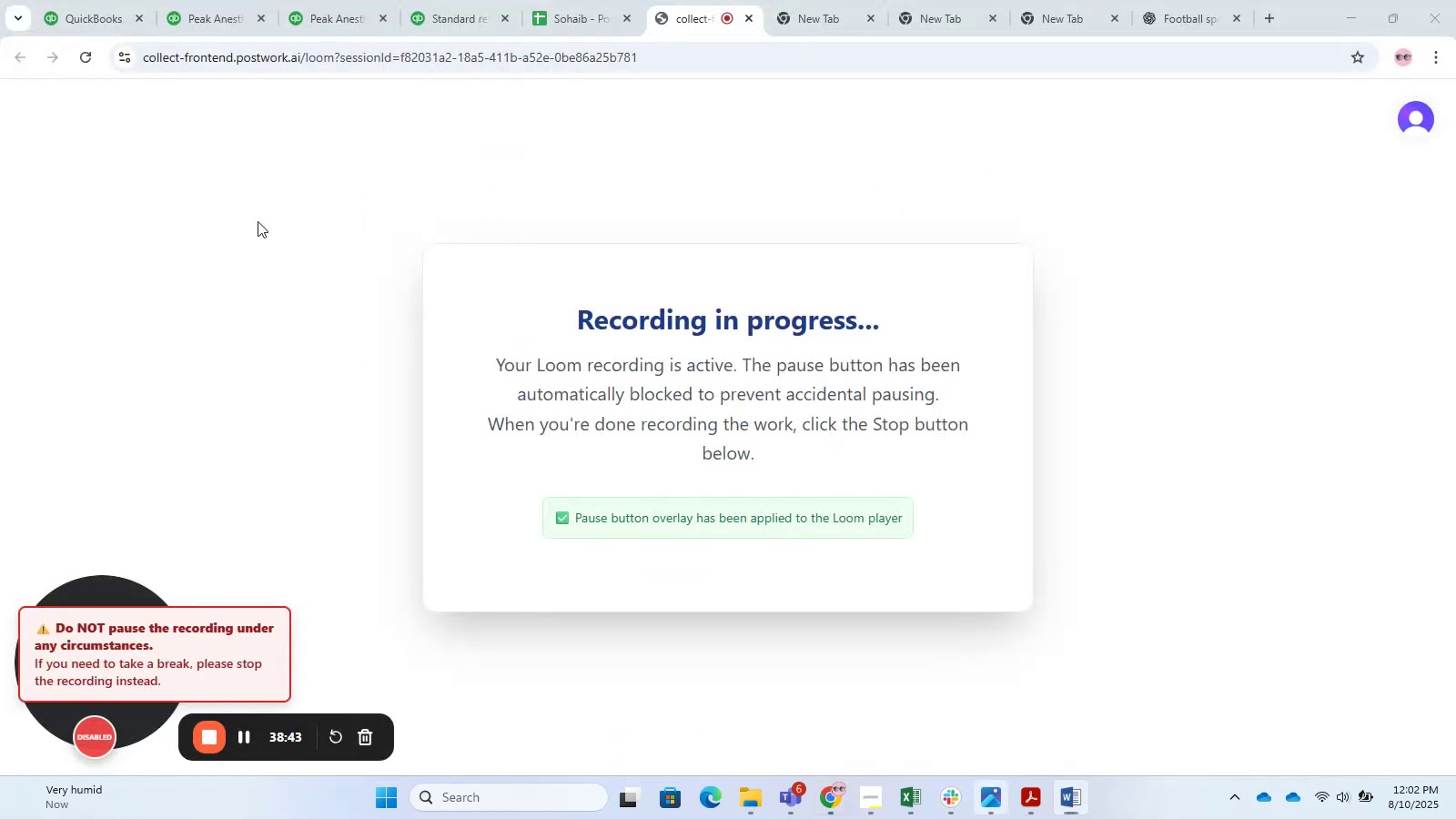 
left_click_drag(start_coordinate=[126, 0], to_coordinate=[138, 0])
 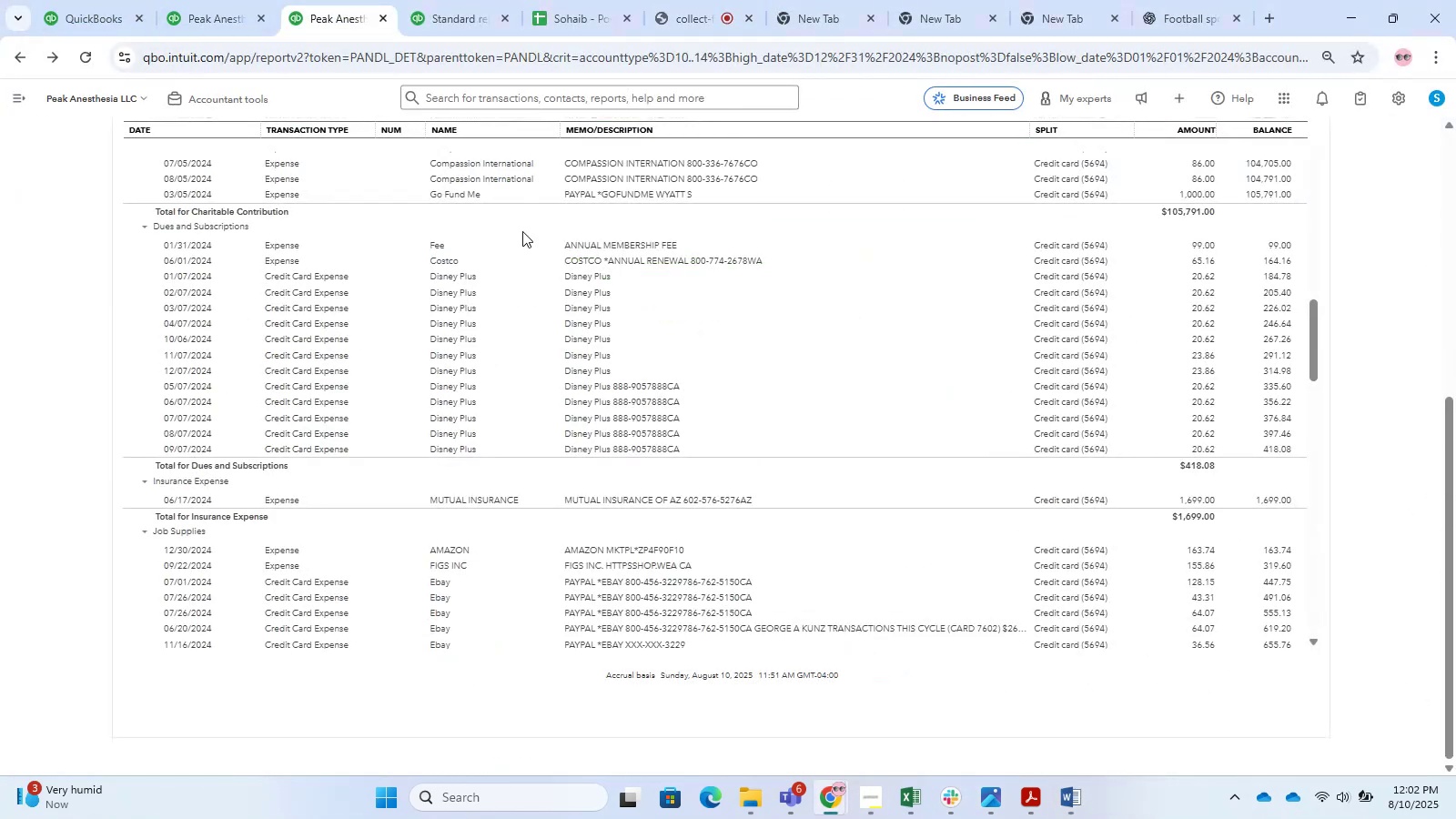 
hold_key(key=AltLeft, duration=1.1)
 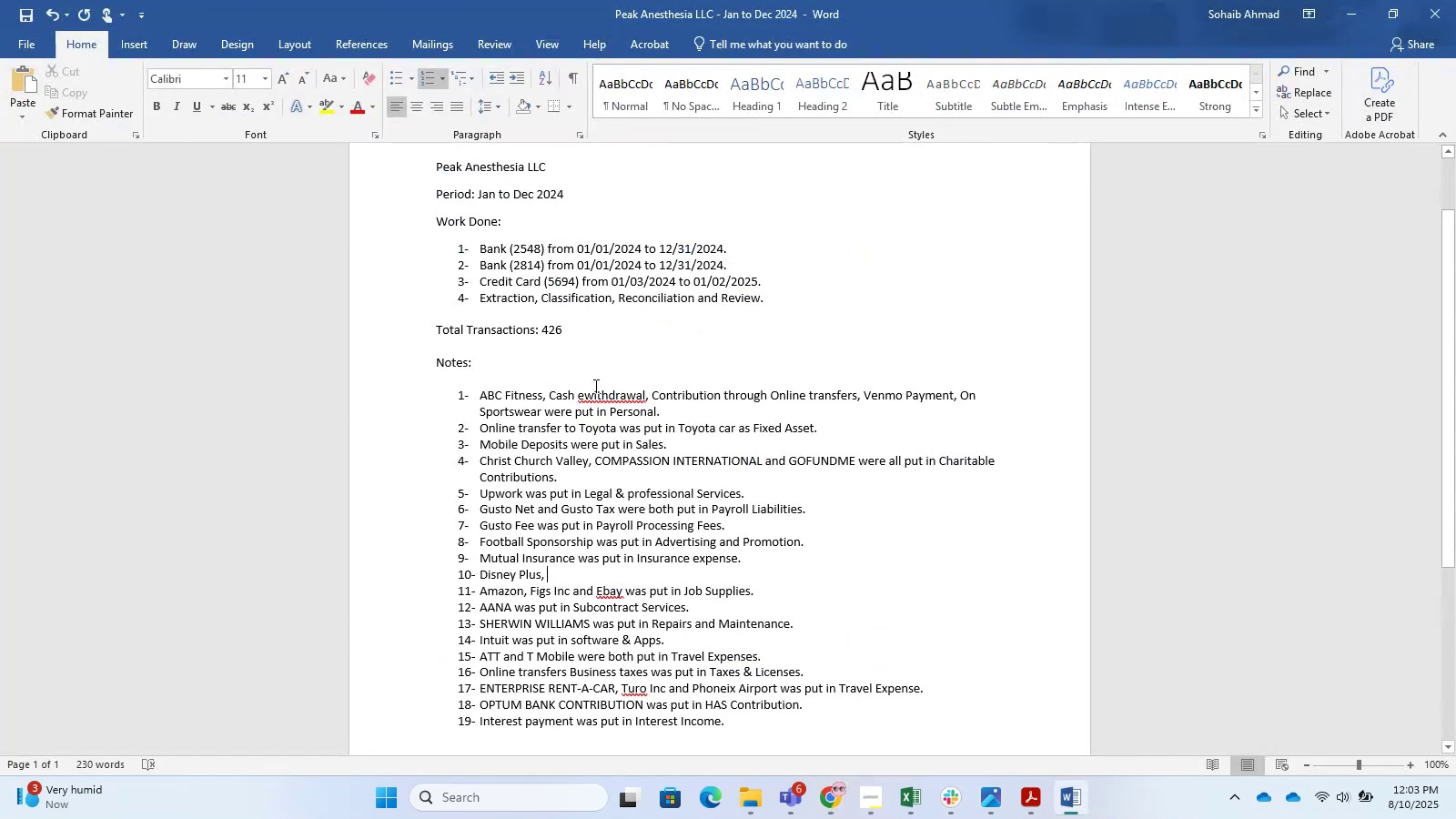 
key(Tab)
key(Backspace)
key(Backspace)
type( And Anuual Membershio)
key(Backspace)
type(p Fees was put in )
 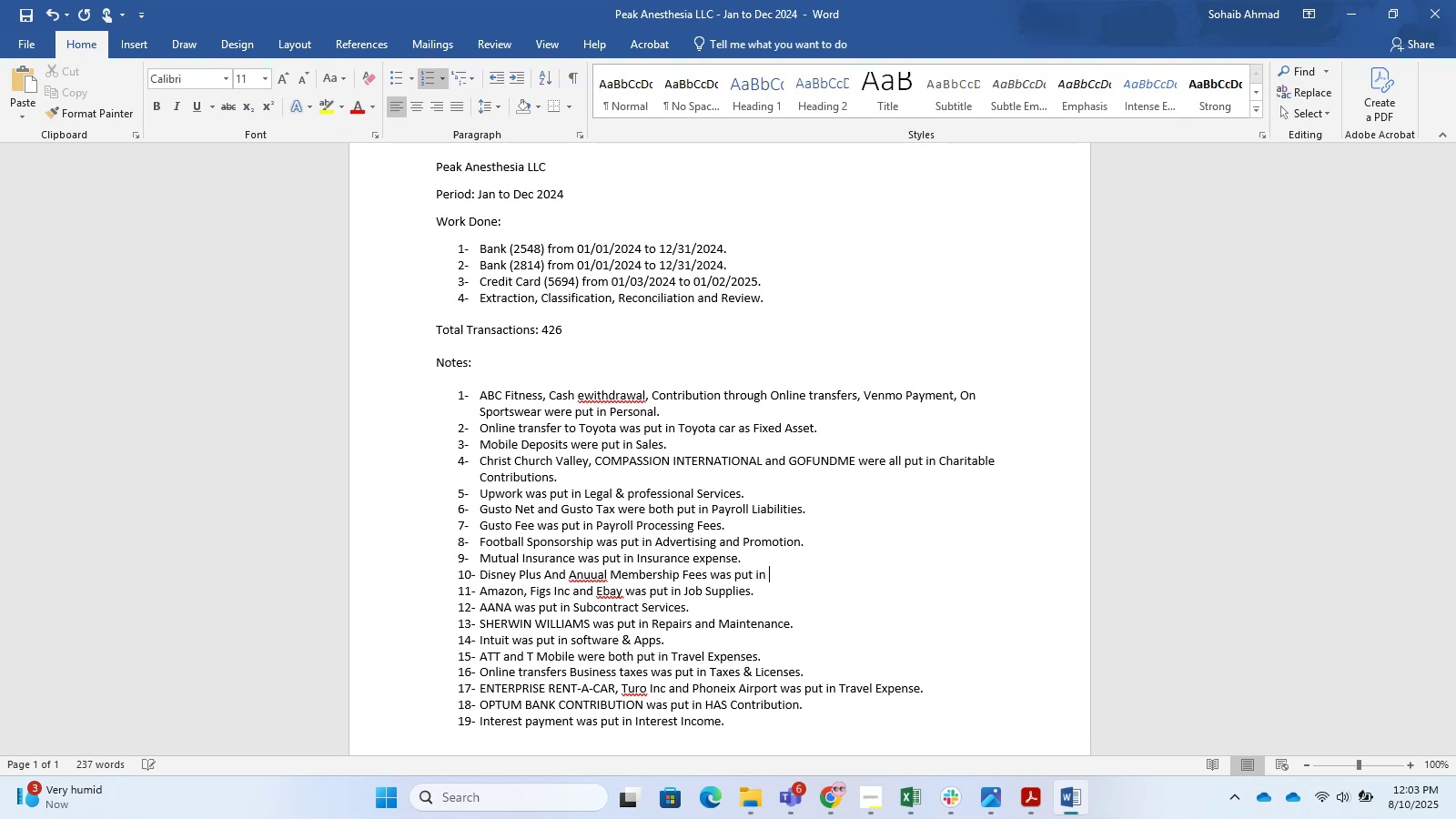 
type(Dues and Subscriptions.)
 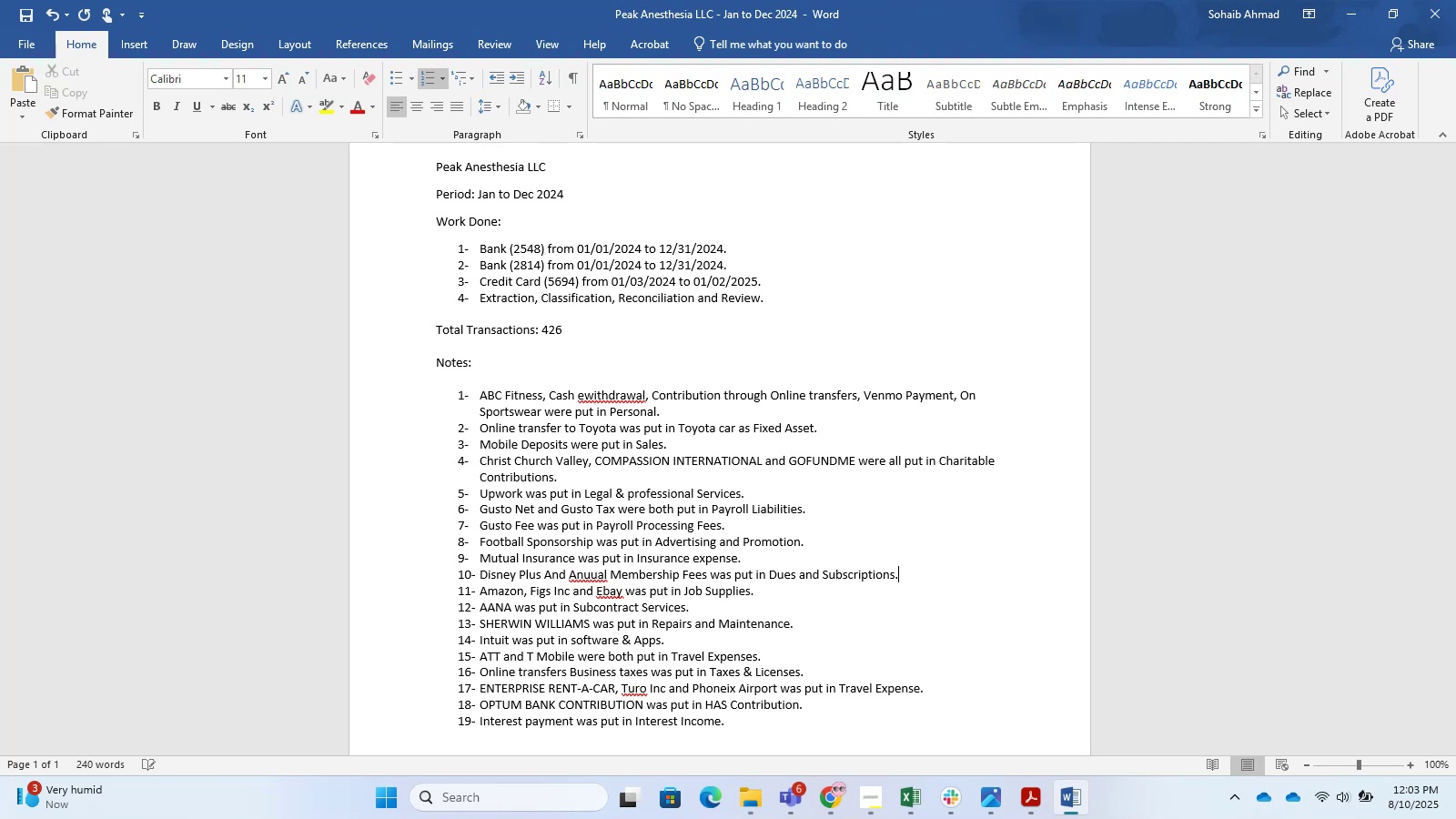 
left_click([552, 574])
 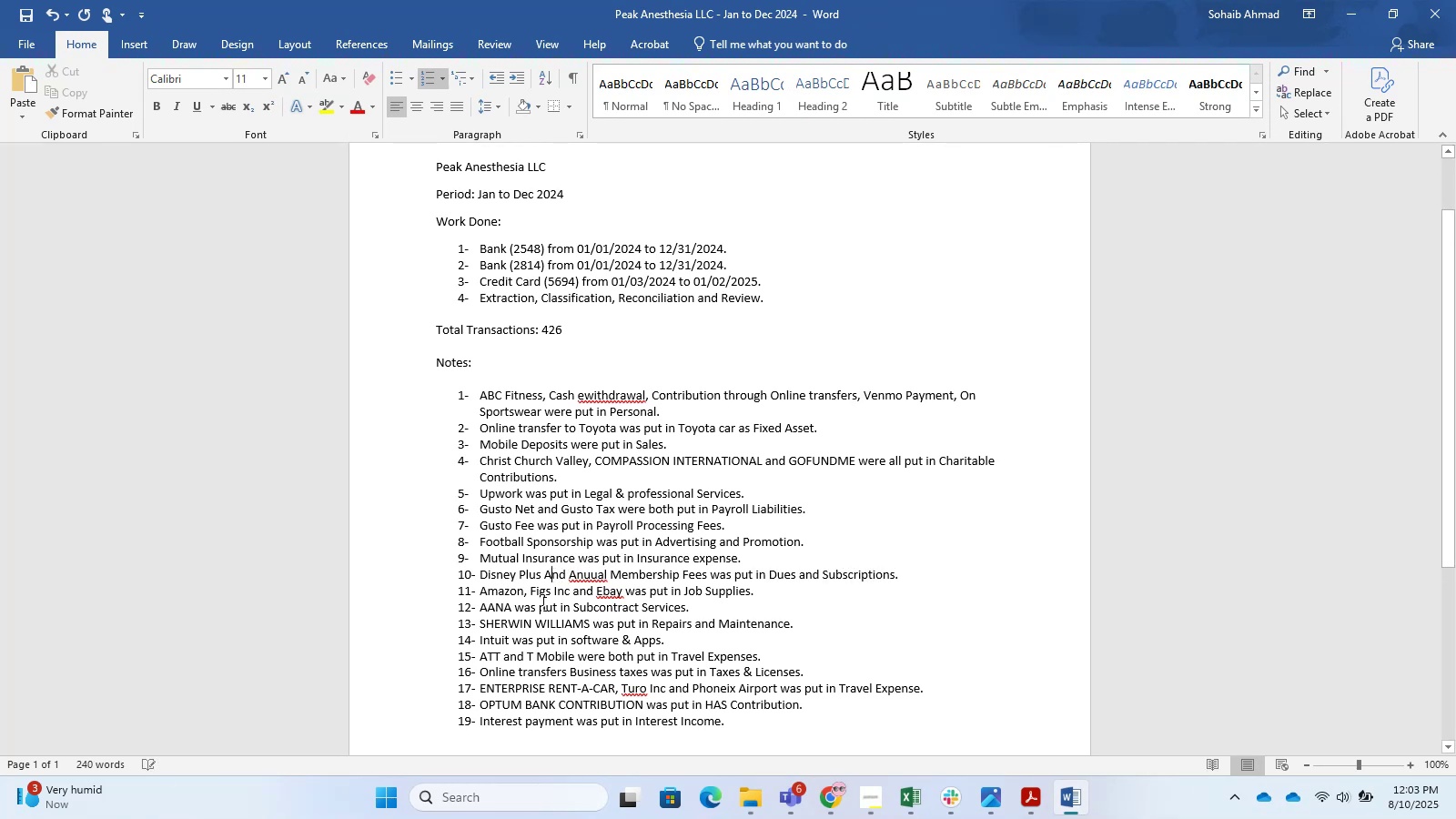 
key(Backspace)
 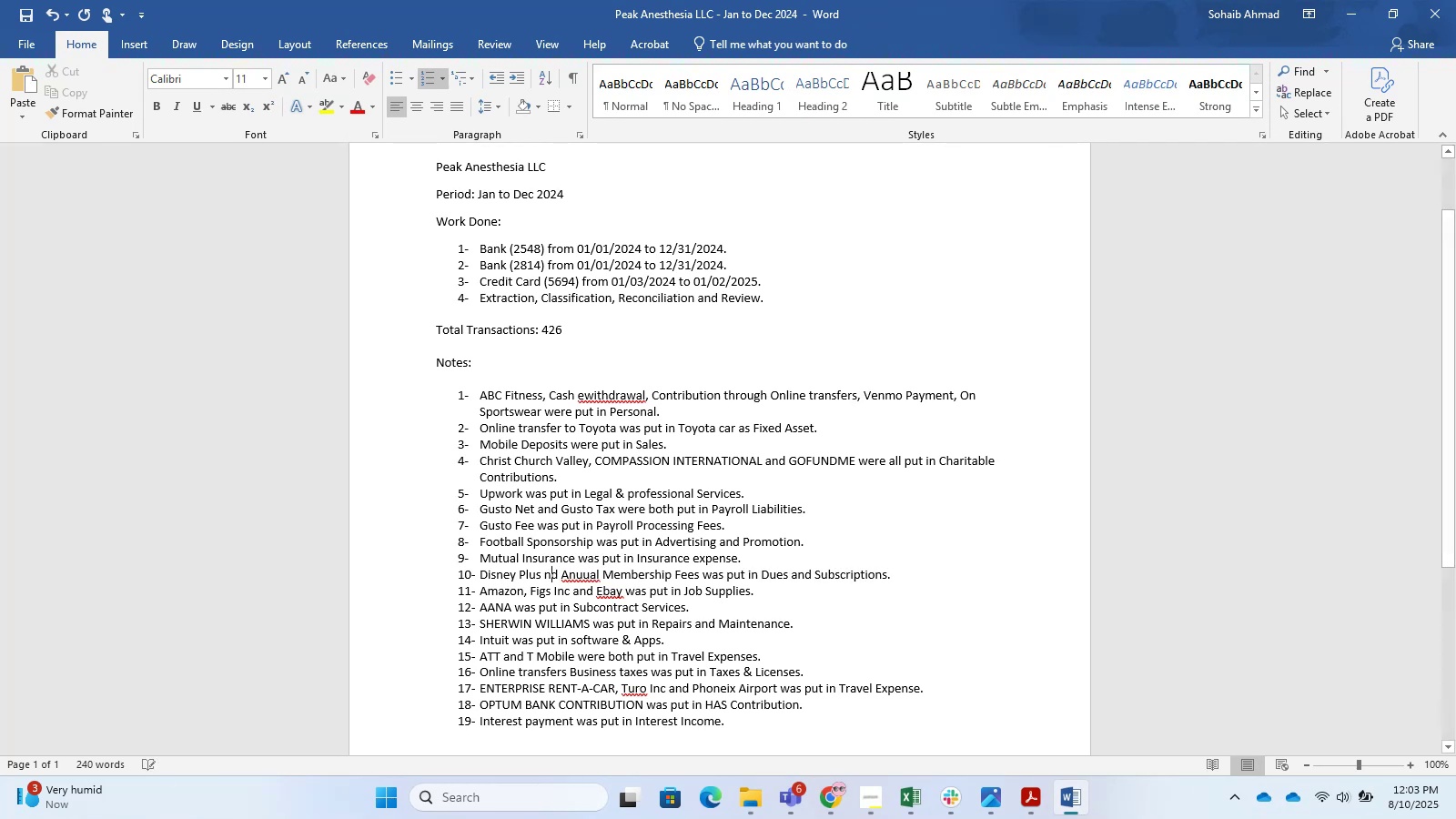 
key(A)
 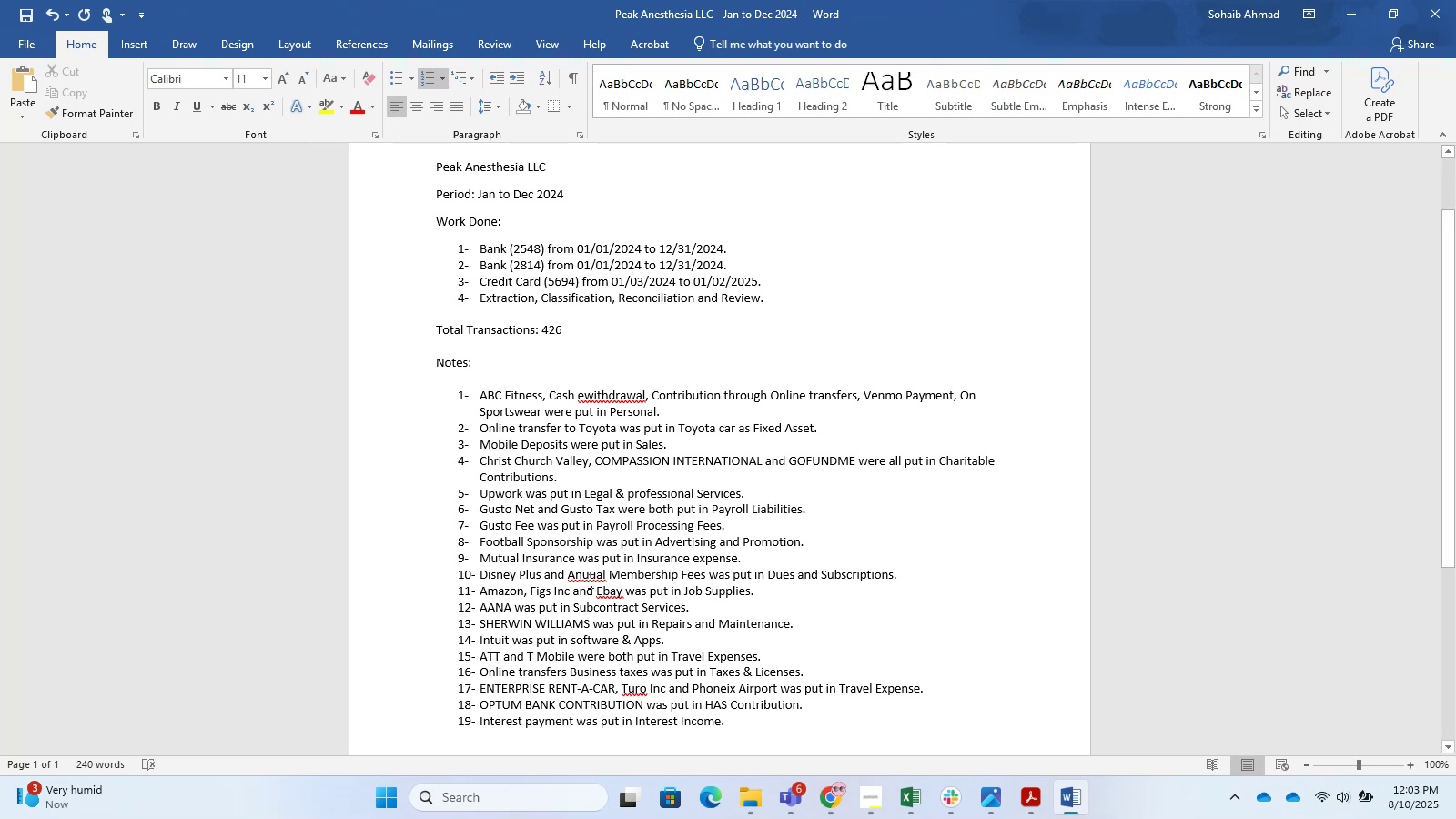 
right_click([584, 574])
 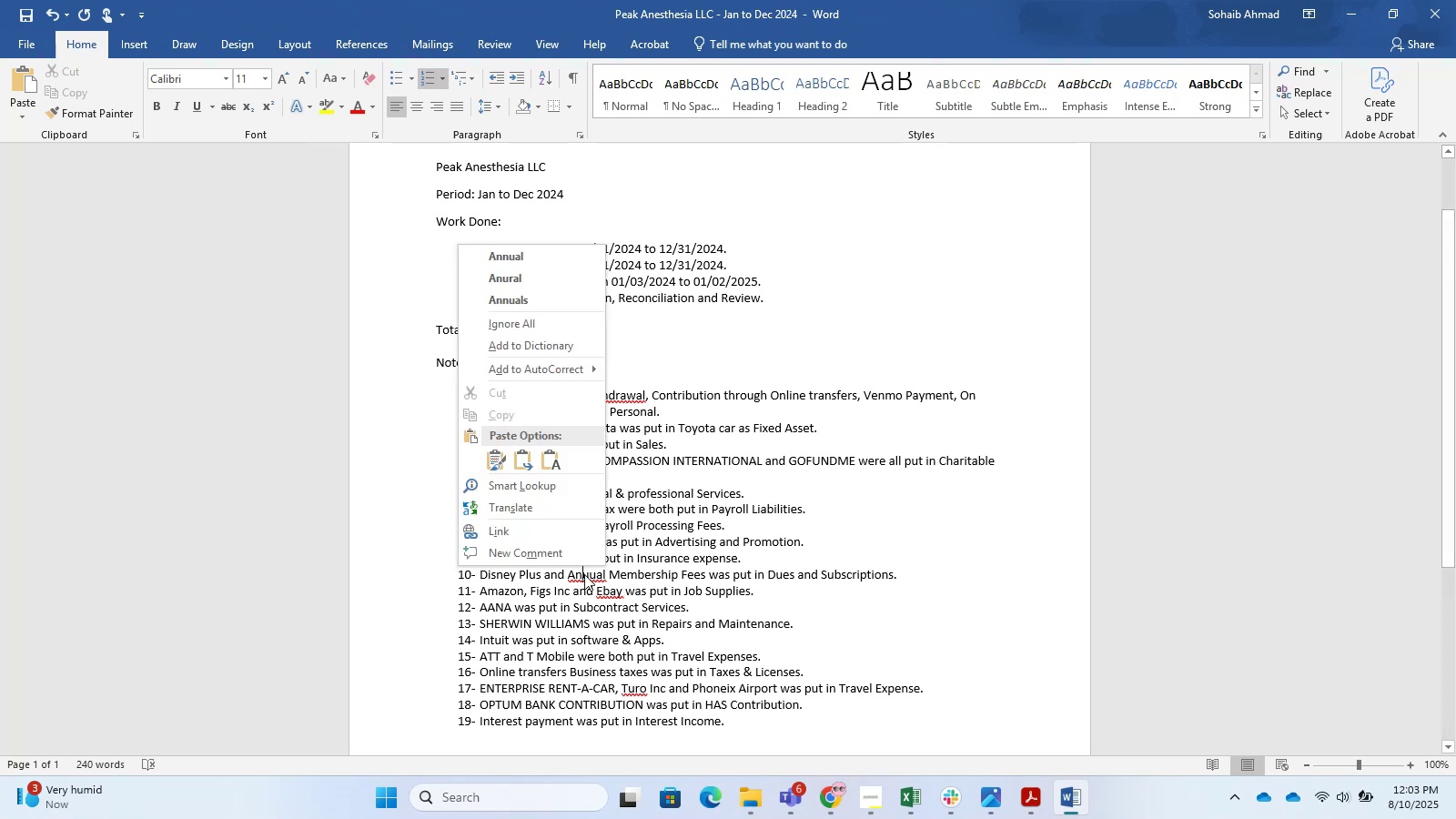 
right_click([584, 574])
 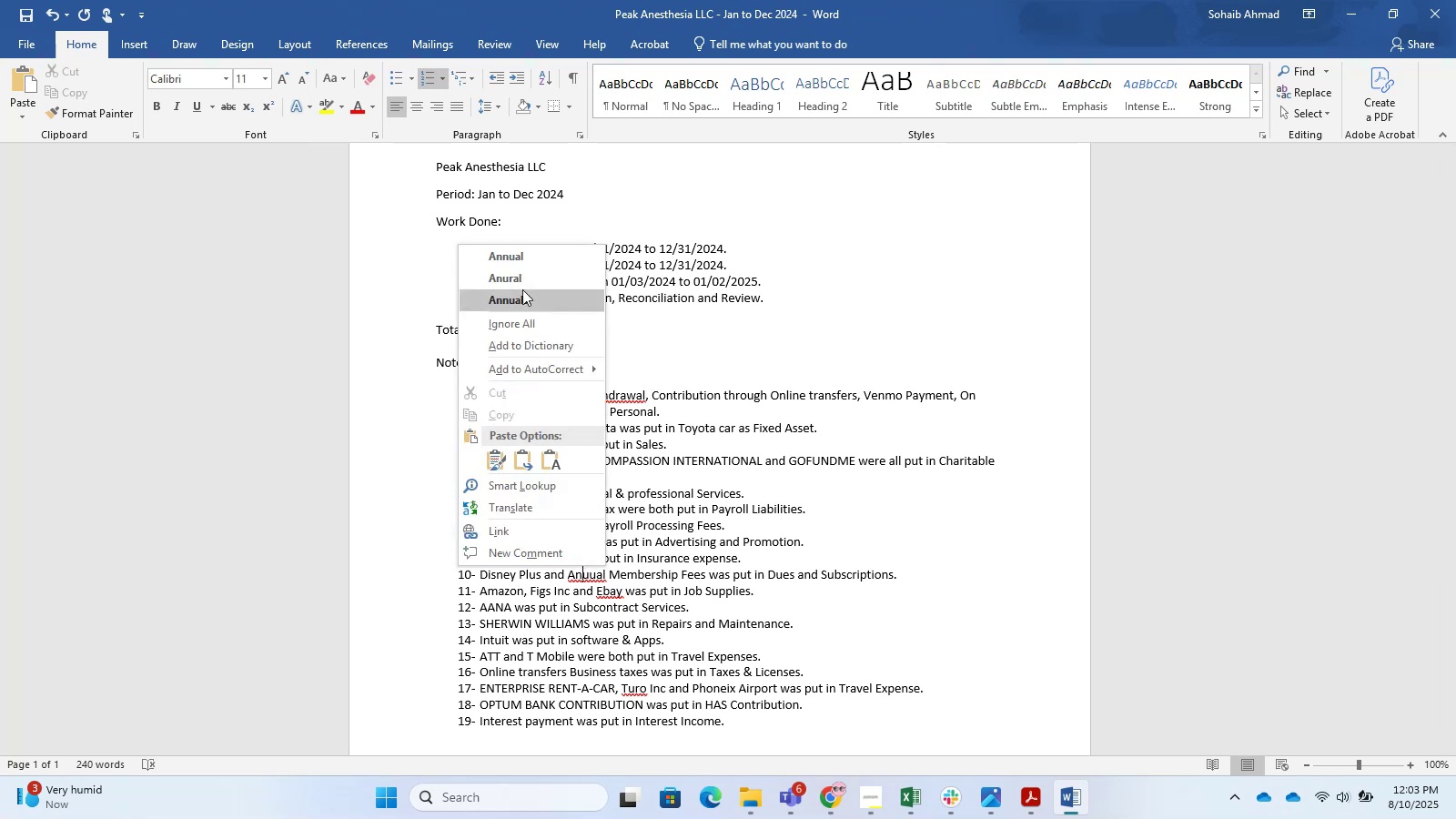 
left_click([516, 249])
 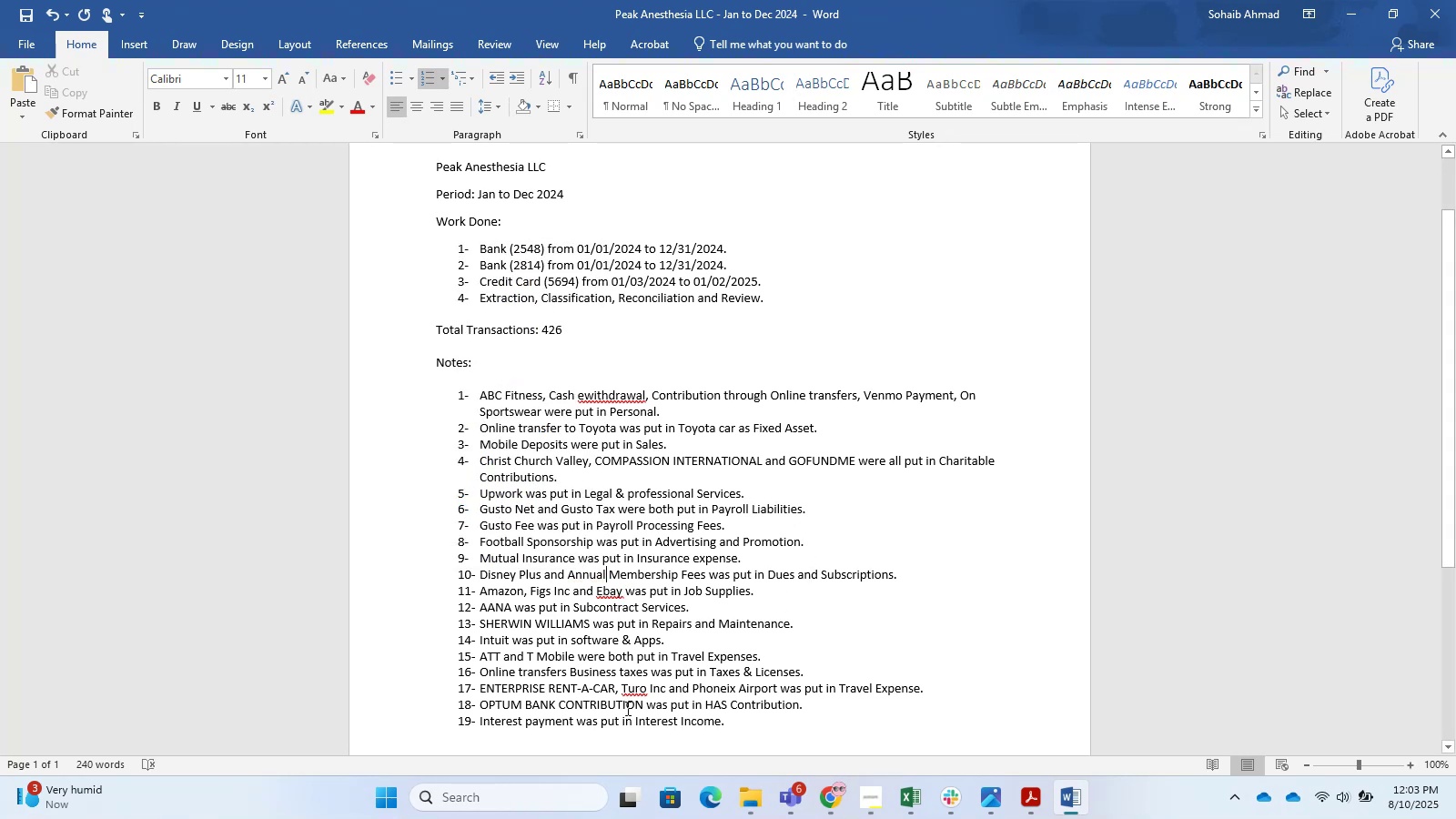 
left_click([850, 648])
 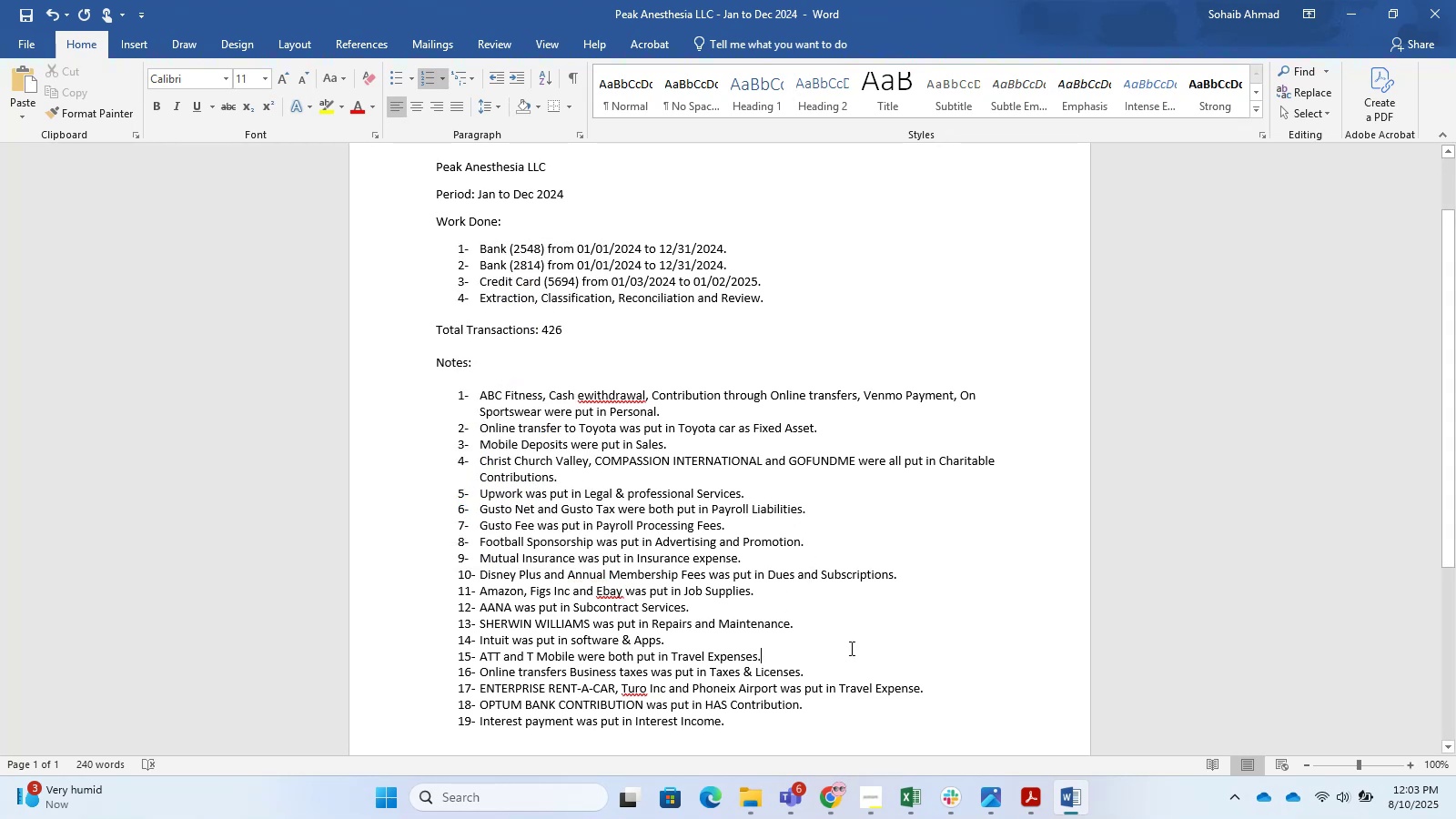 
key(Control+S)
 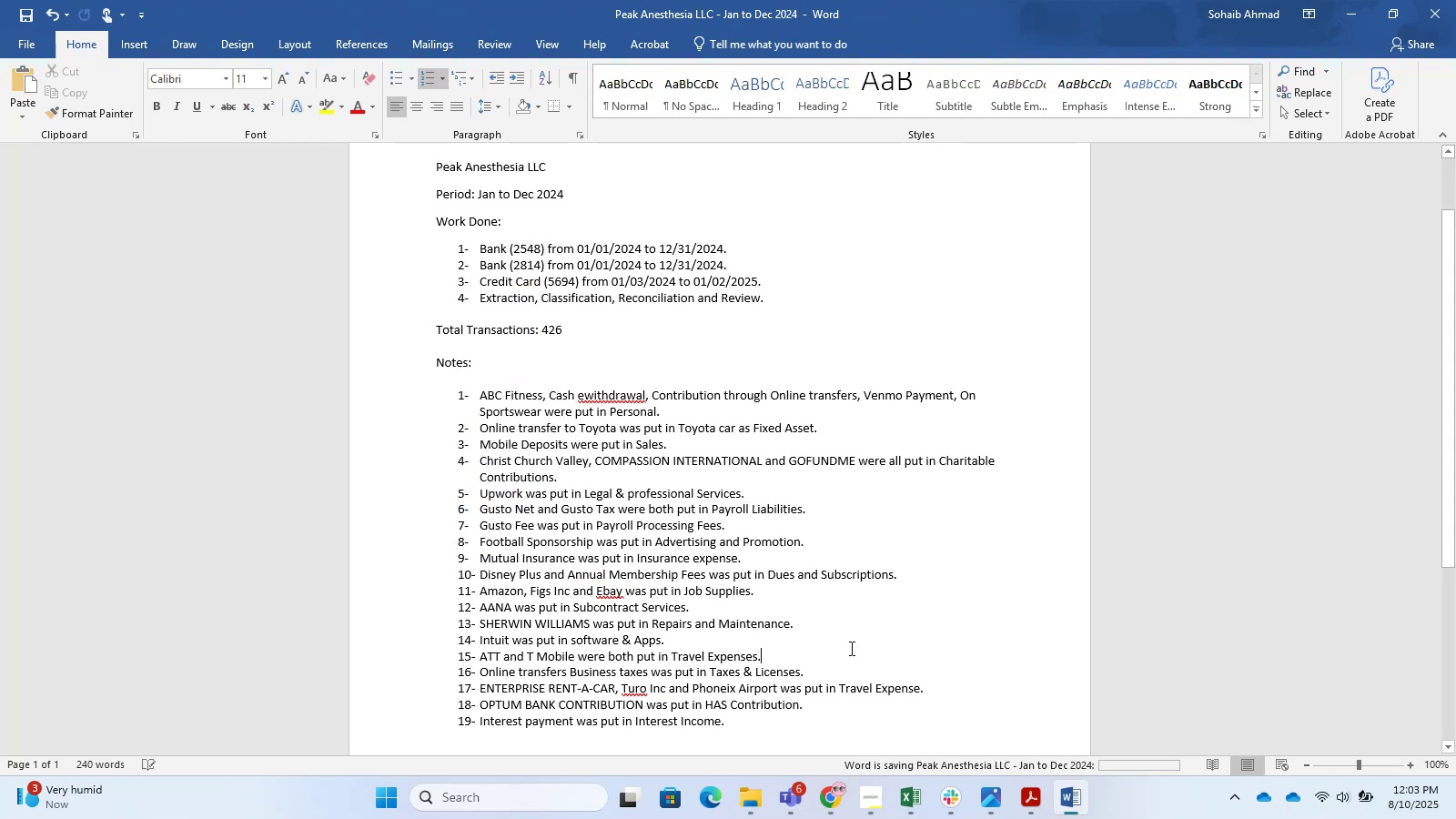 
key(Control+S)
 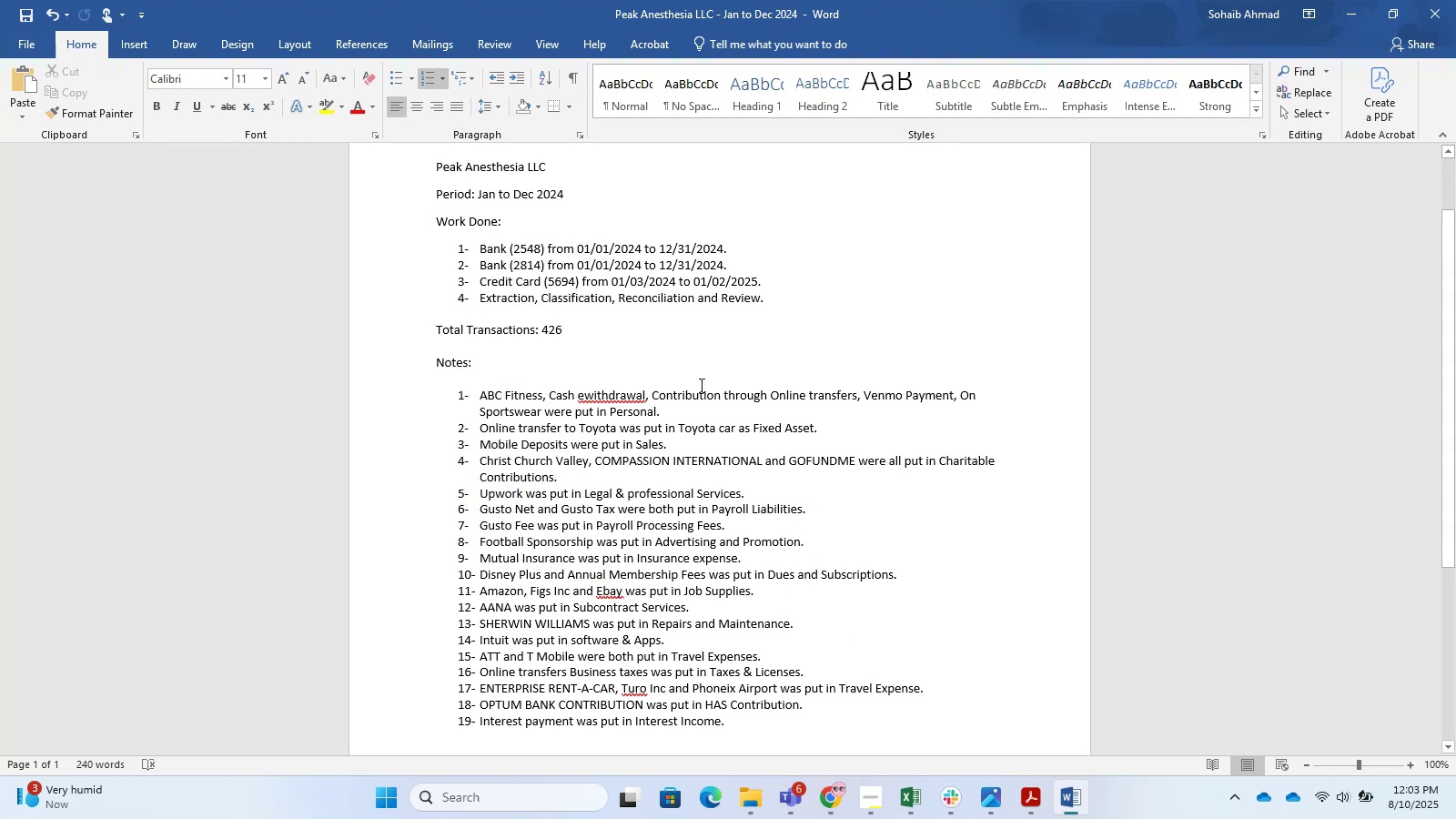 
scroll: coordinate [752, 425], scroll_direction: up, amount: 5.0
 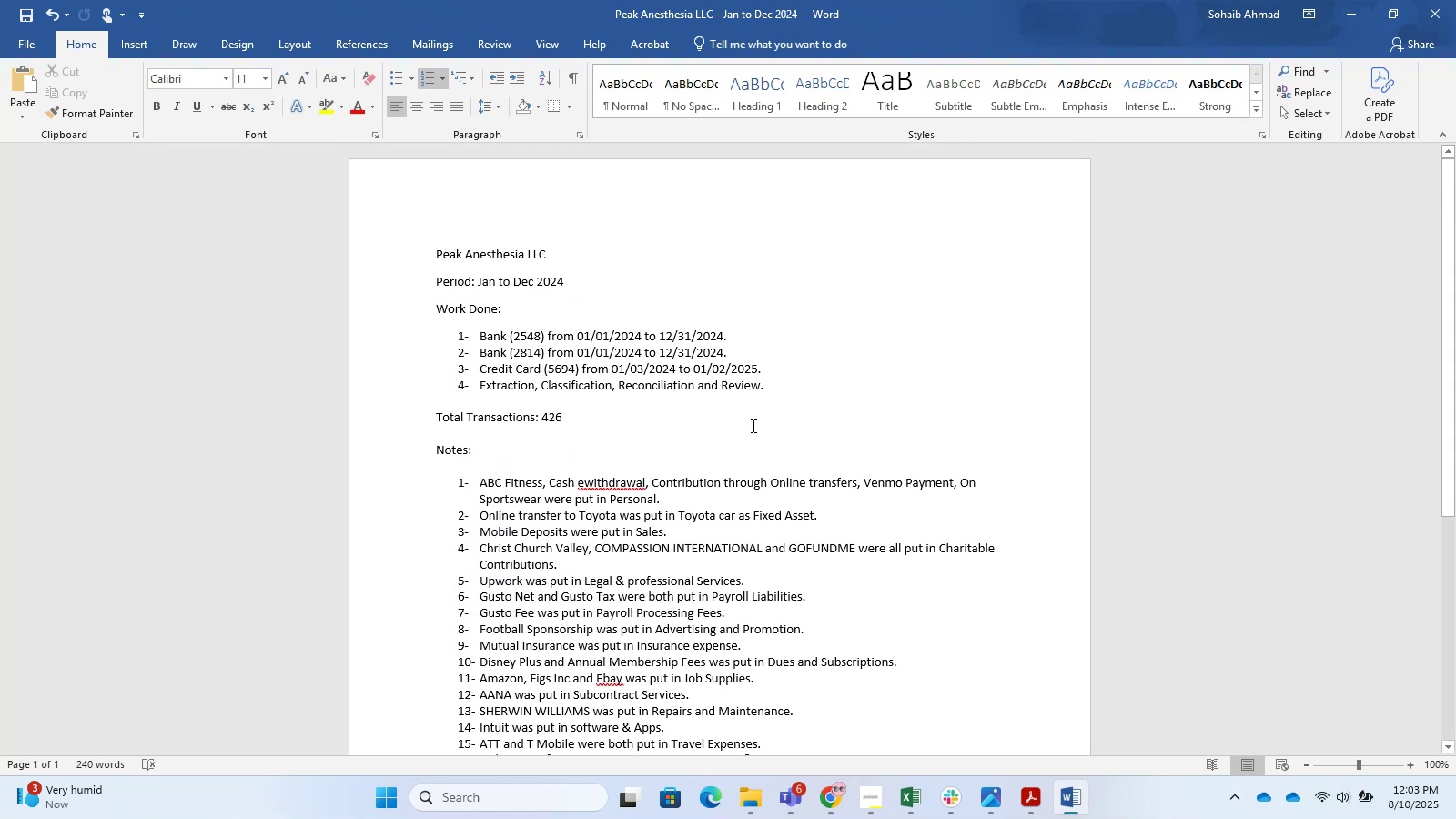 
left_click_drag(start_coordinate=[566, 262], to_coordinate=[385, 267])
 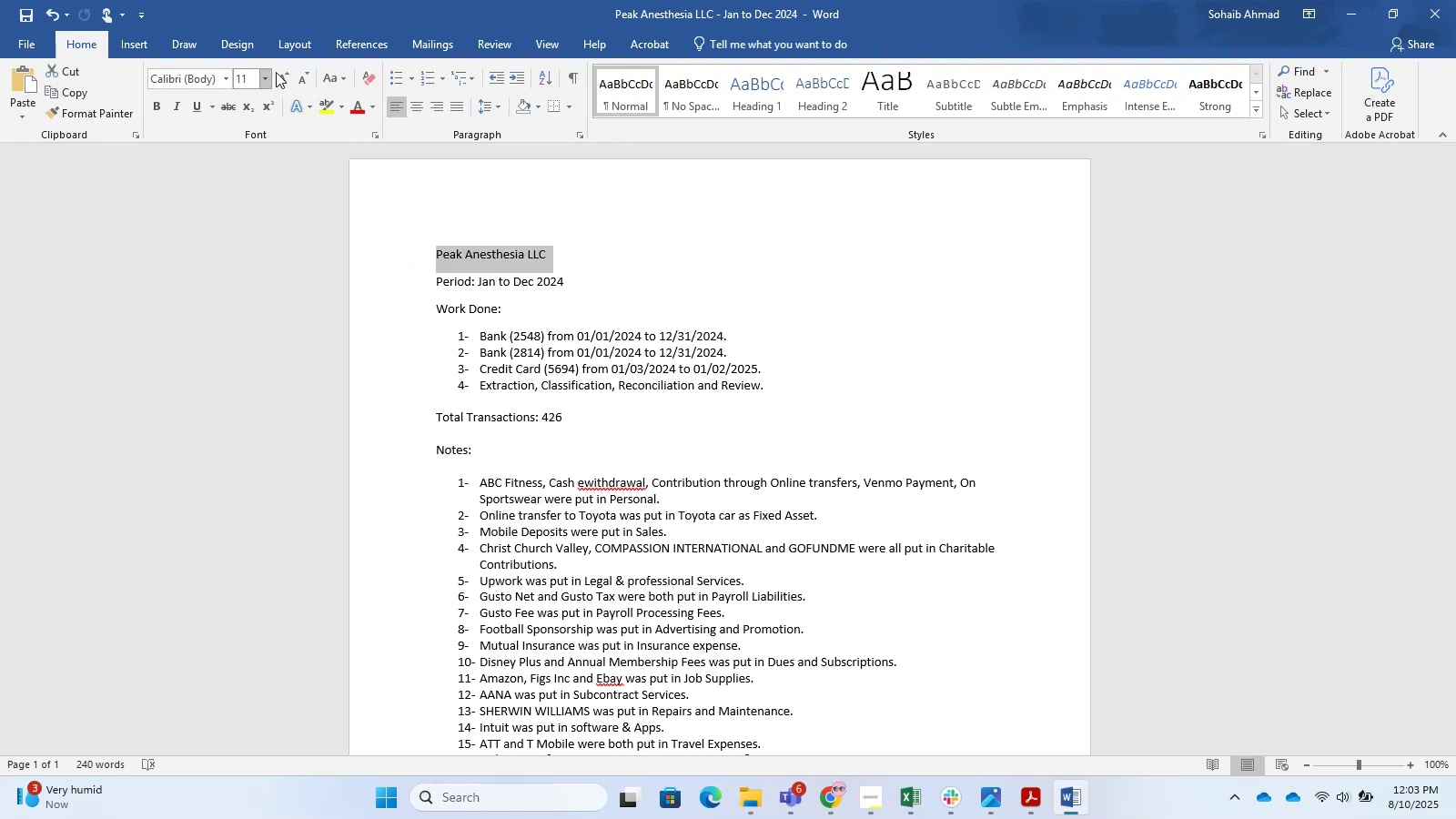 
double_click([279, 72])
 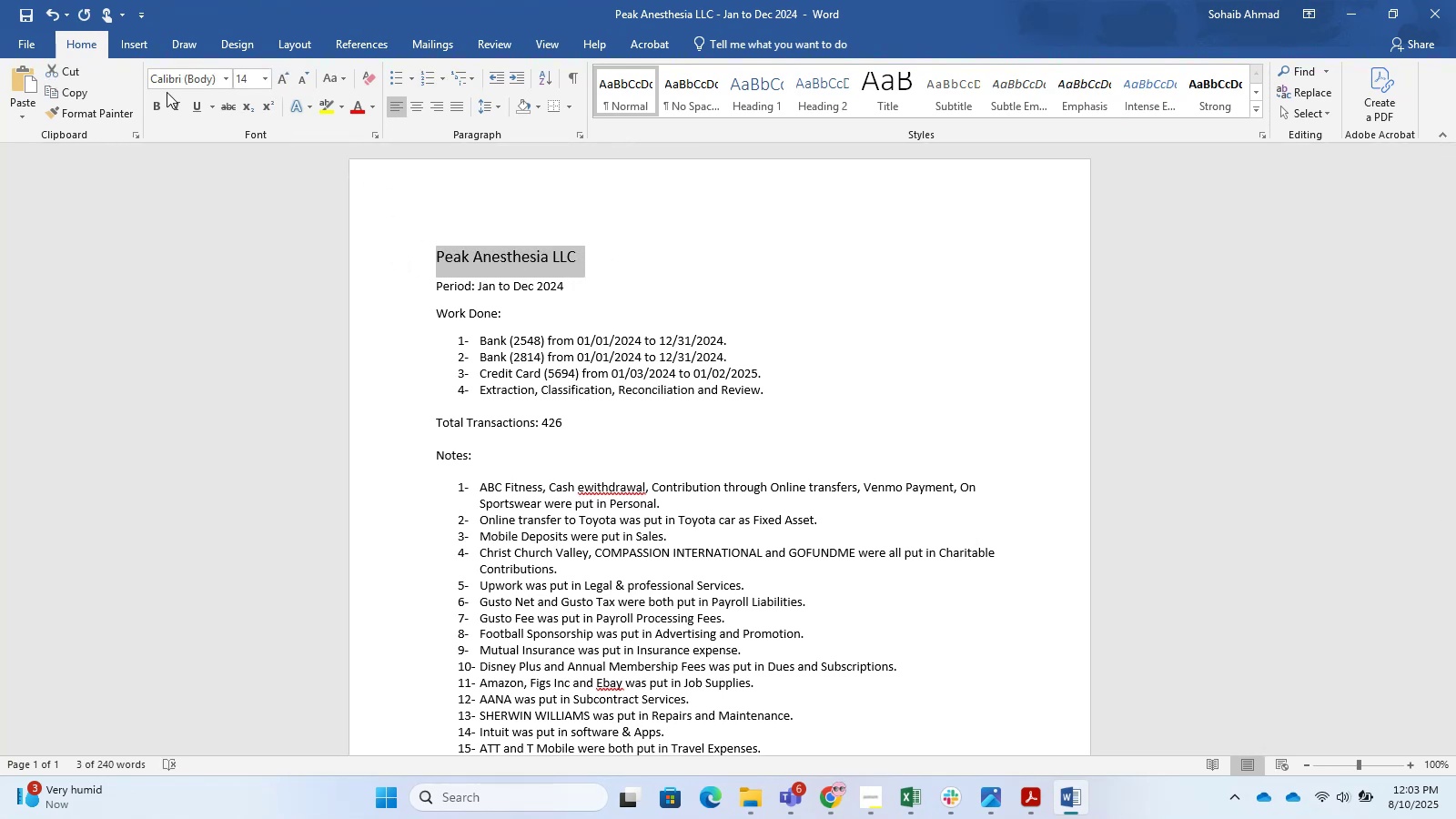 
left_click([160, 100])
 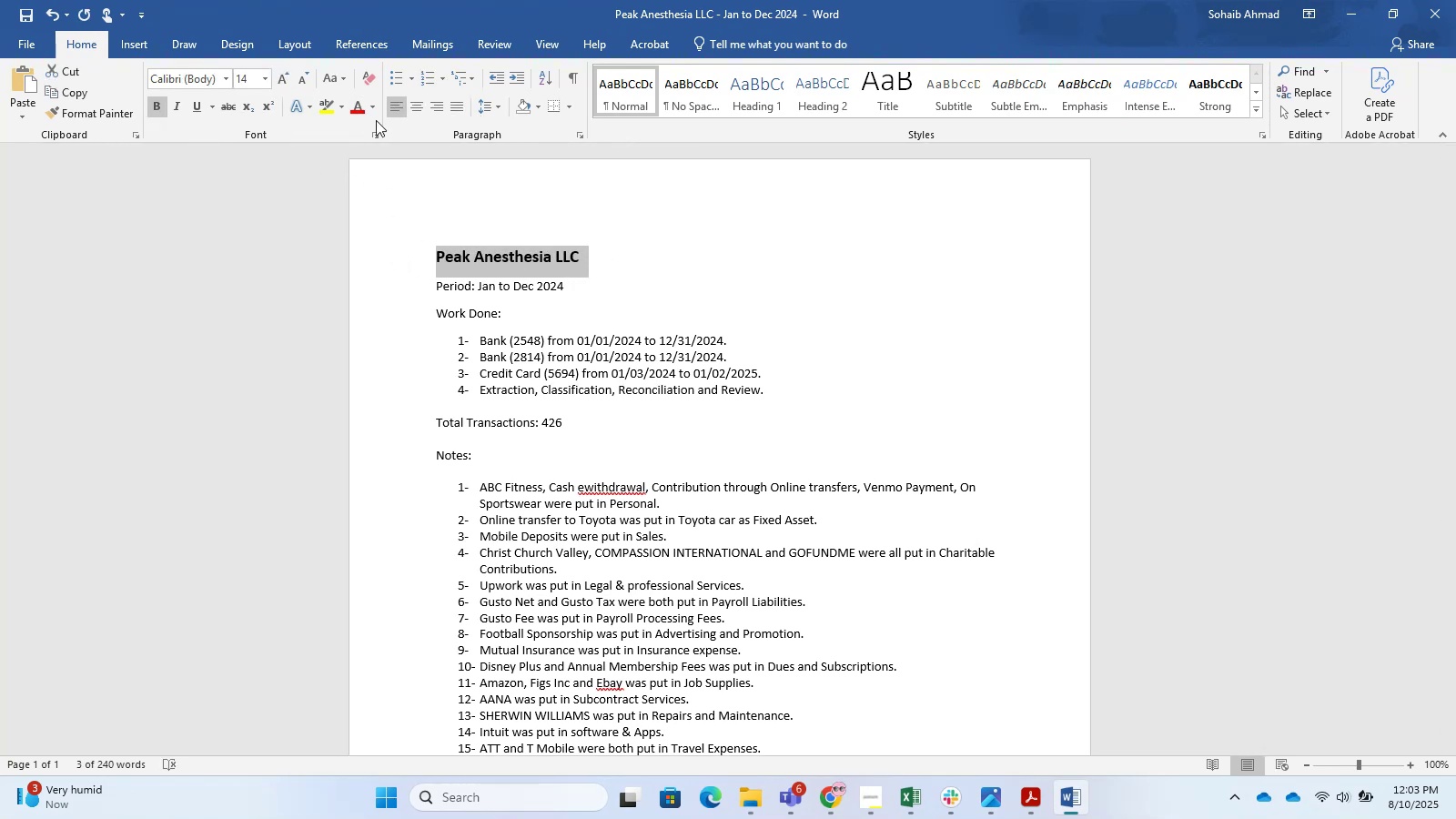 
left_click([408, 110])
 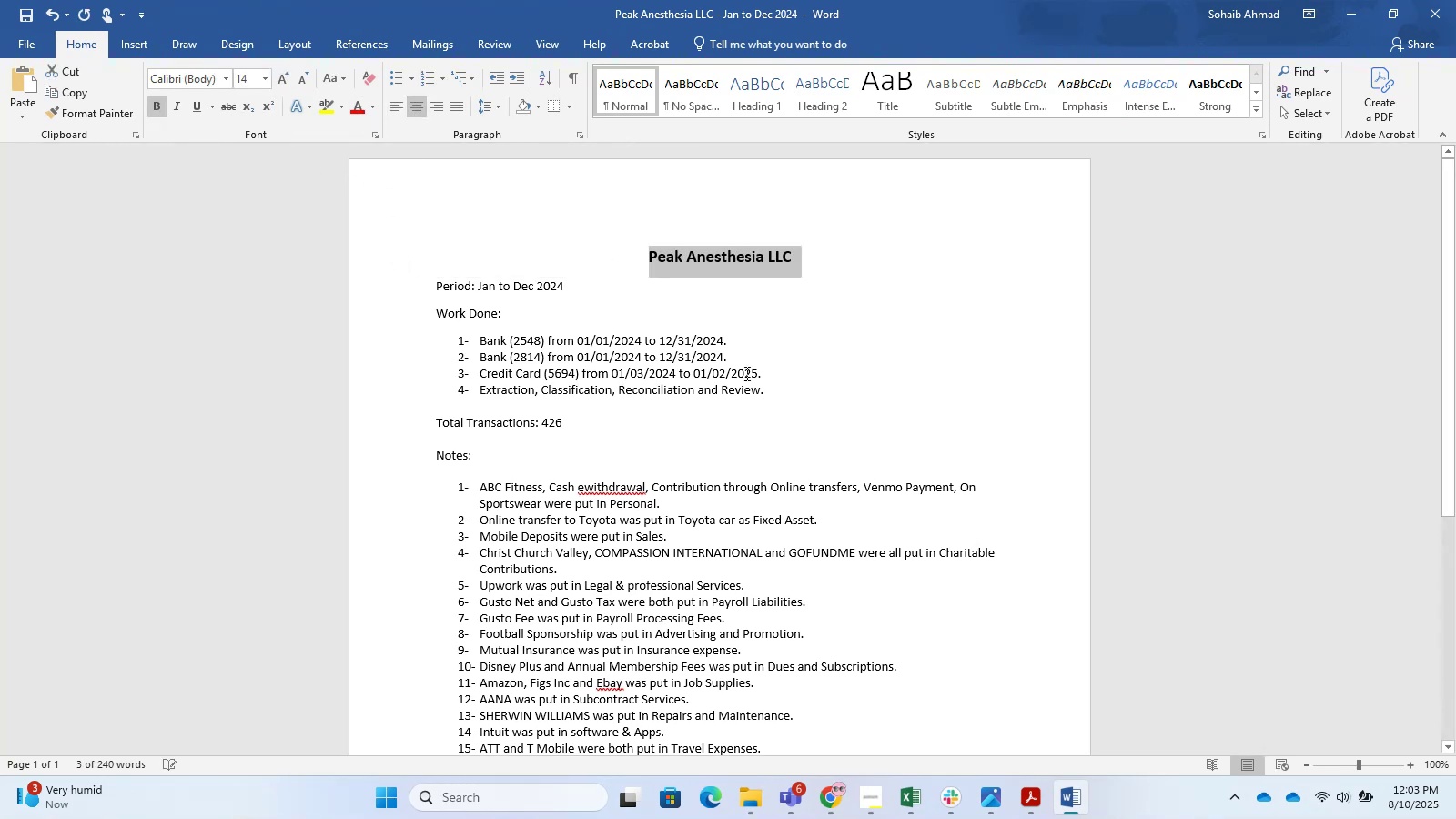 
left_click([966, 369])
 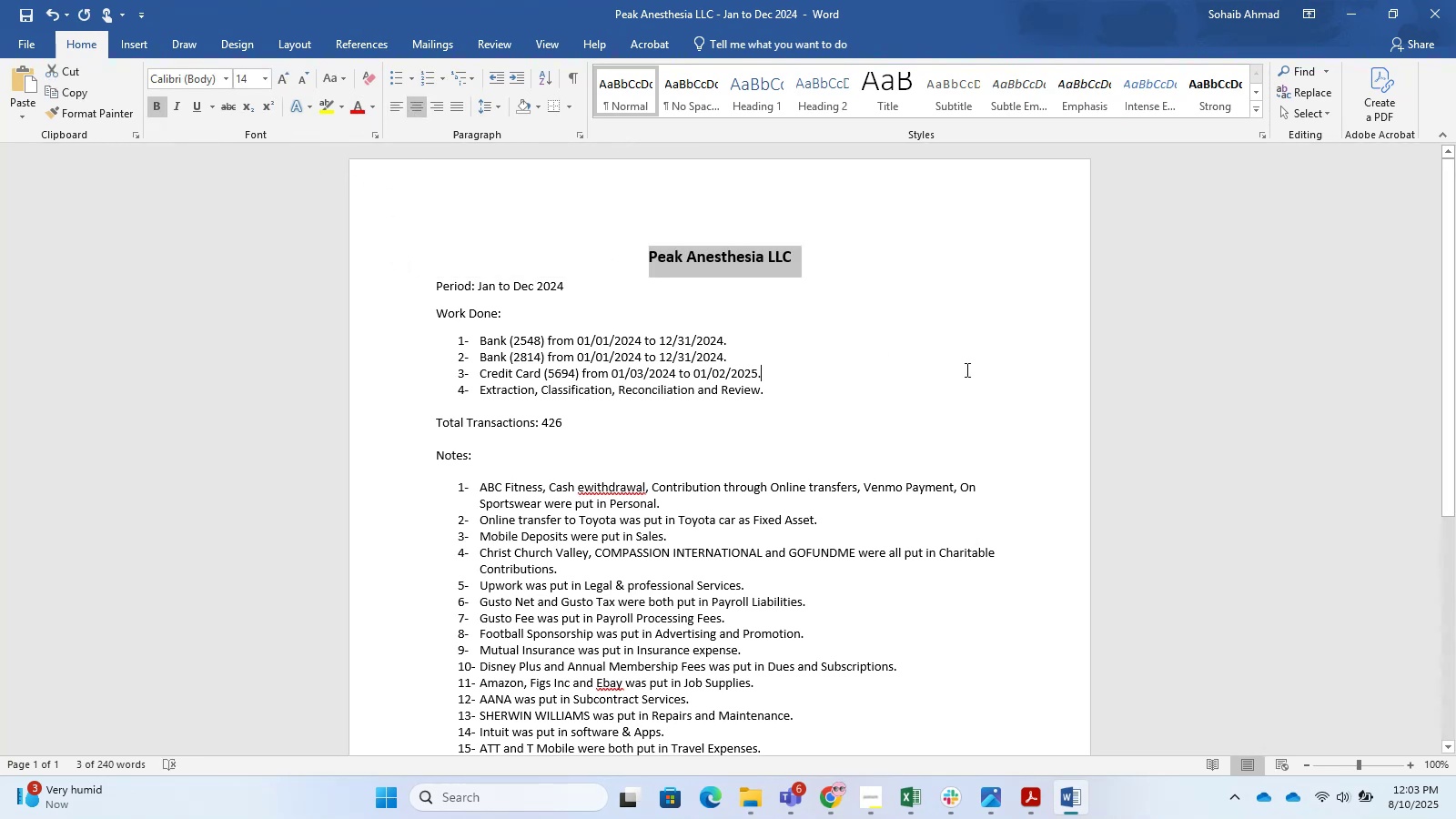 
key(Control+S)
 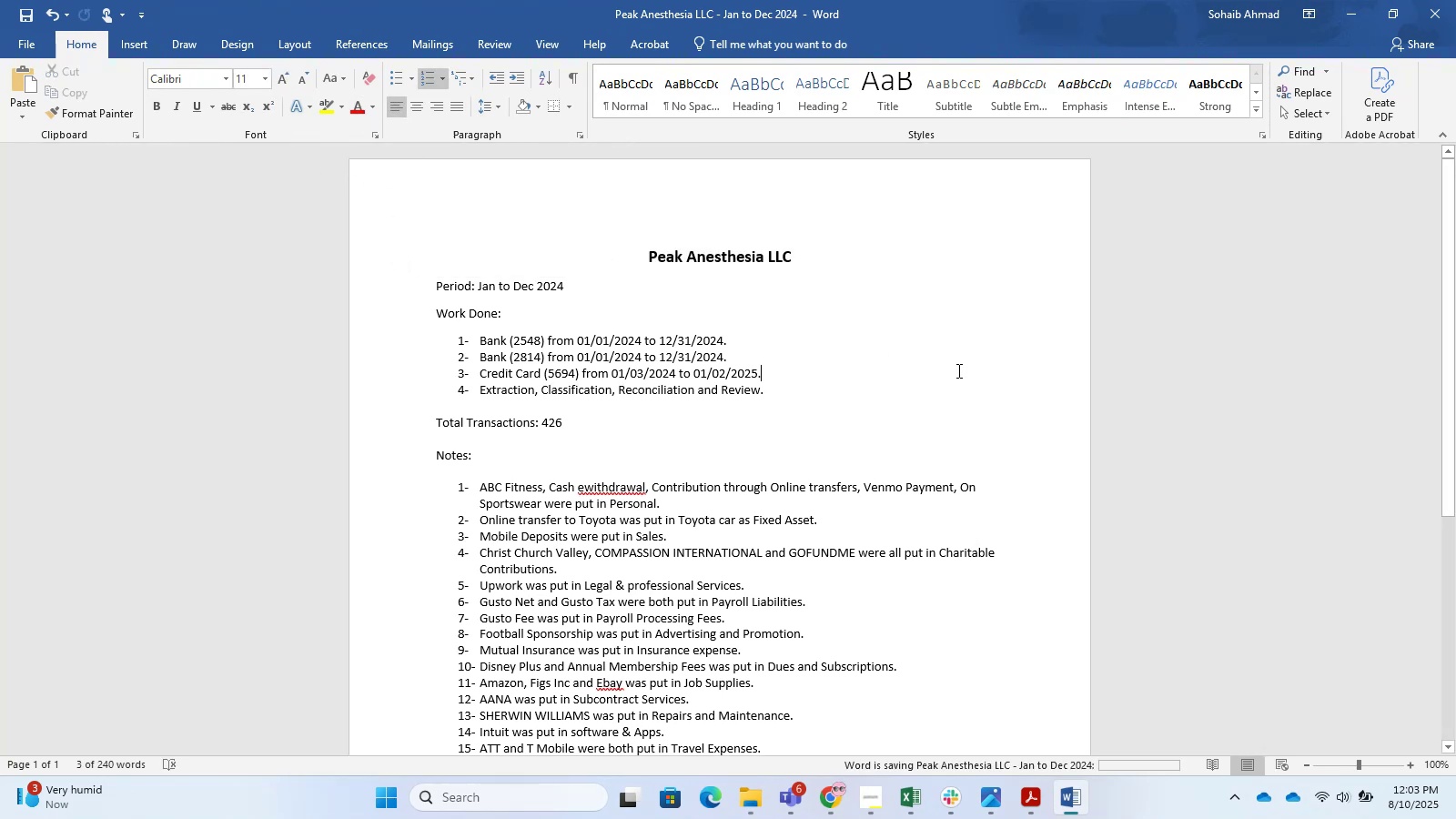 
key(Control+S)
 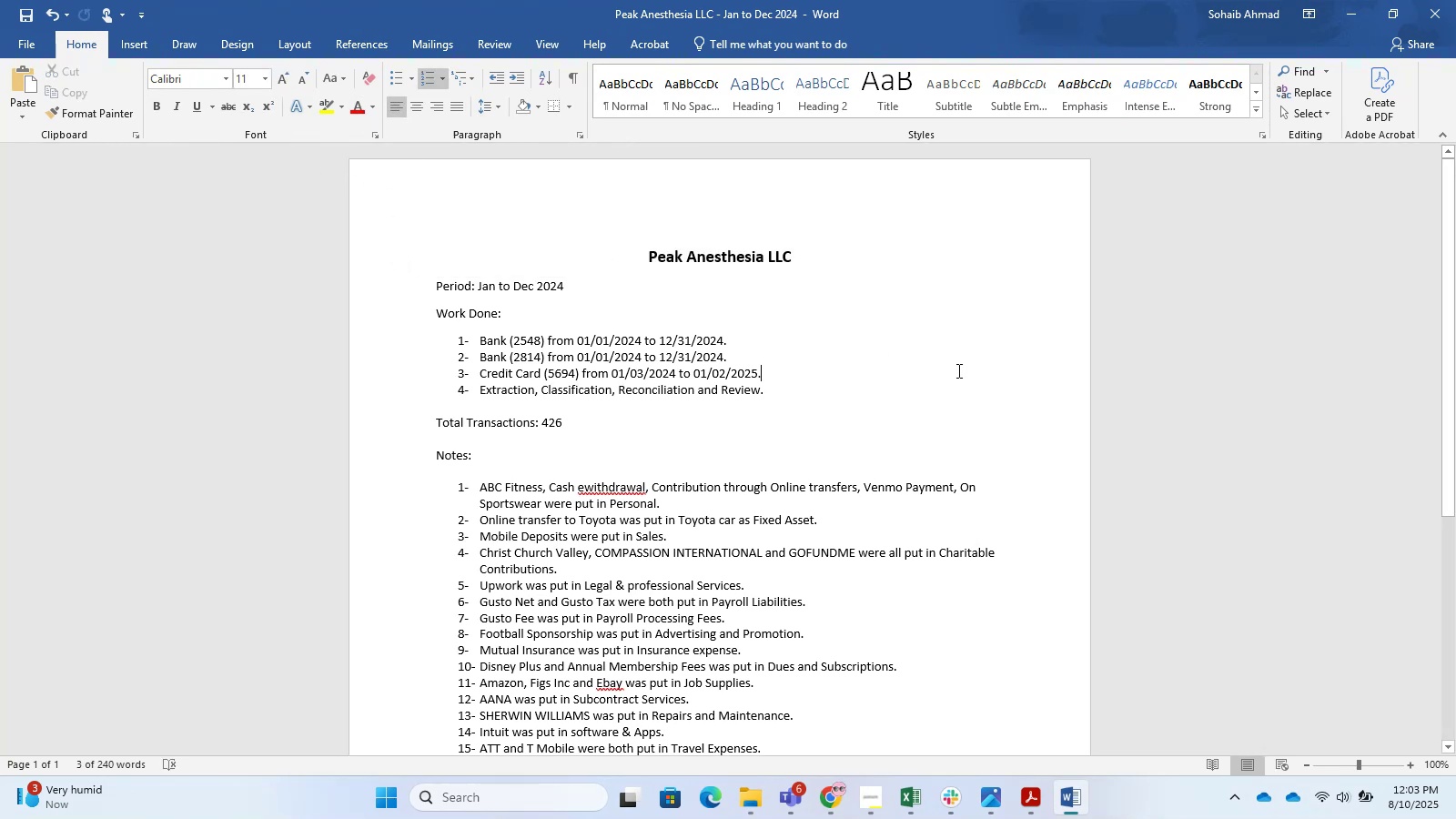 
key(Control+S)
 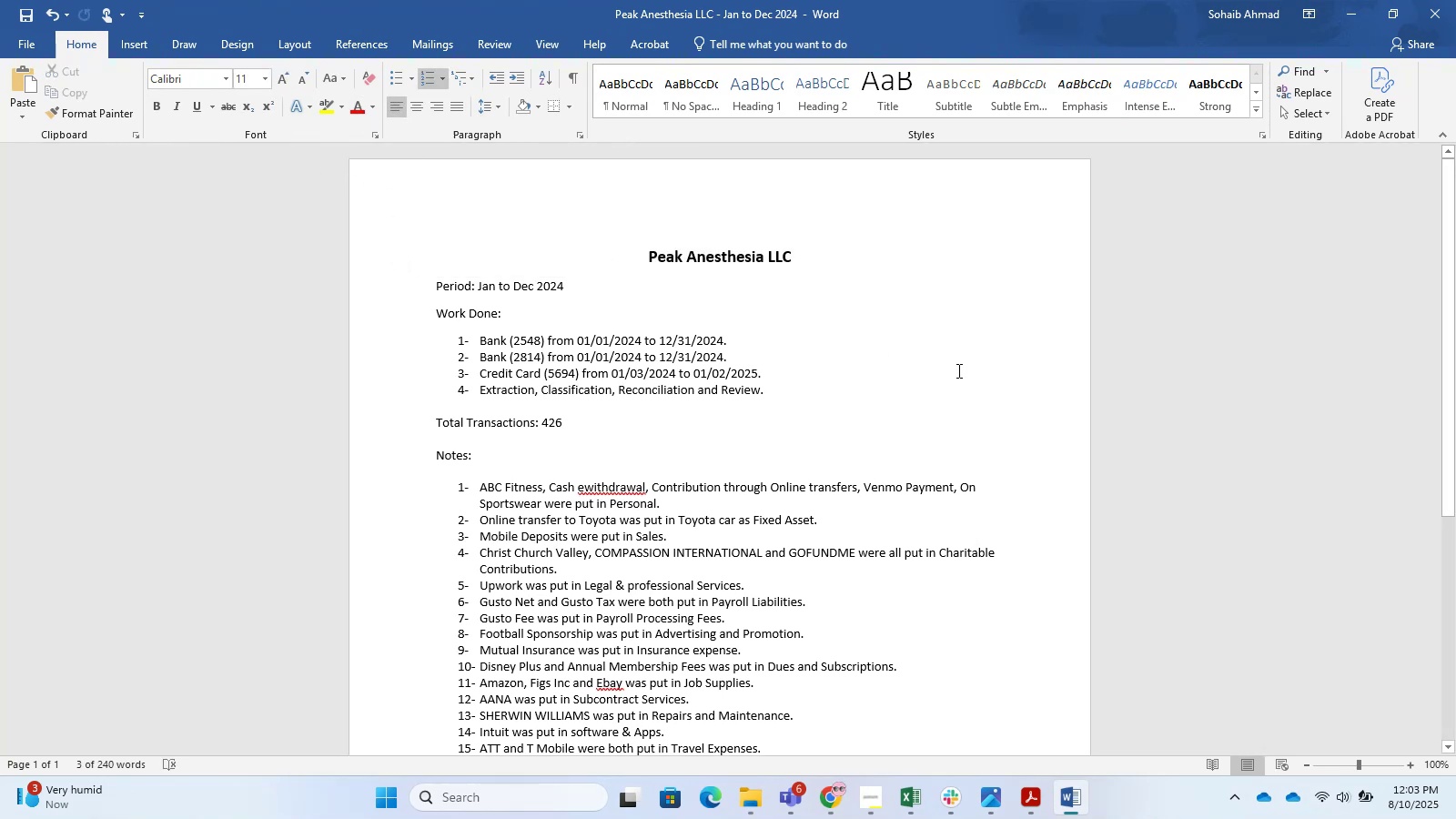 
key(Control+S)
 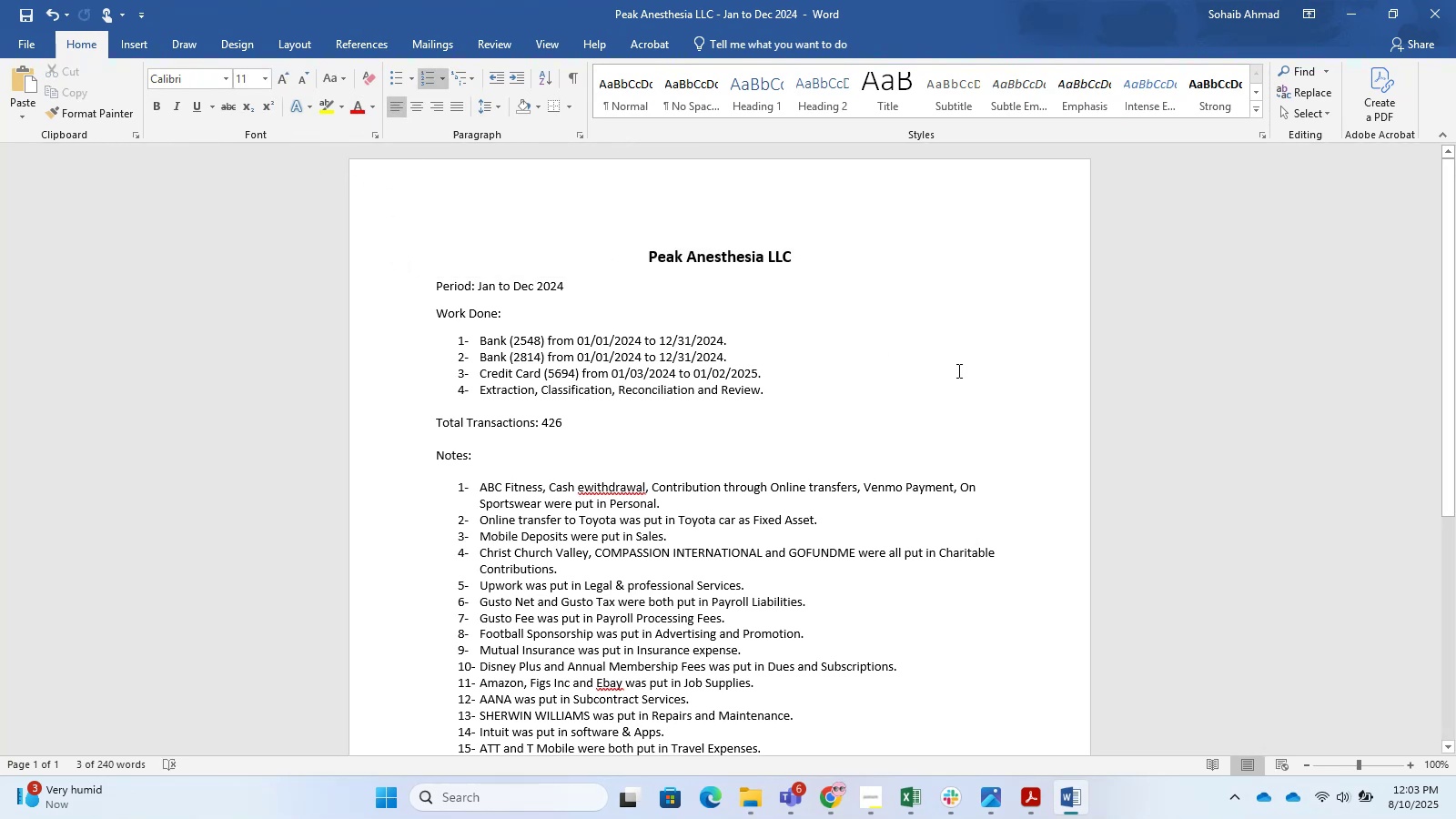 
scroll: coordinate [956, 381], scroll_direction: down, amount: 6.0
 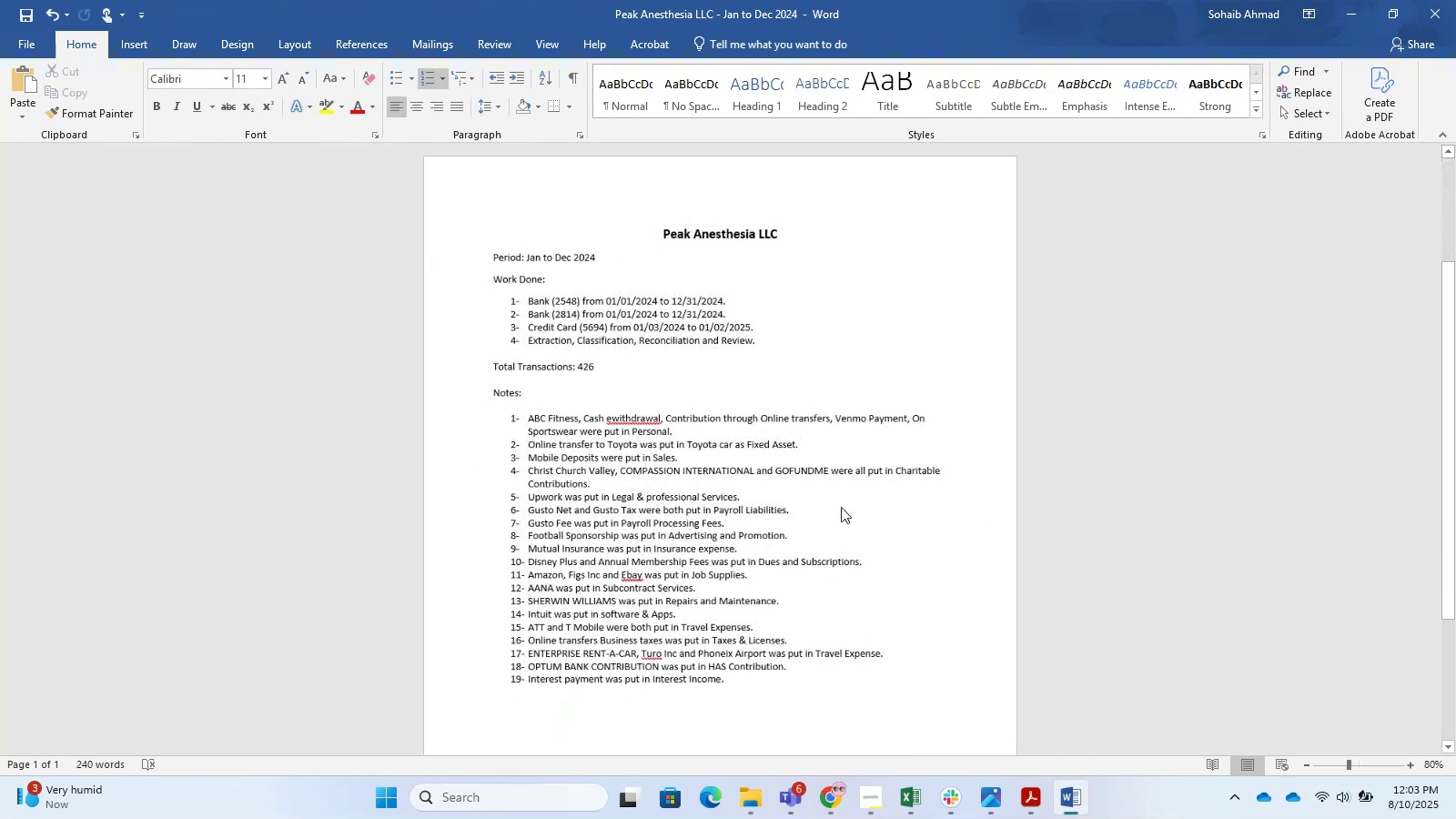 
key(Control+ControlLeft)
 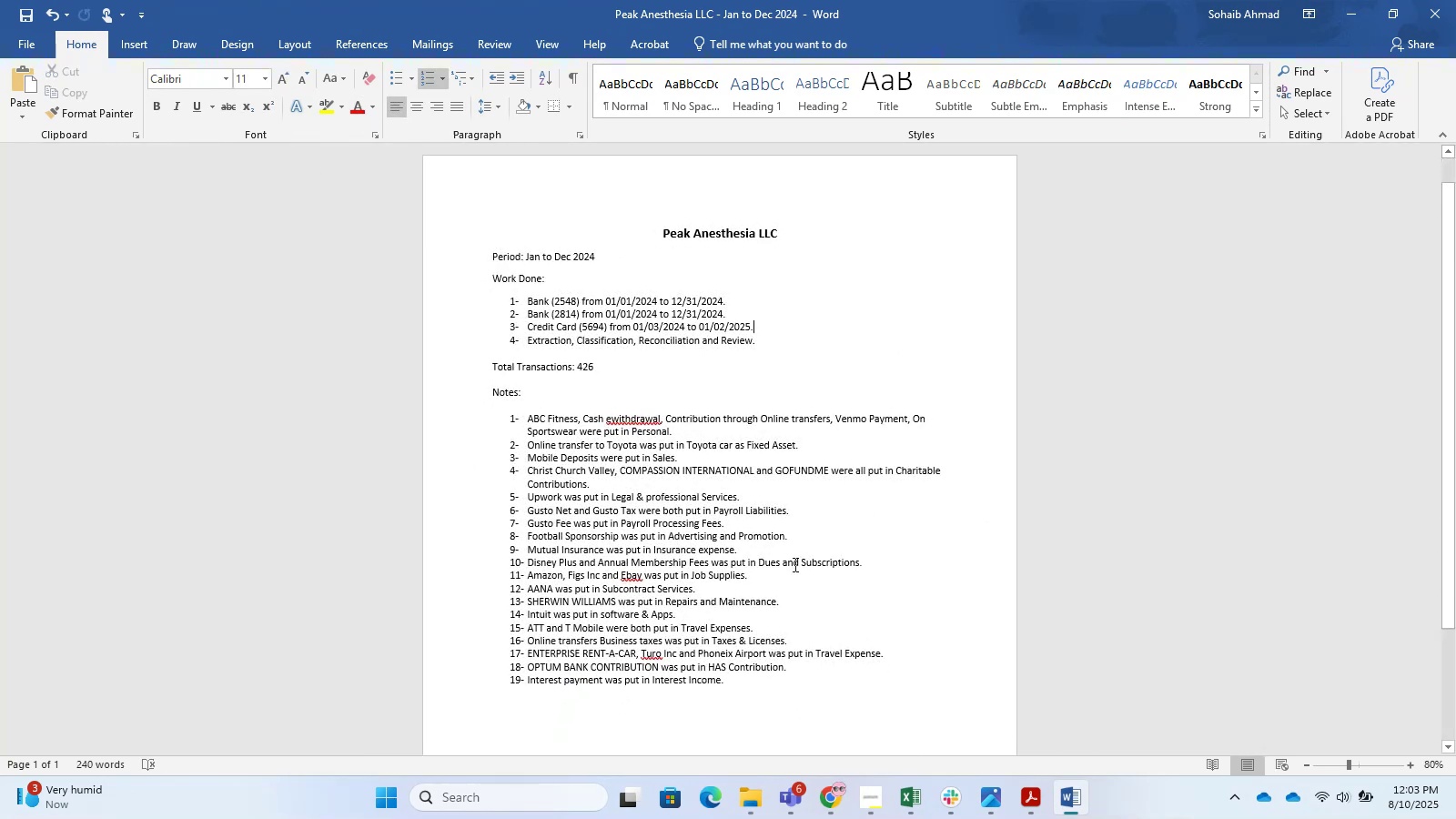 
scroll: coordinate [788, 564], scroll_direction: down, amount: 4.0
 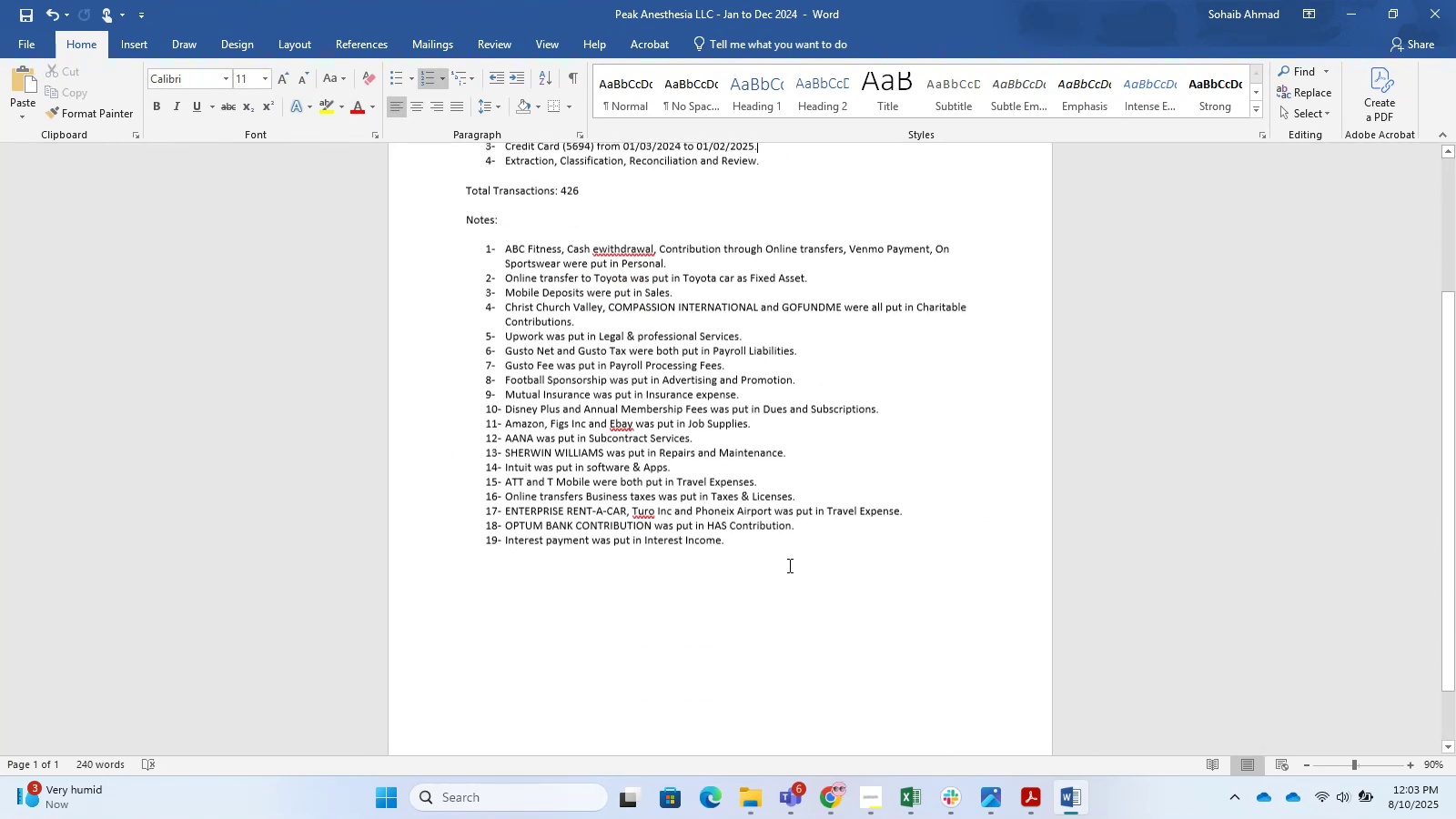 
left_click([787, 597])
 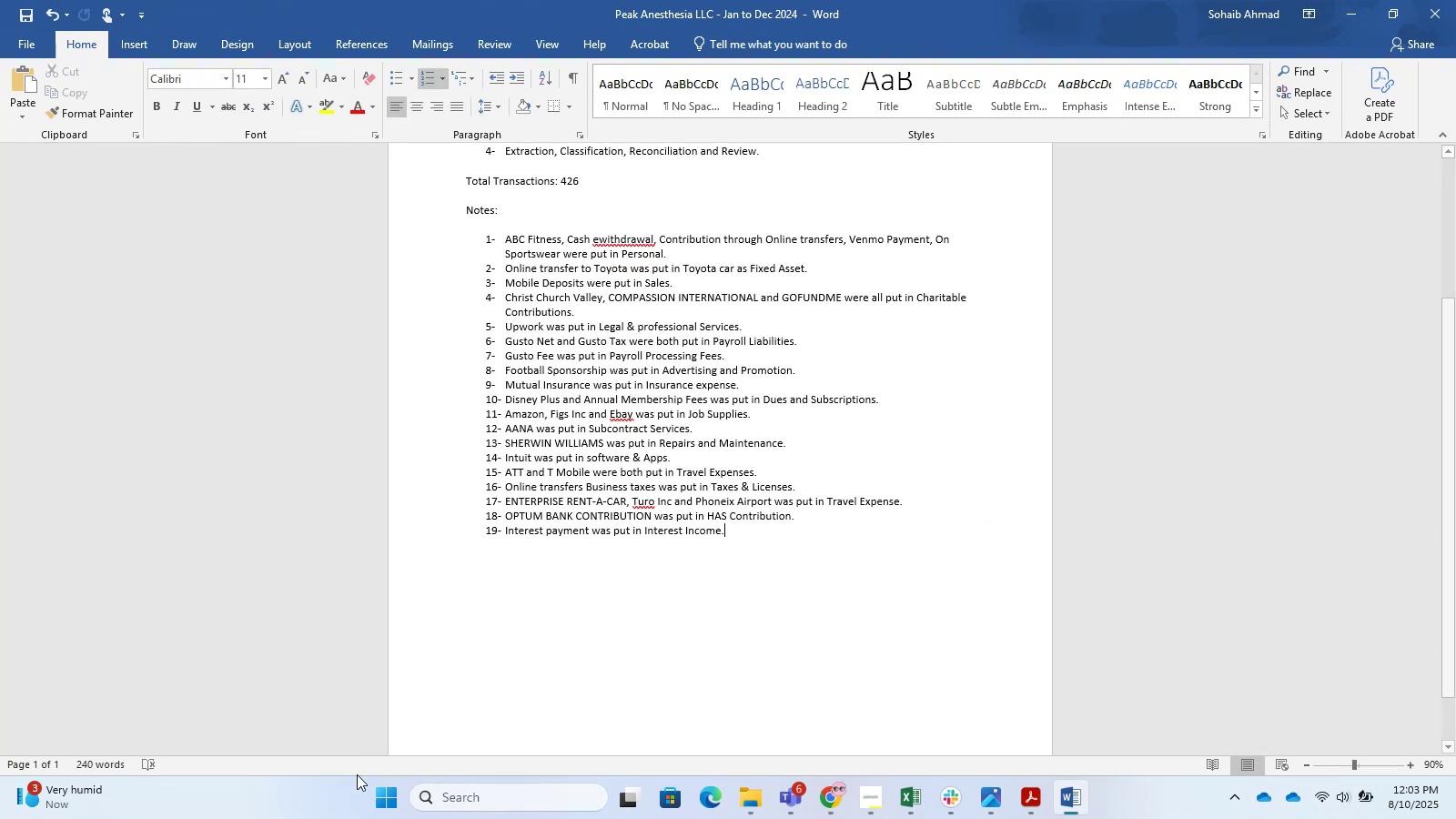 
key(NumpadEnter)
key(NumpadEnter)
key(NumpadEnter)
key(NumpadEnter)
type(BAl)
key(Backspace)
key(Backspace)
key(Backspace)
key(Backspace)
 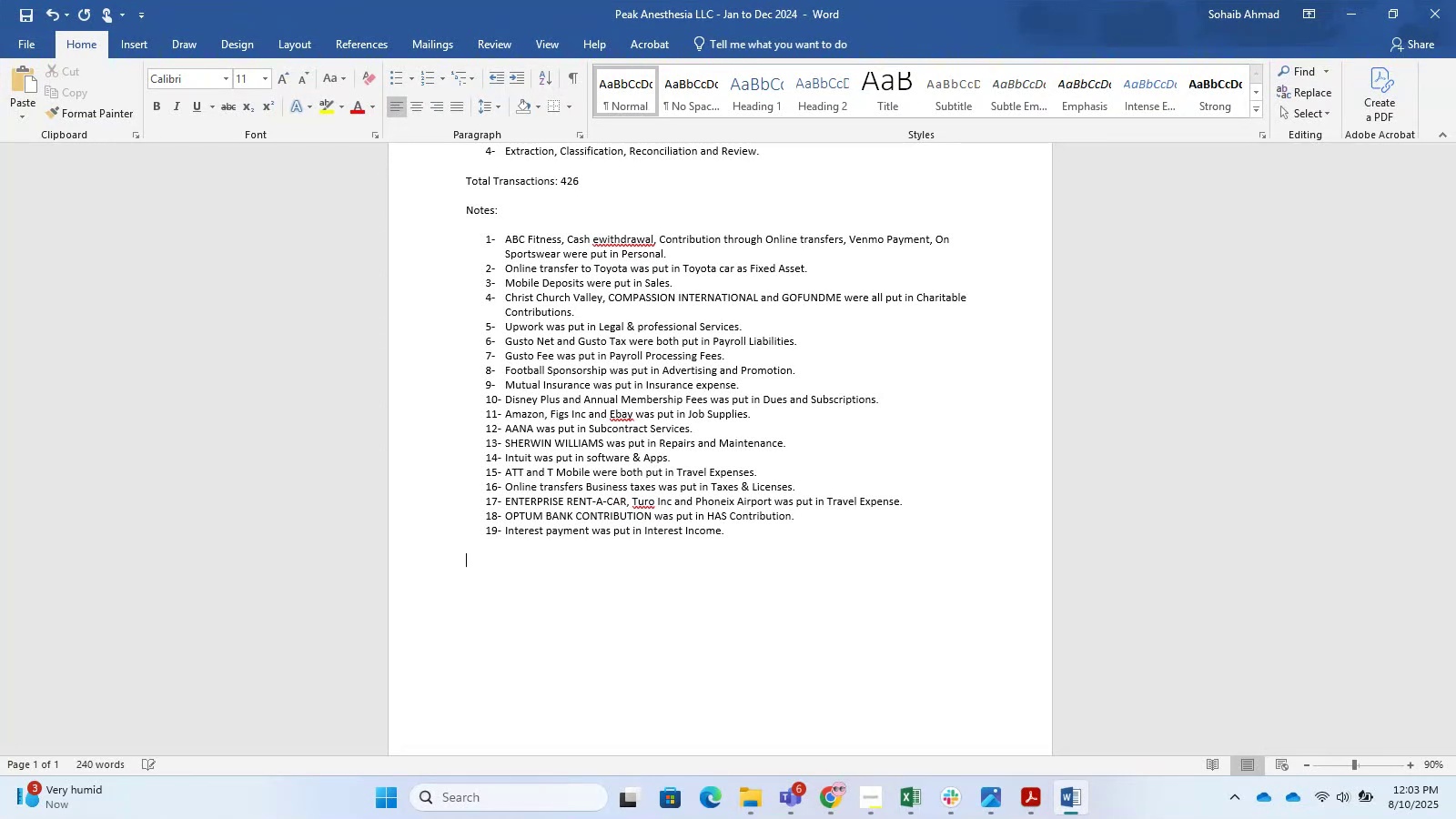 
 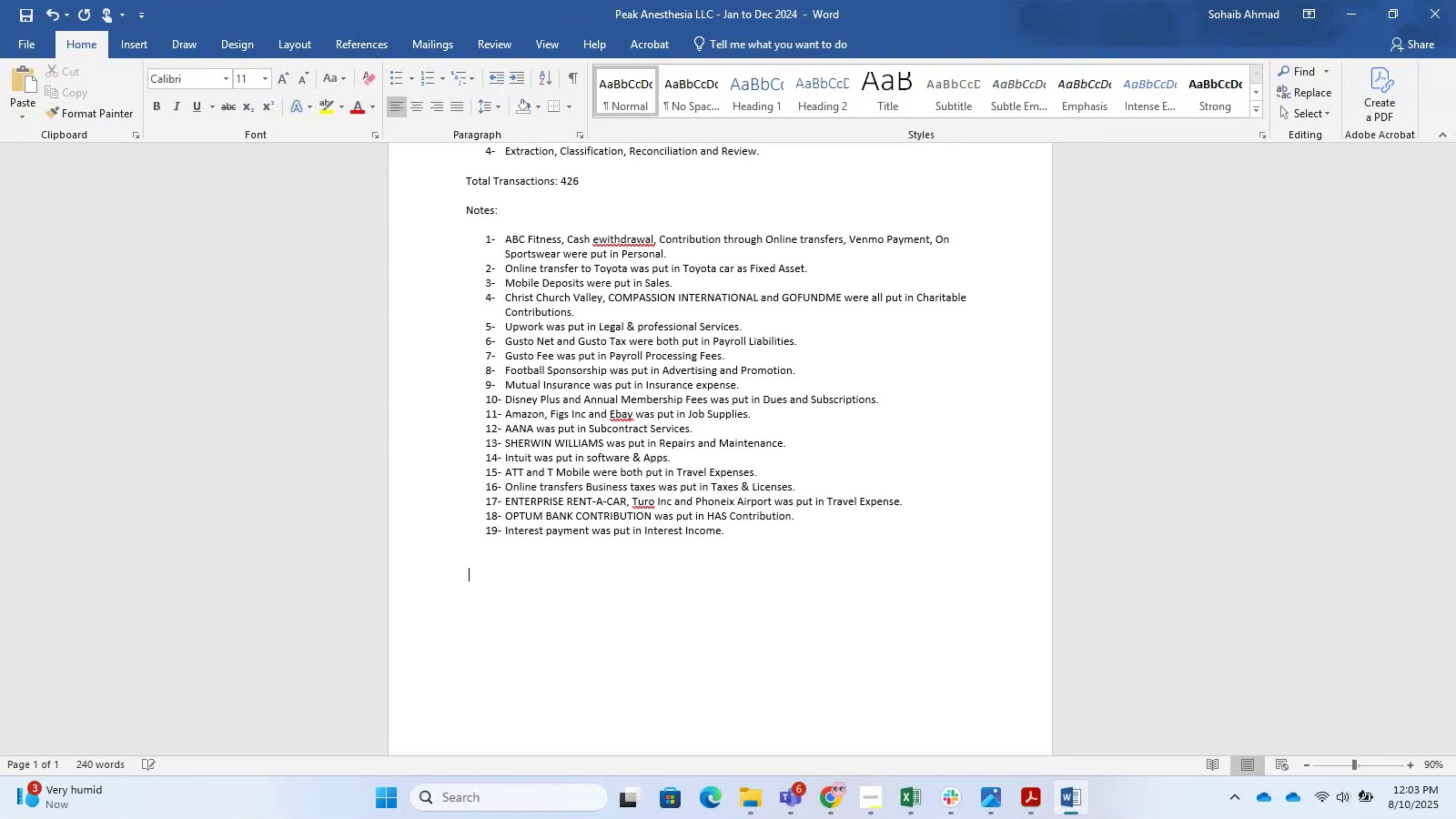 
key(Enter)
 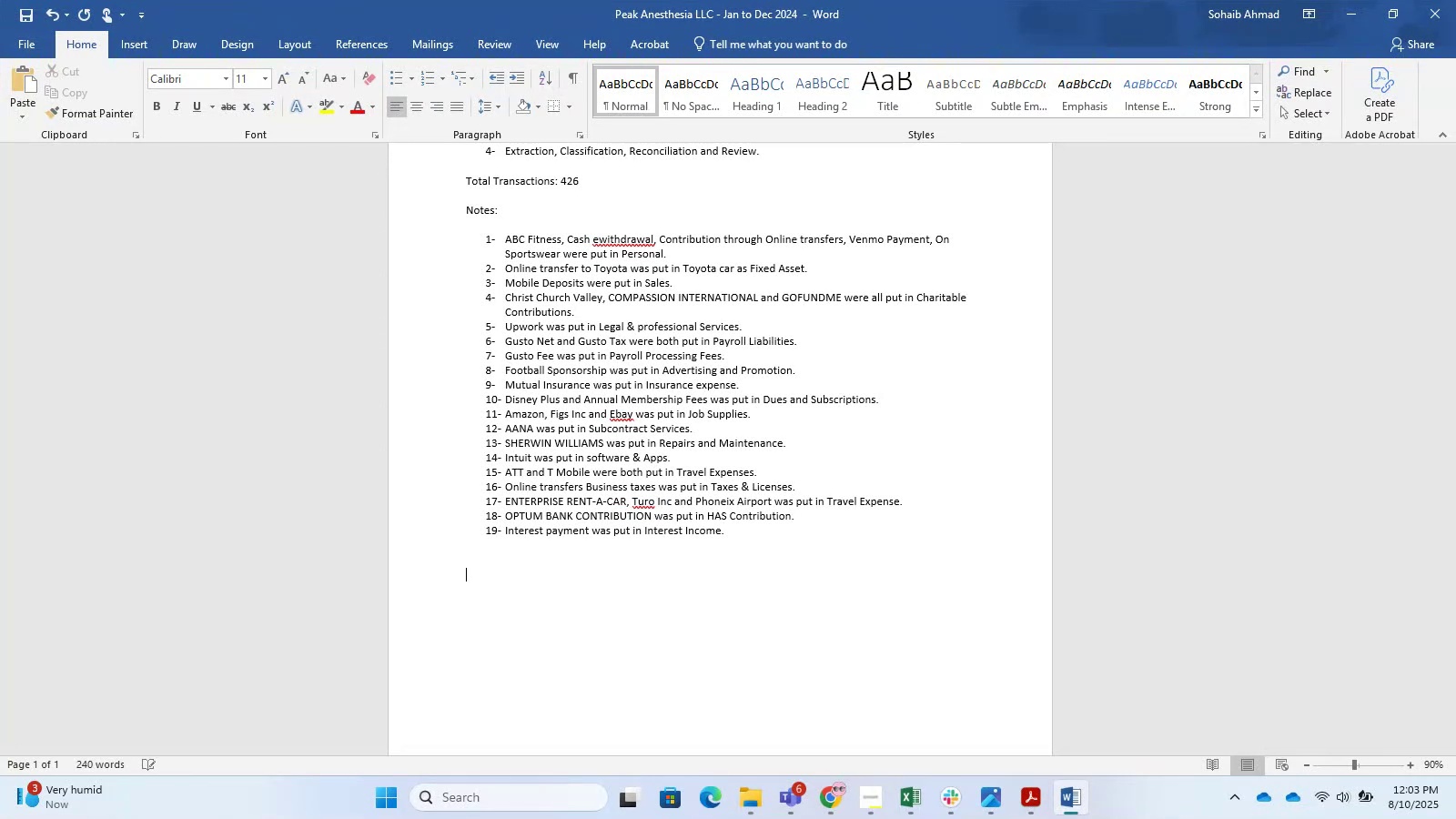 
key(Enter)
 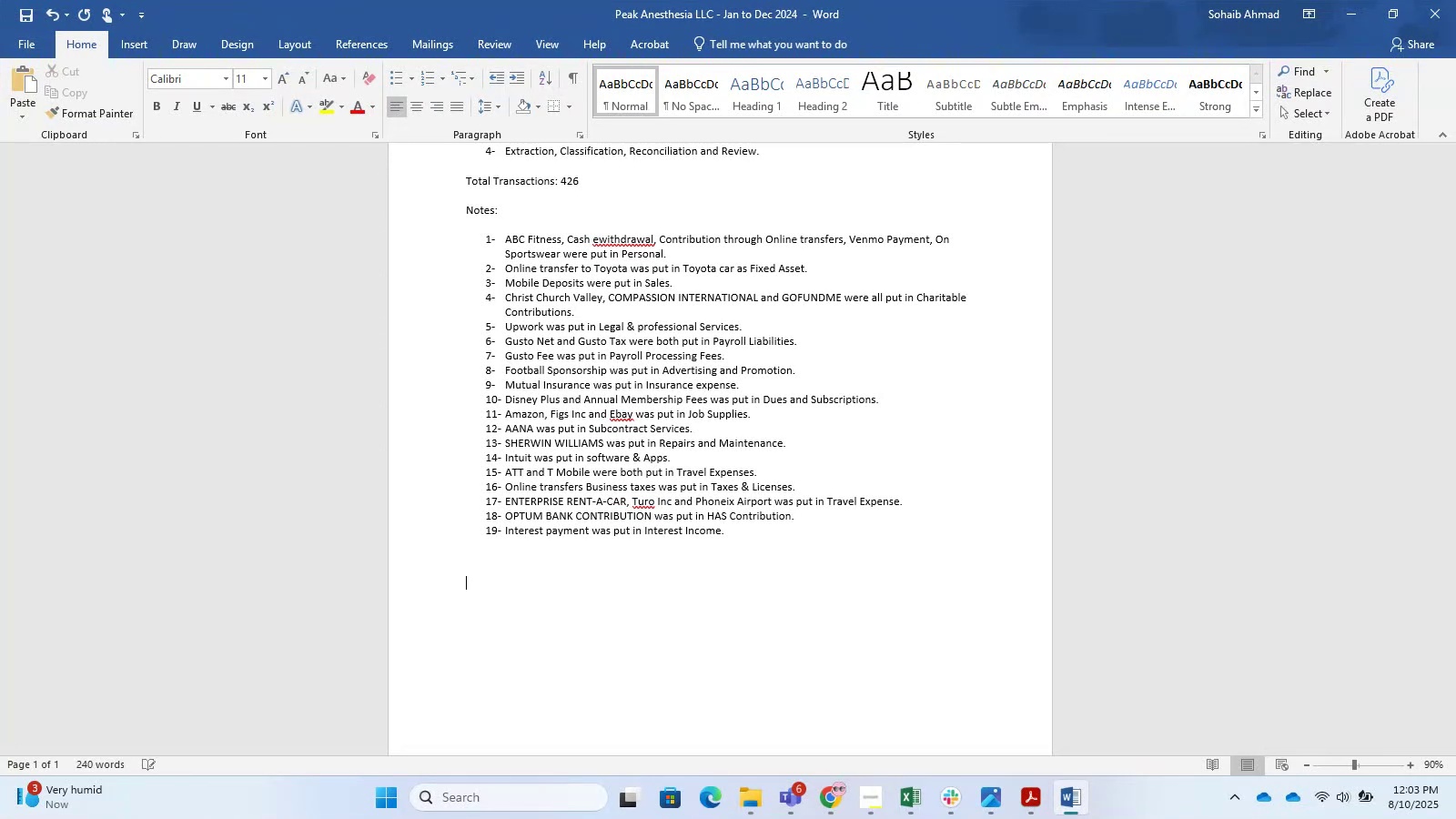 
key(Enter)
 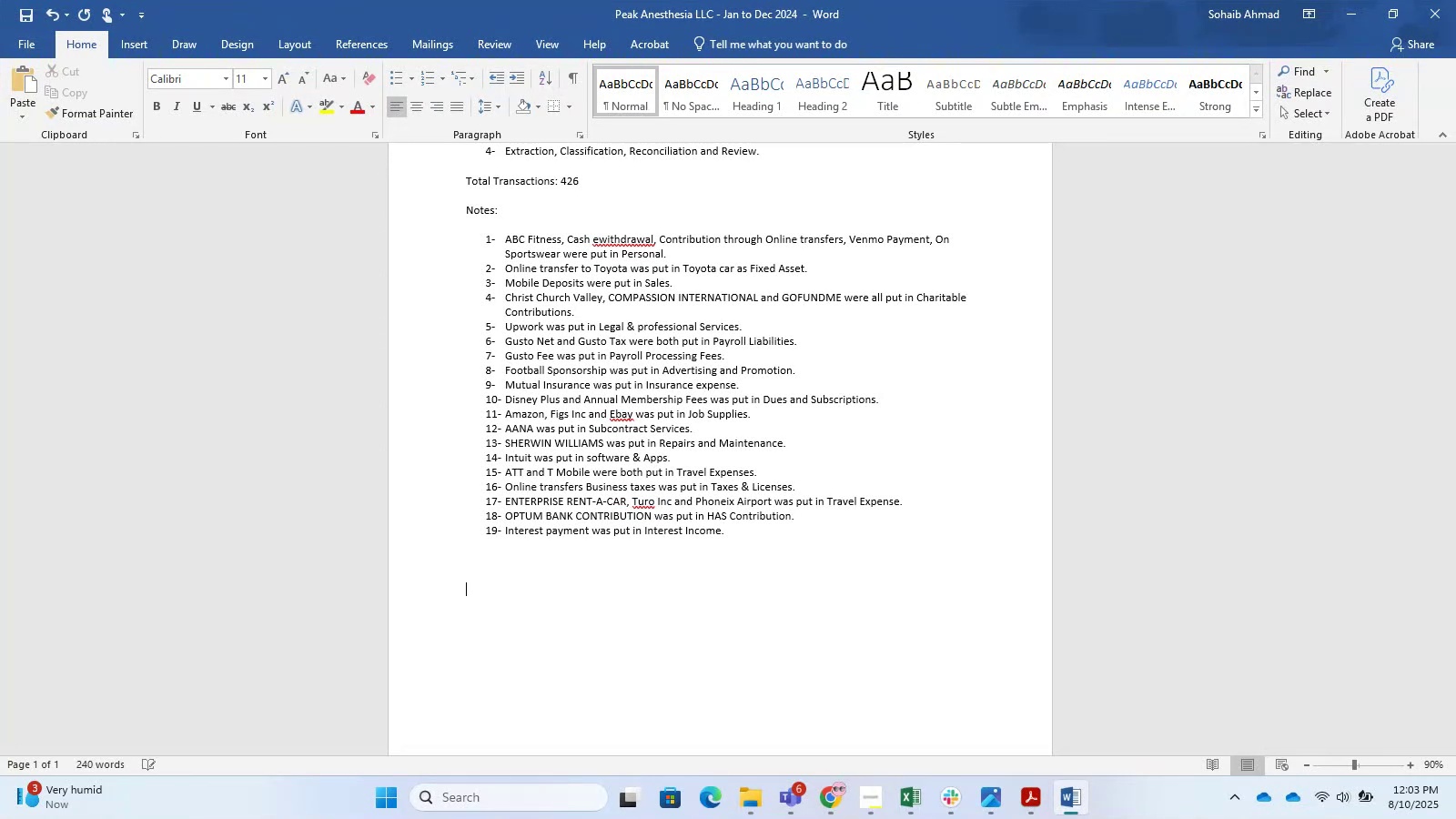 
key(Enter)
 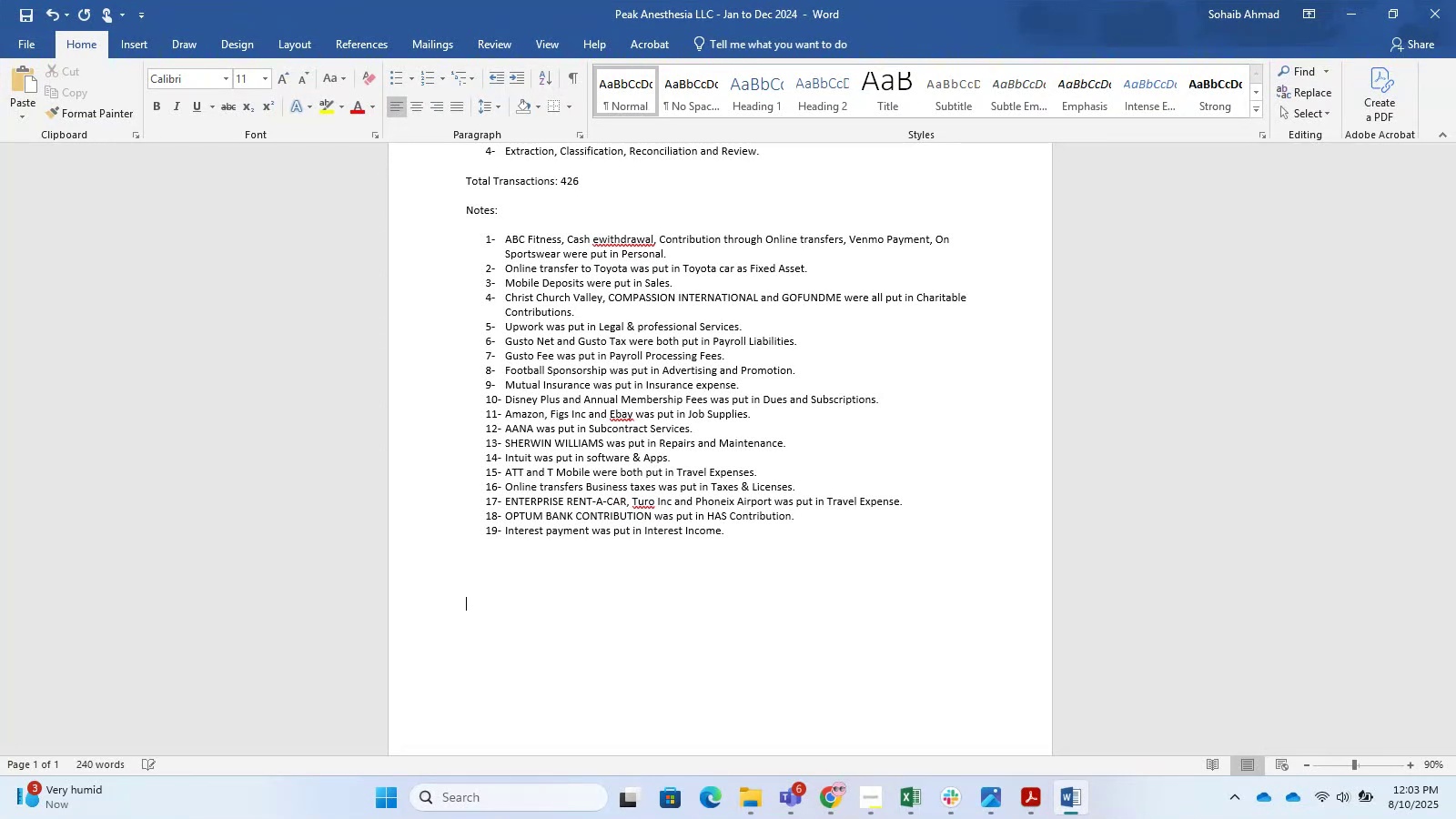 
key(Enter)
 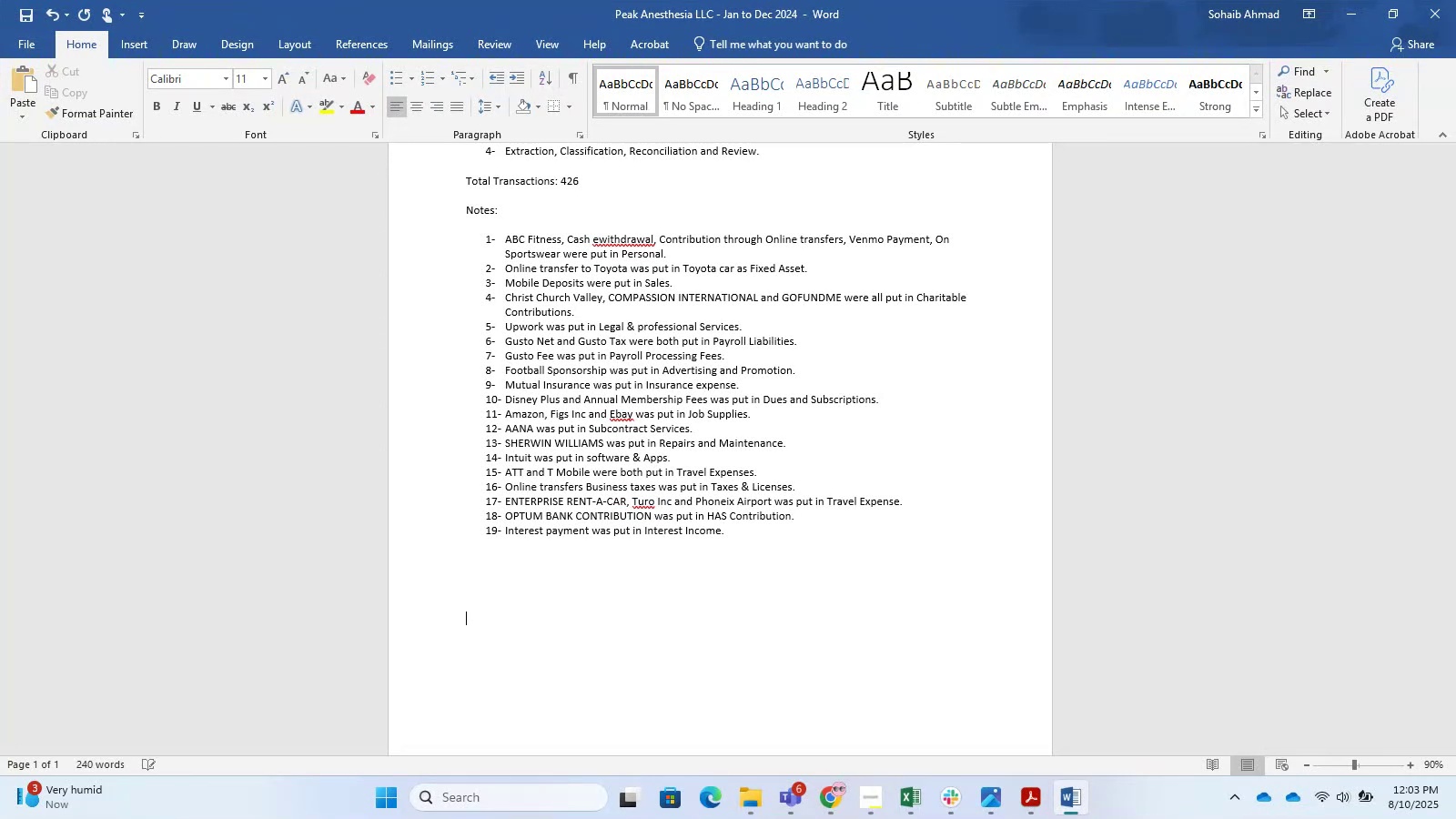 
key(Enter)
 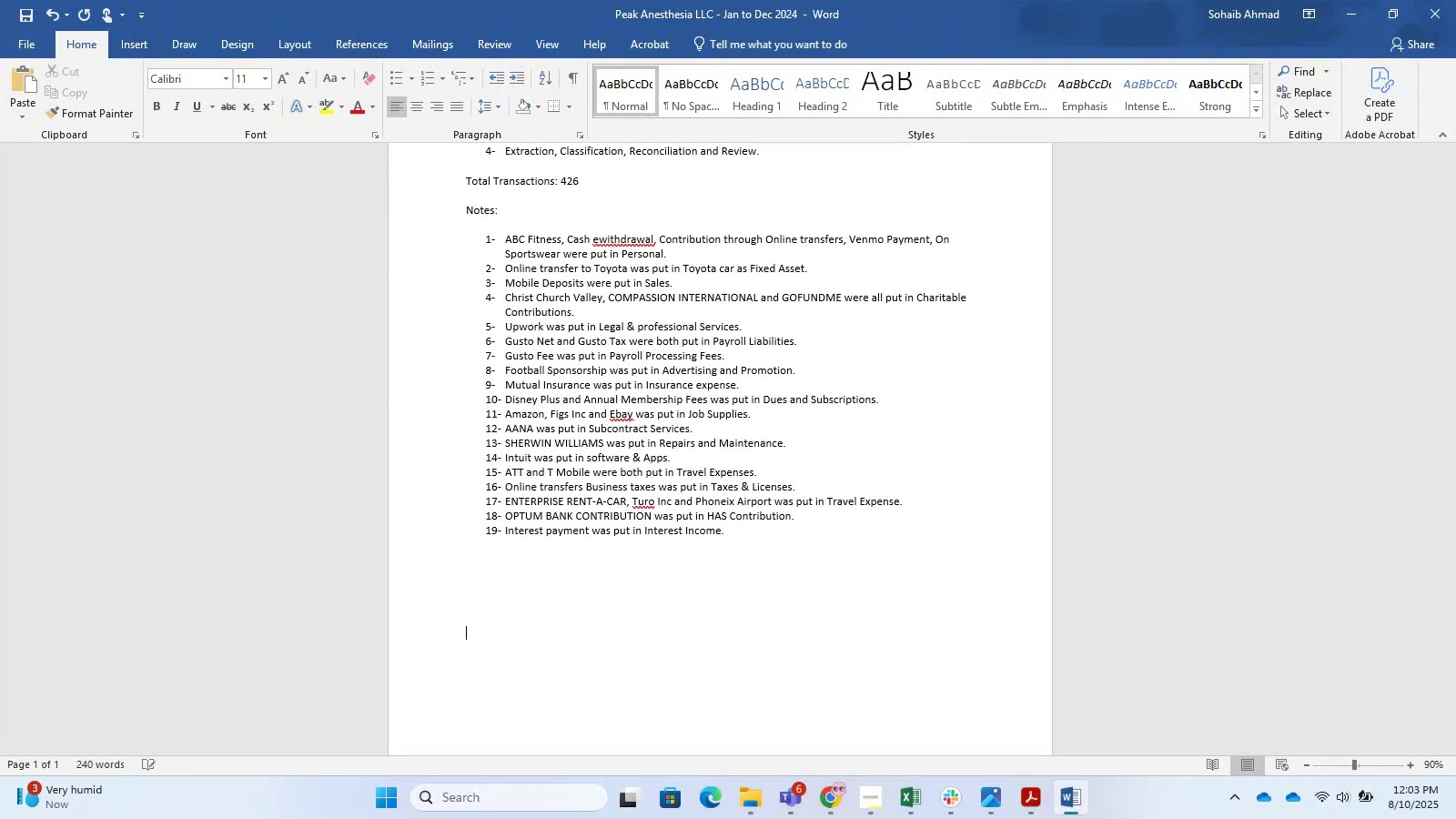 
key(Enter)
 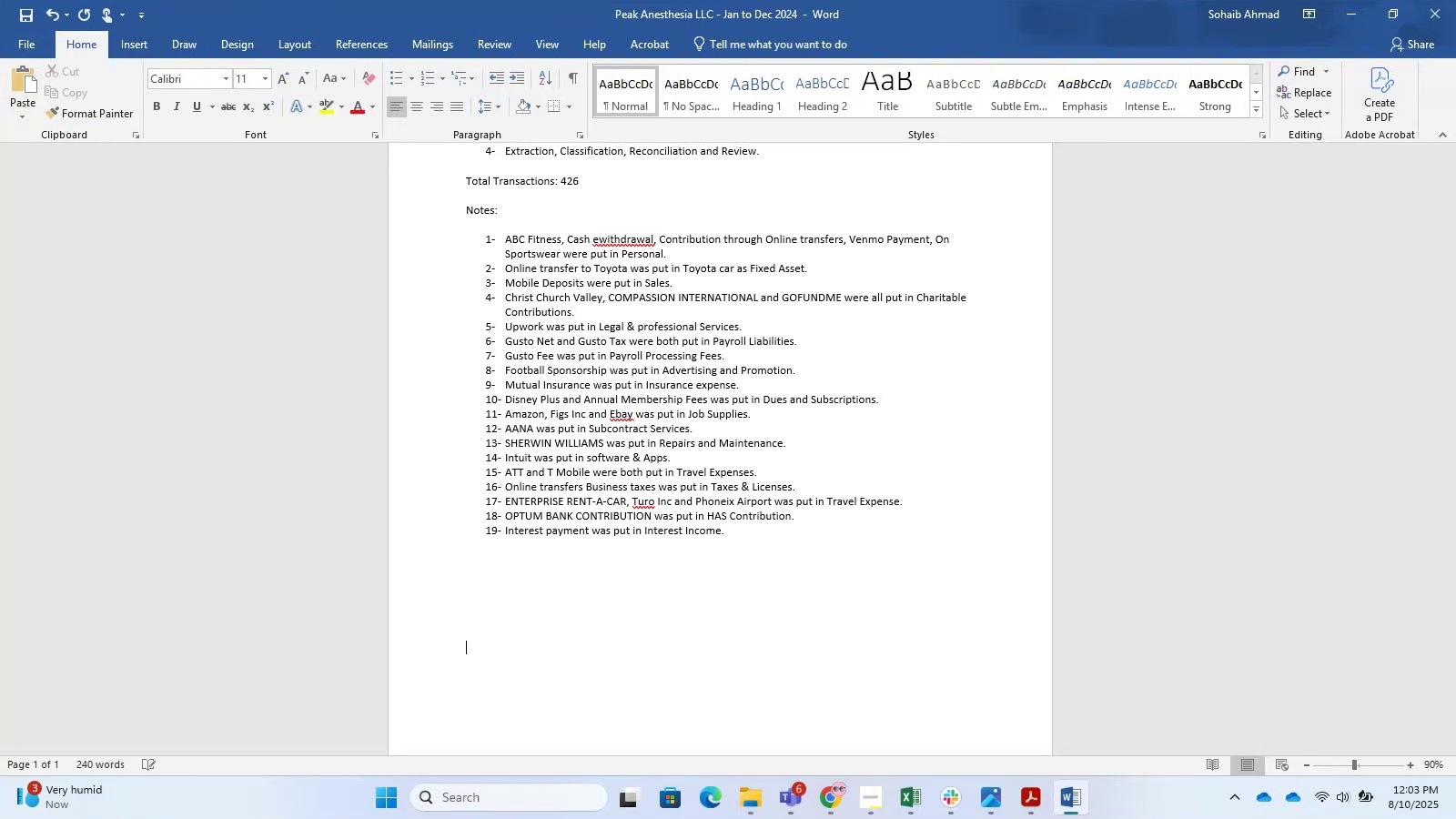 
key(Enter)
 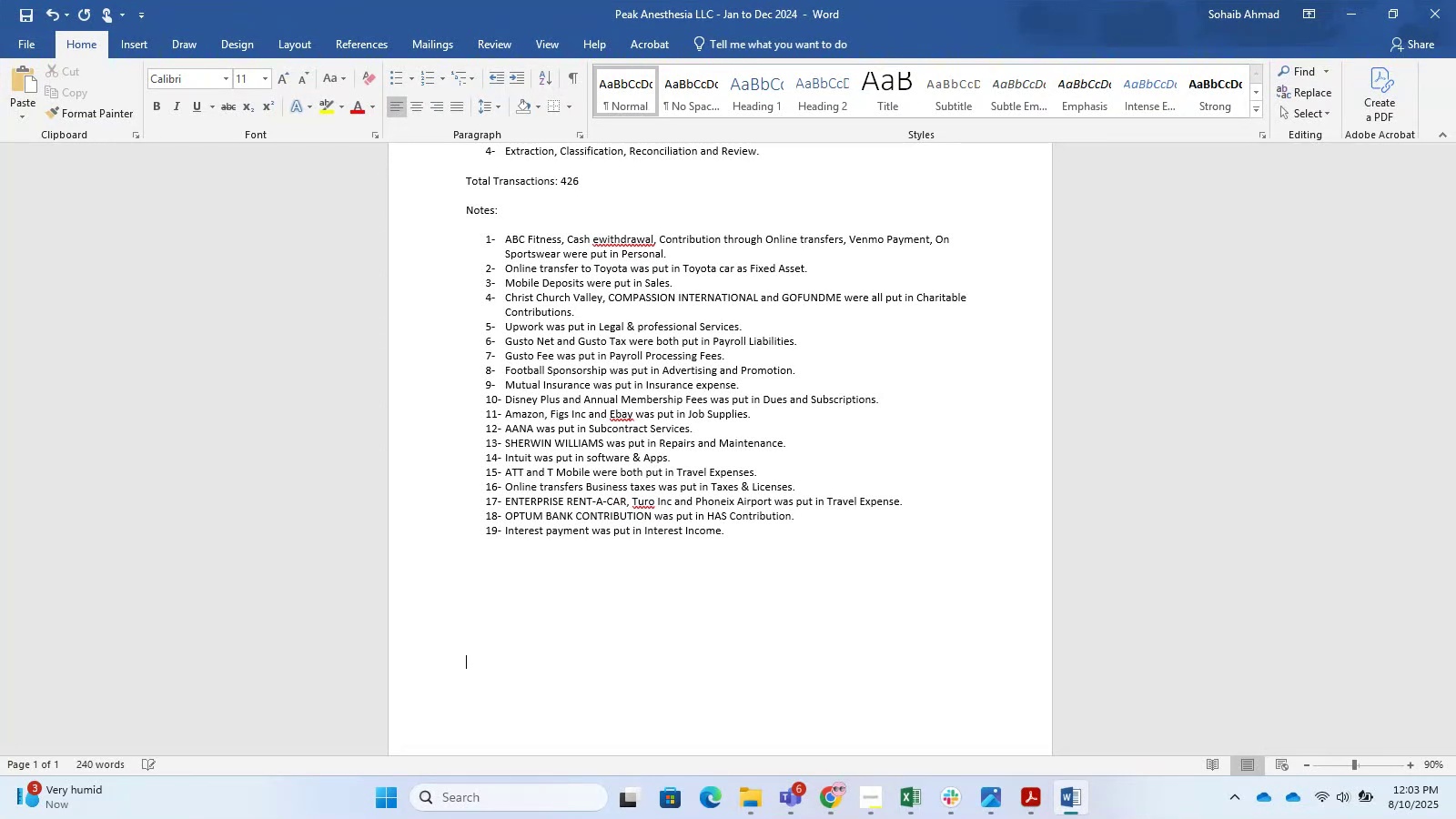 
key(Enter)
 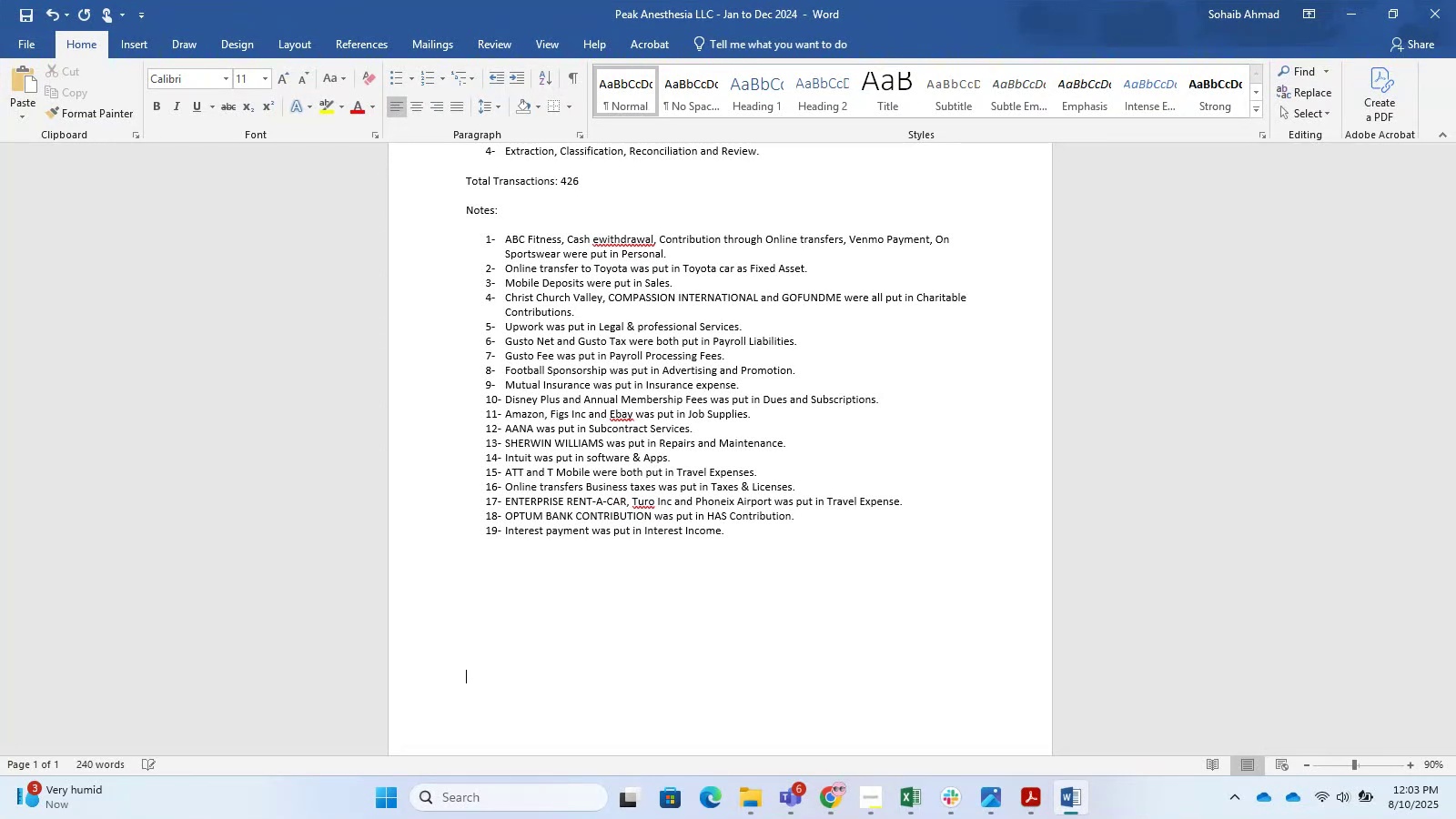 
key(Enter)
 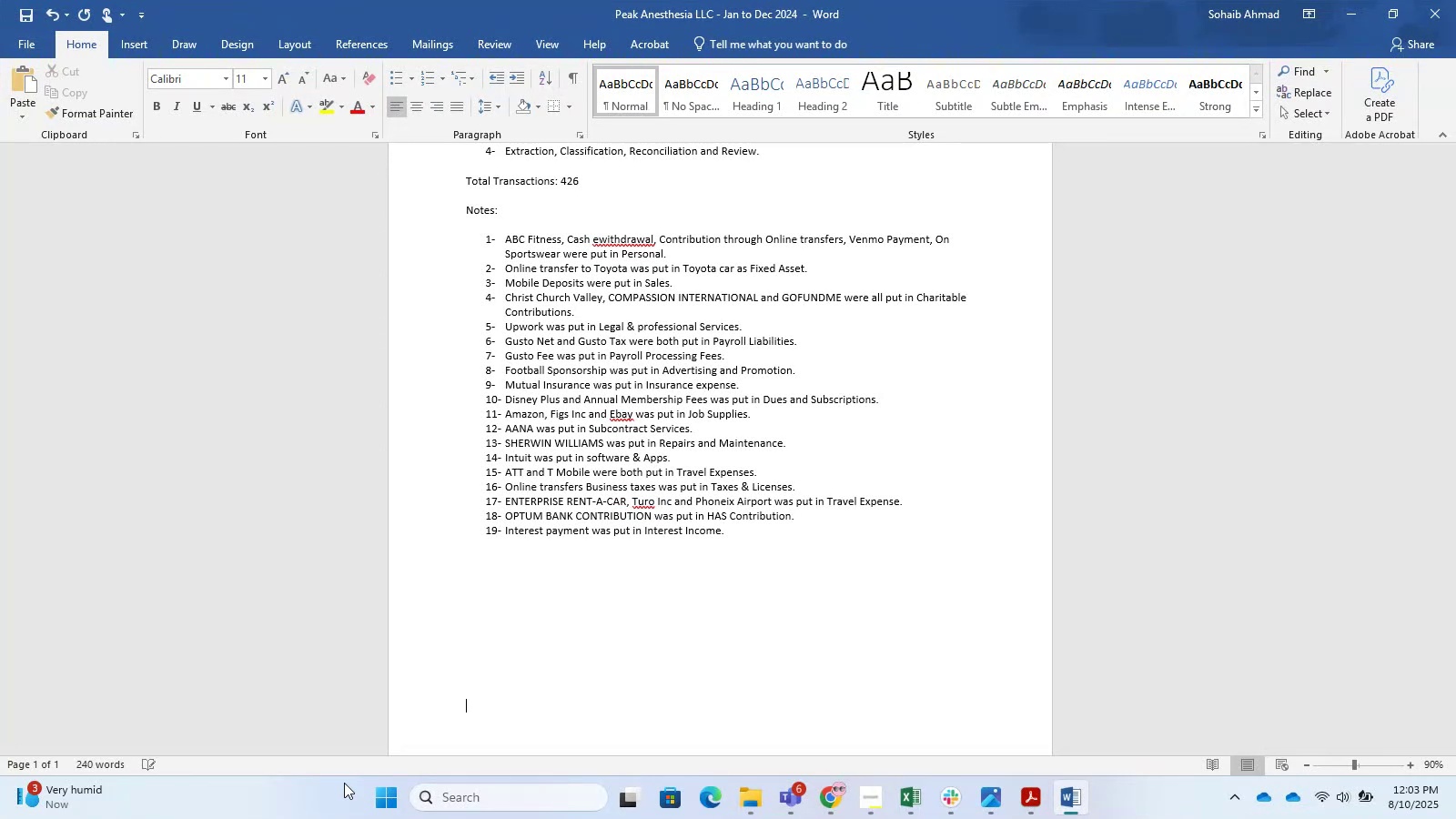 
scroll: coordinate [776, 498], scroll_direction: up, amount: 2.0
 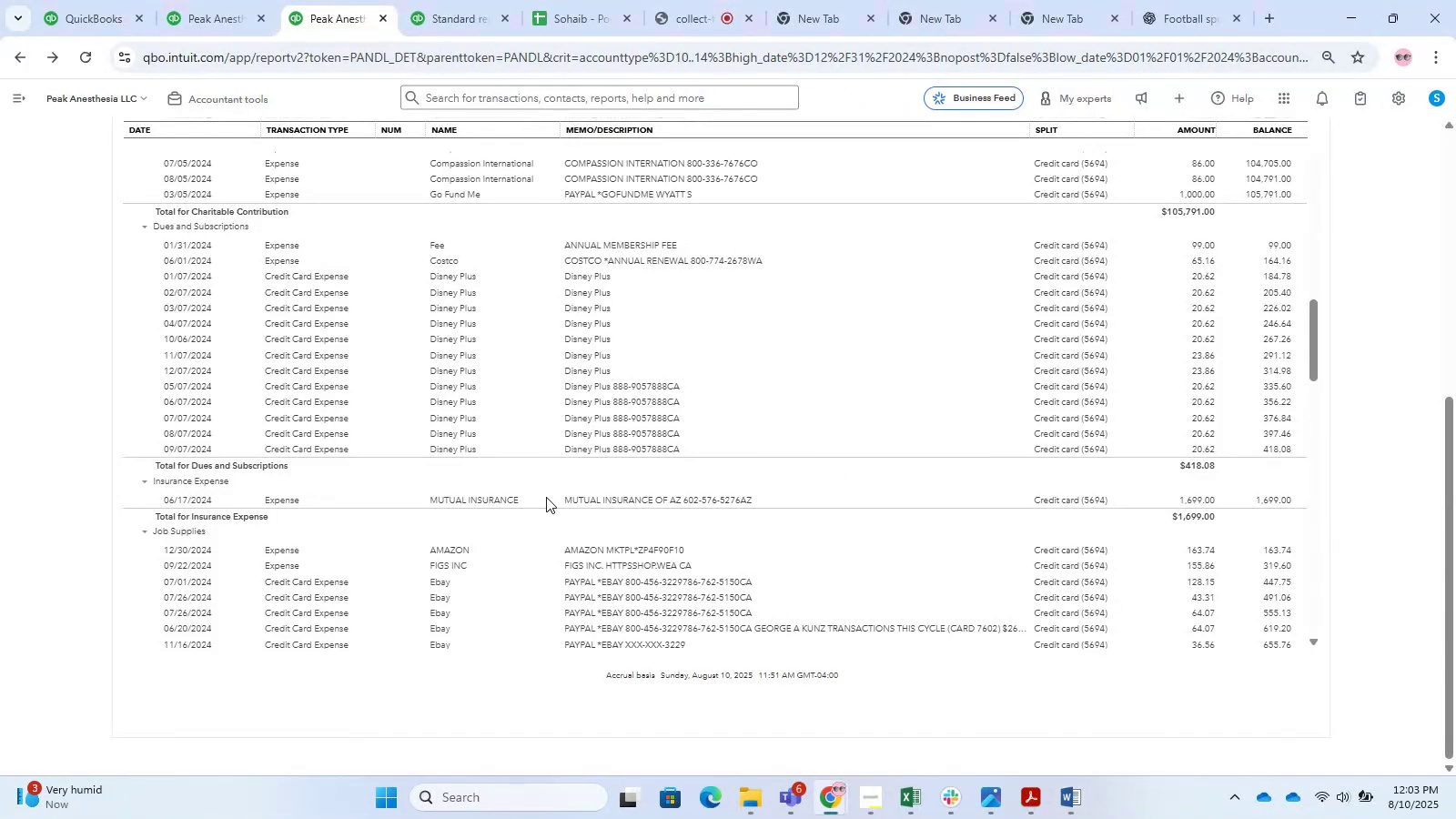 
left_click([263, 0])
 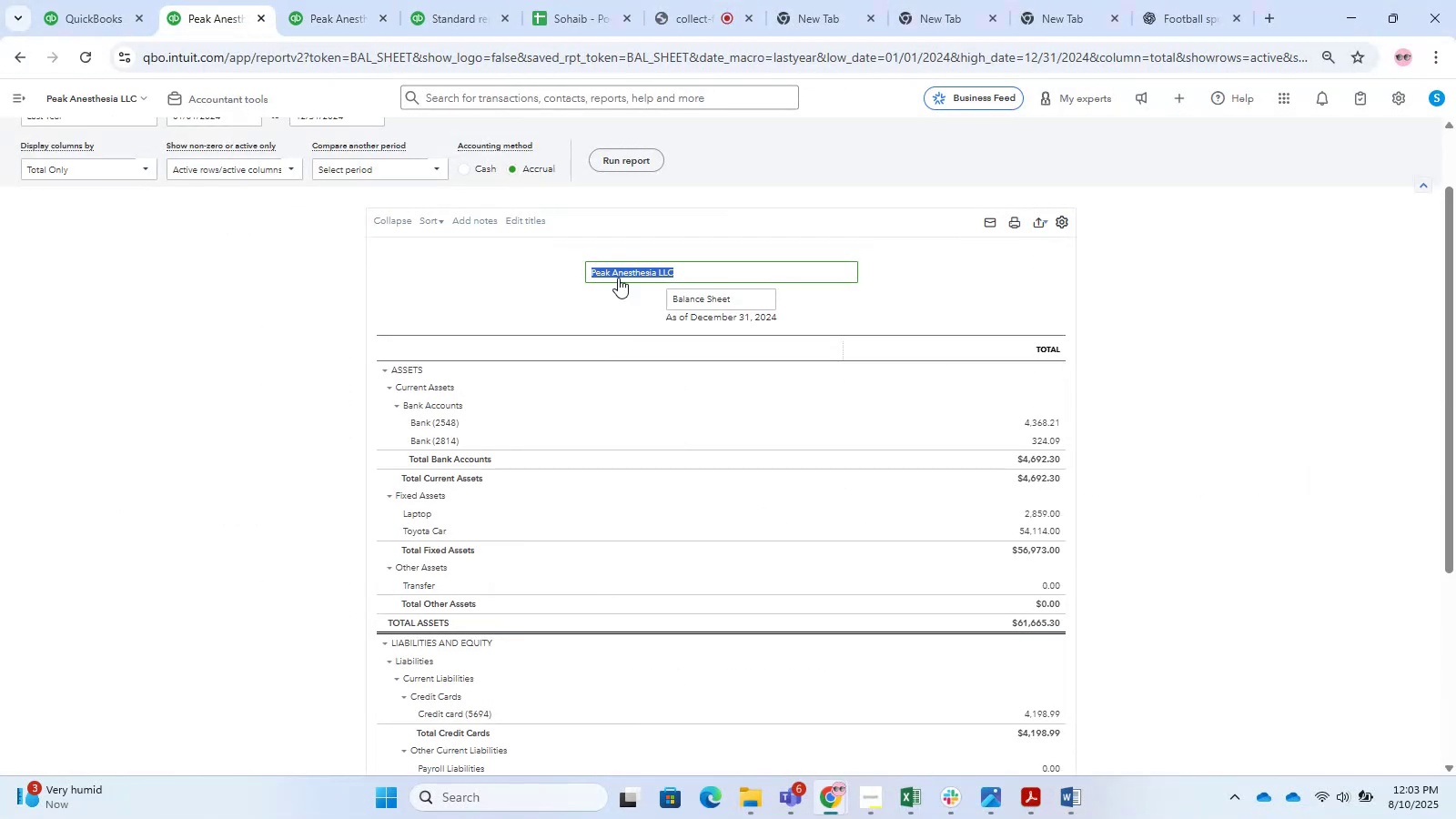 
left_click([635, 154])
 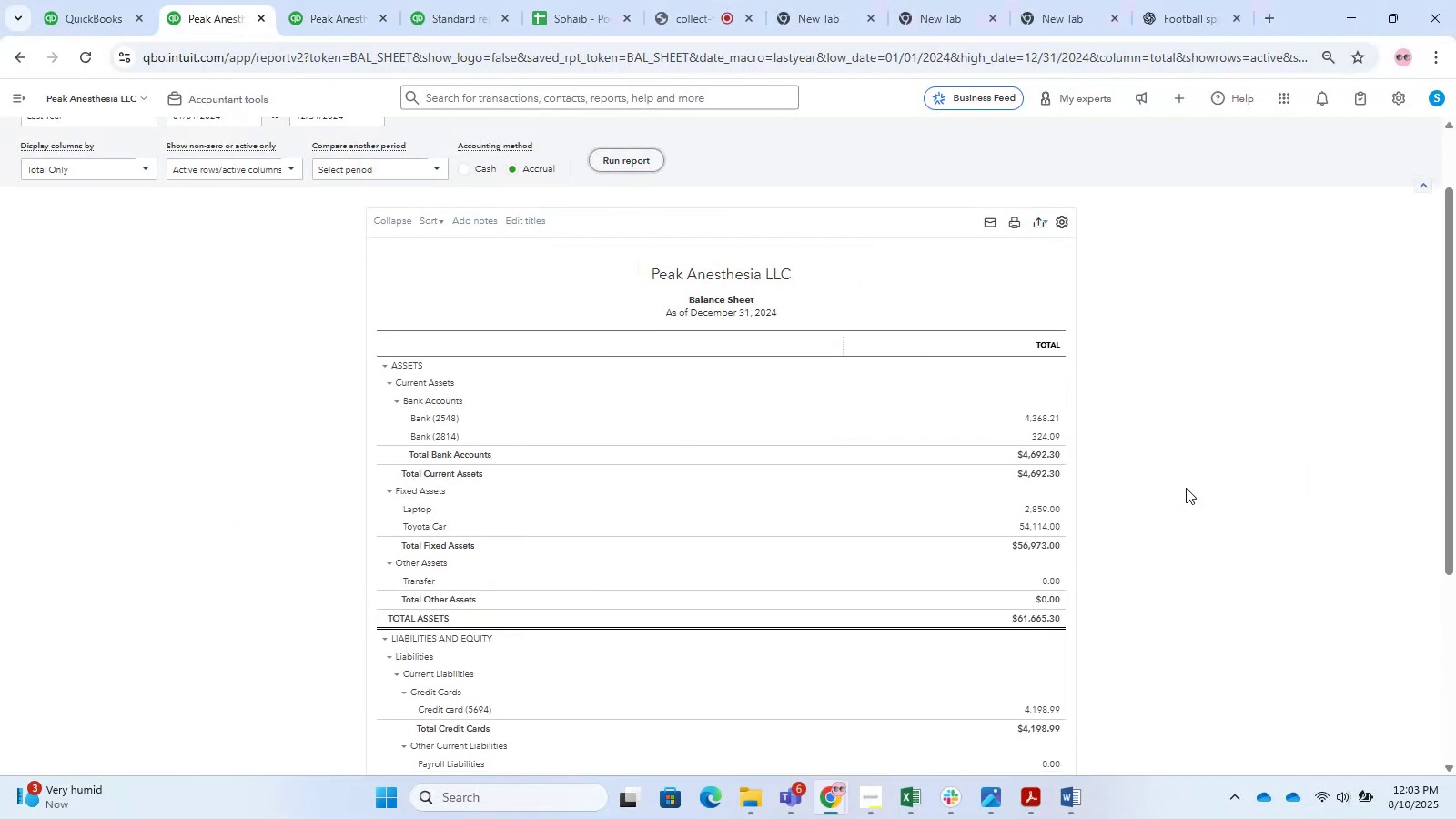 
scroll: coordinate [1203, 419], scroll_direction: down, amount: 1.0
 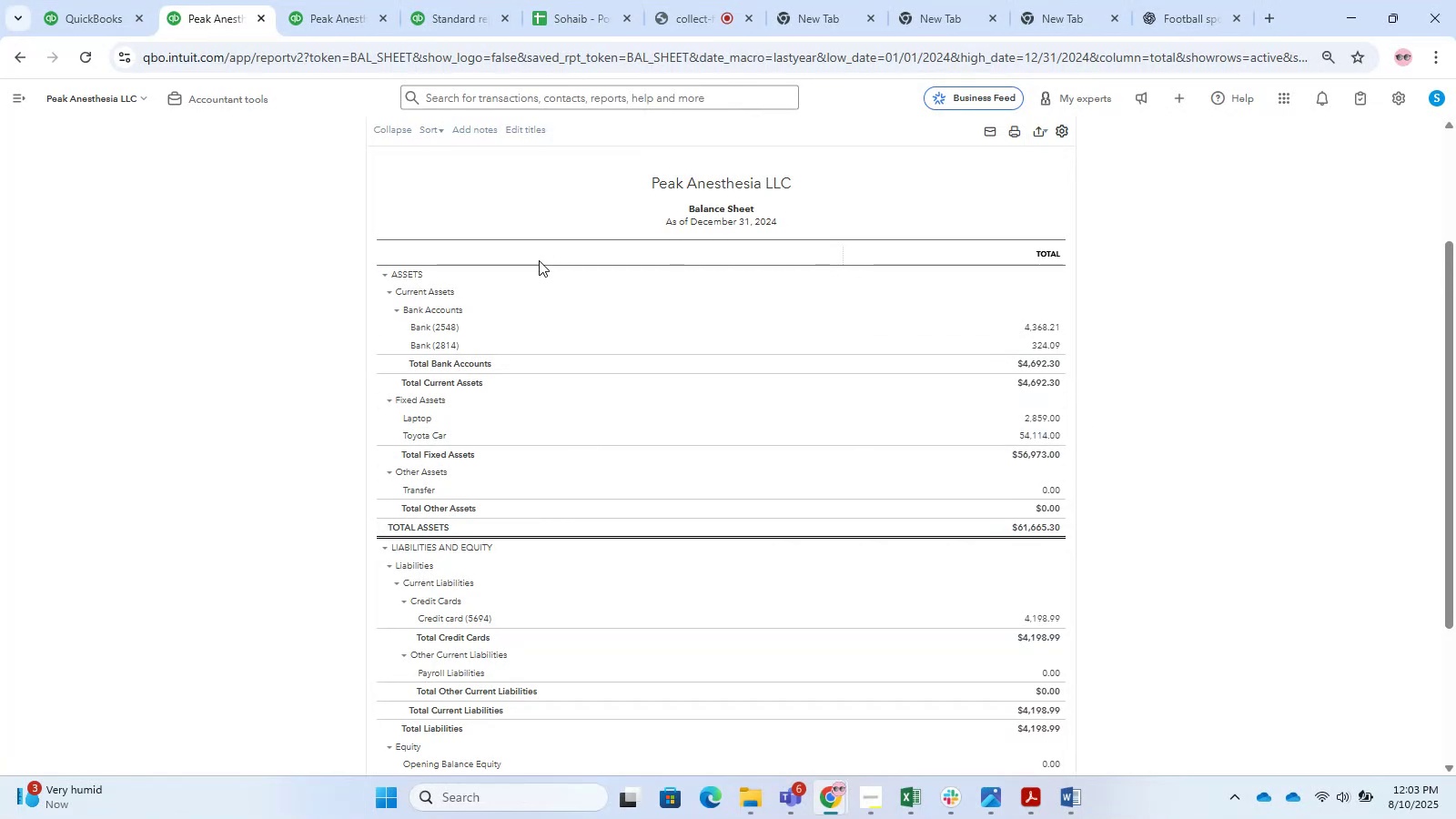 
scroll: coordinate [334, 190], scroll_direction: up, amount: 1.0
 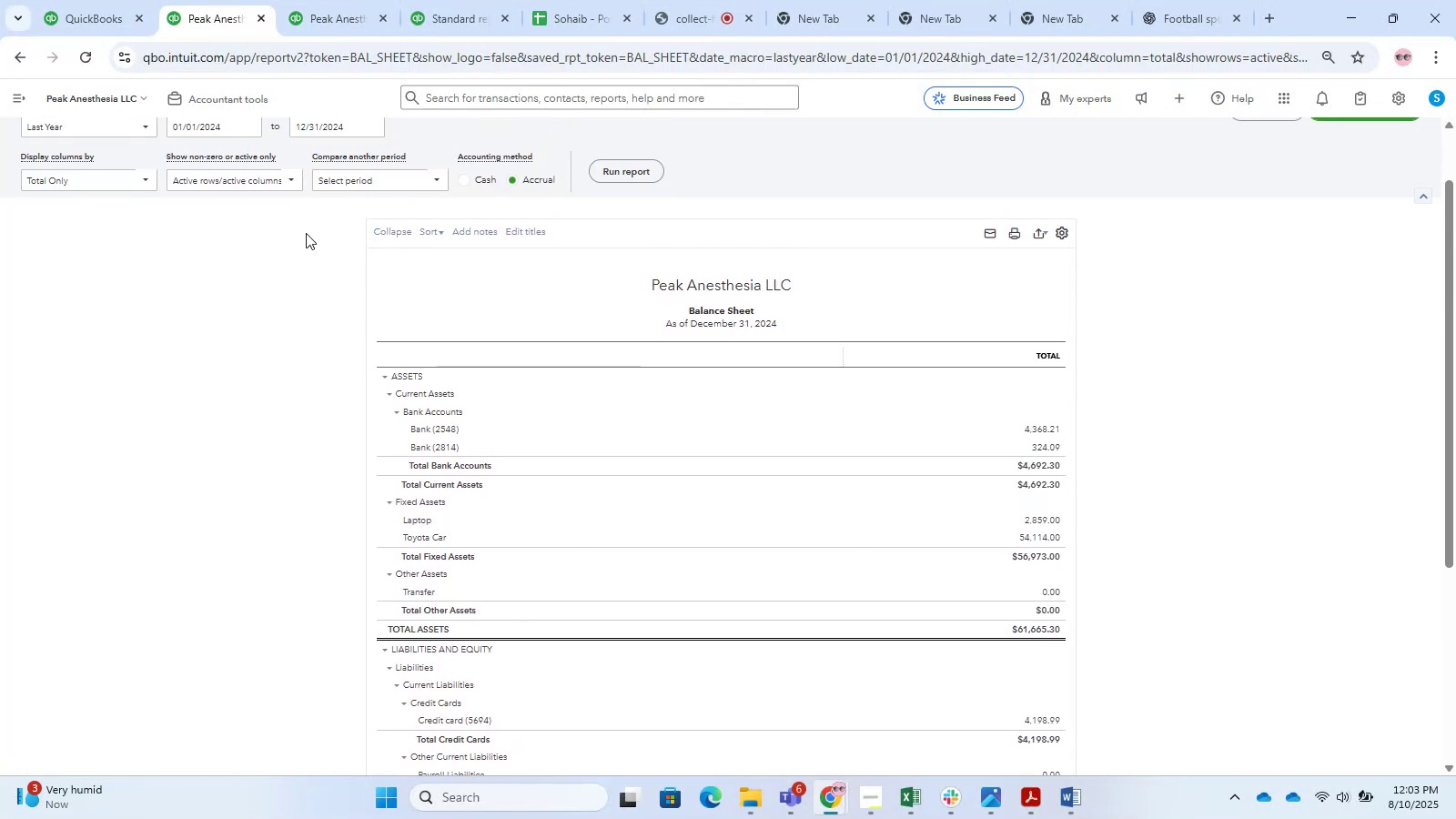 
left_click([348, 185])
 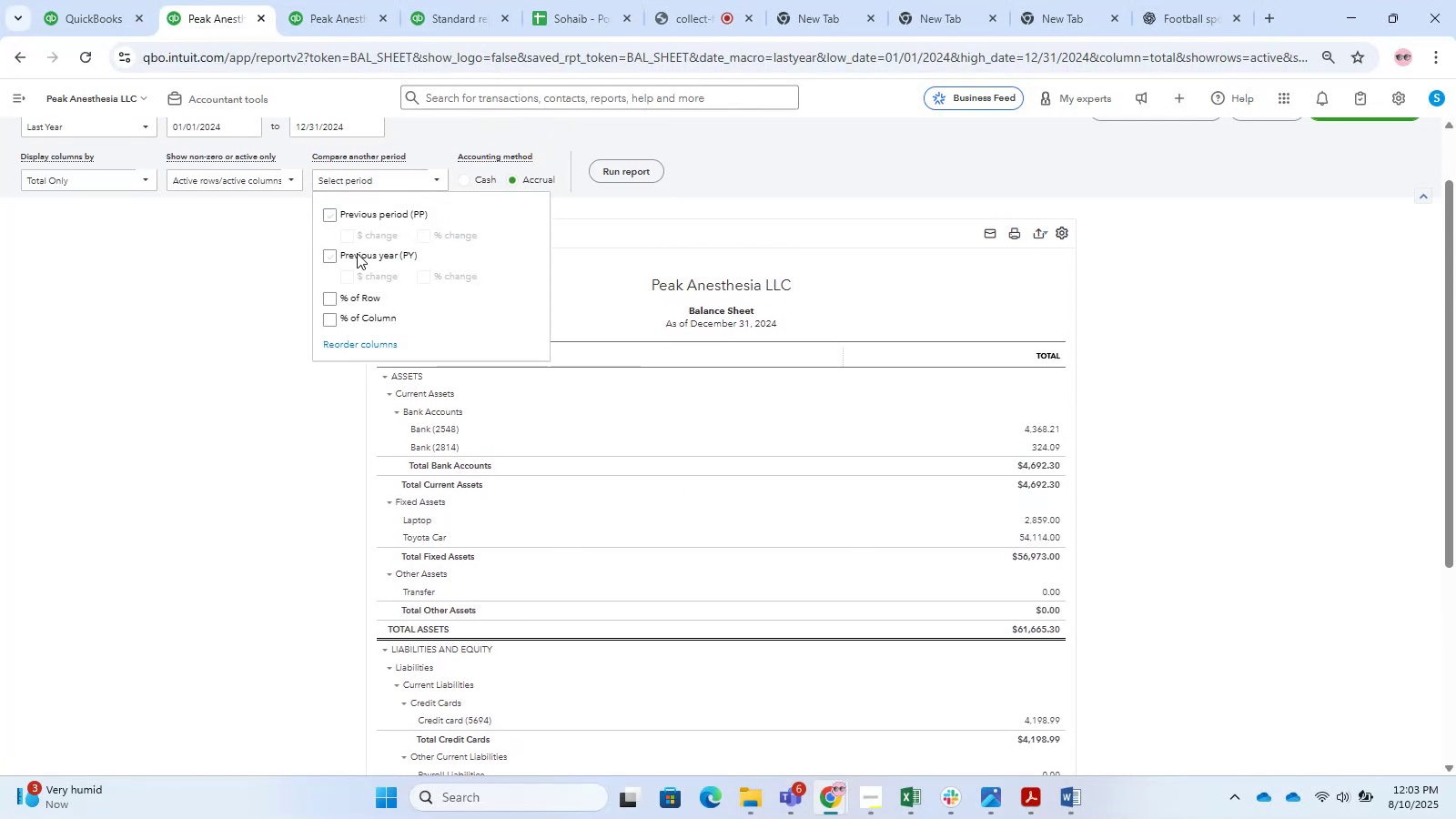 
left_click([363, 257])
 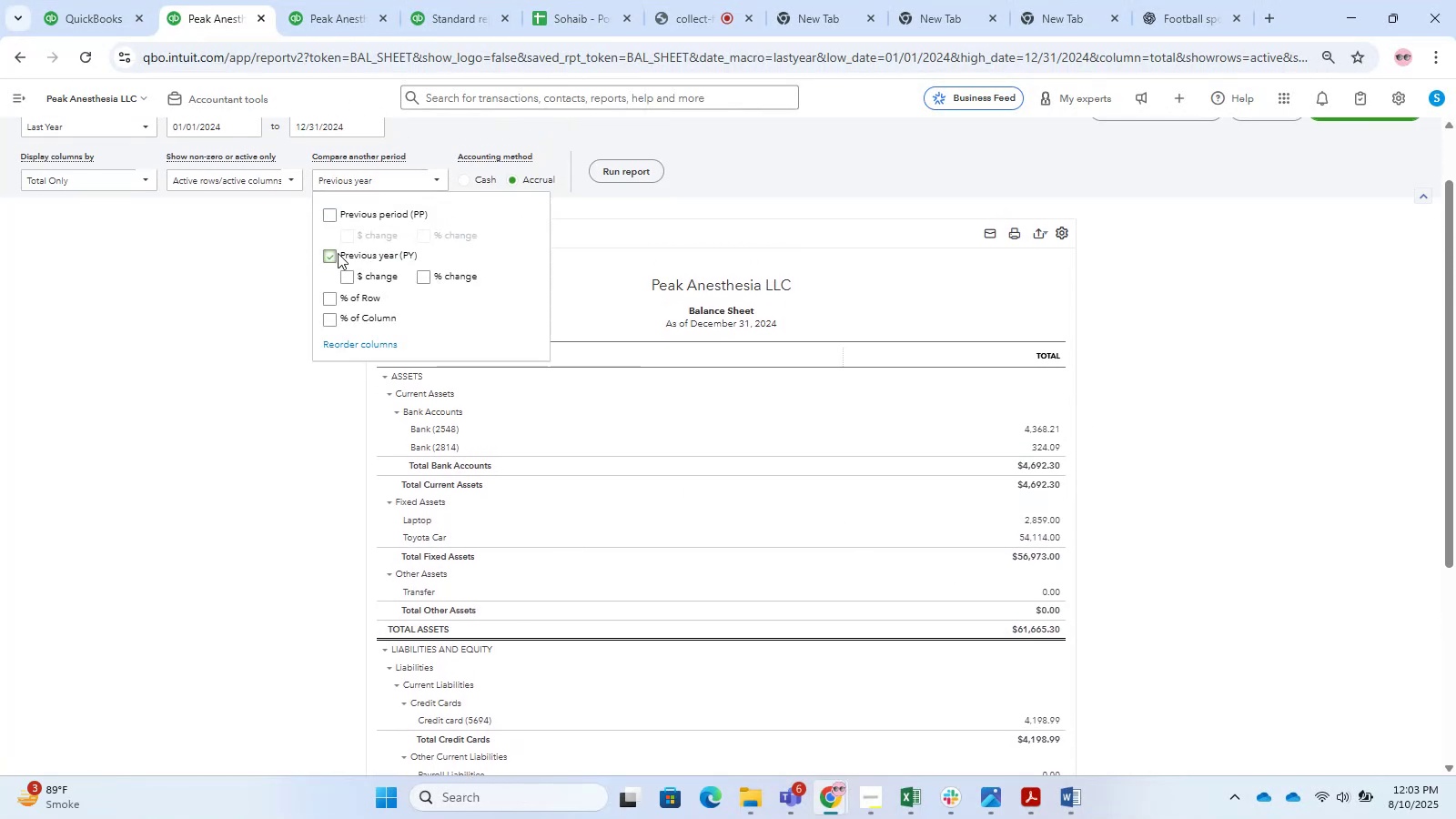 
double_click([265, 180])
 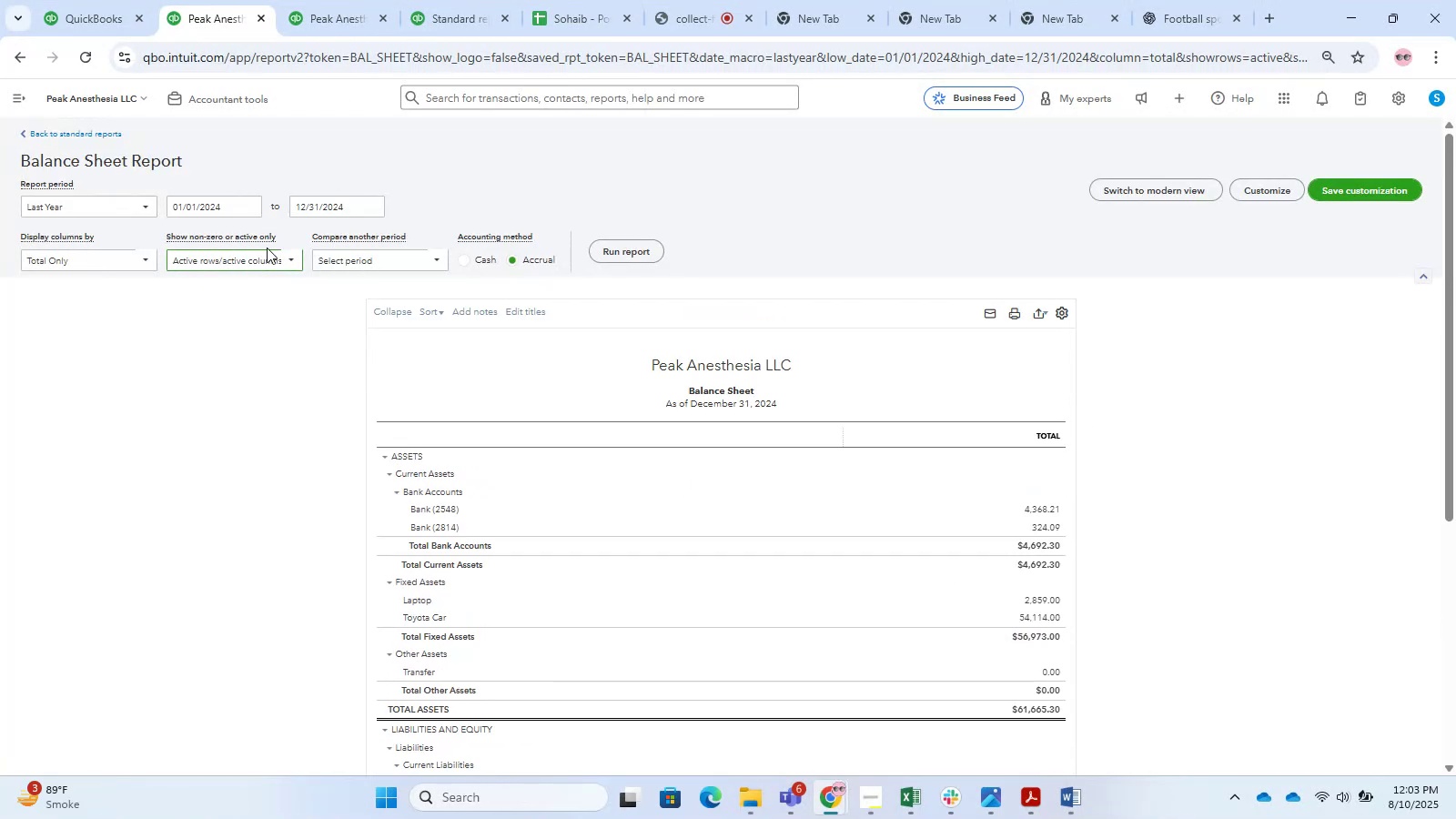 
left_click([267, 265])
 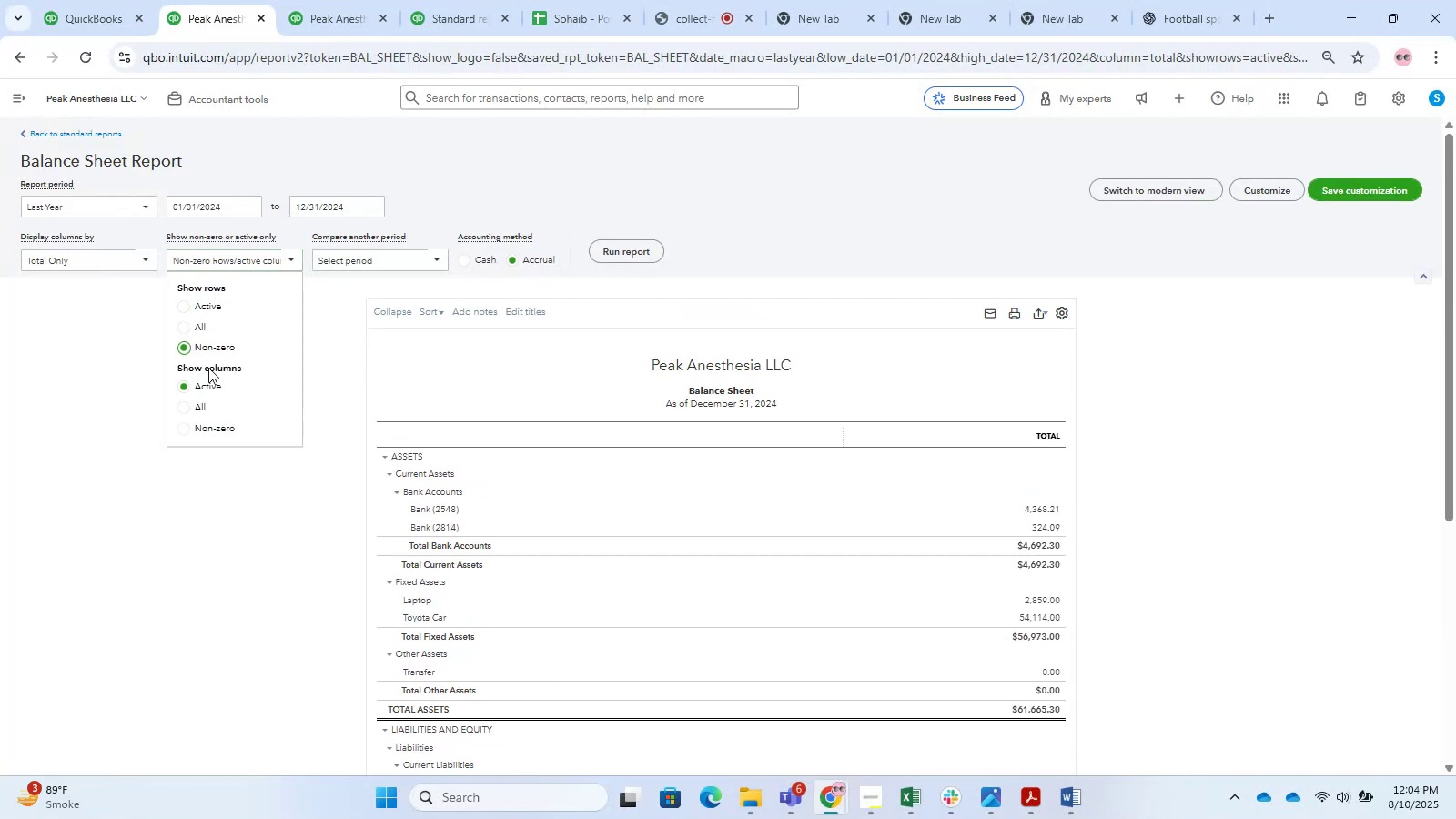 
double_click([217, 432])
 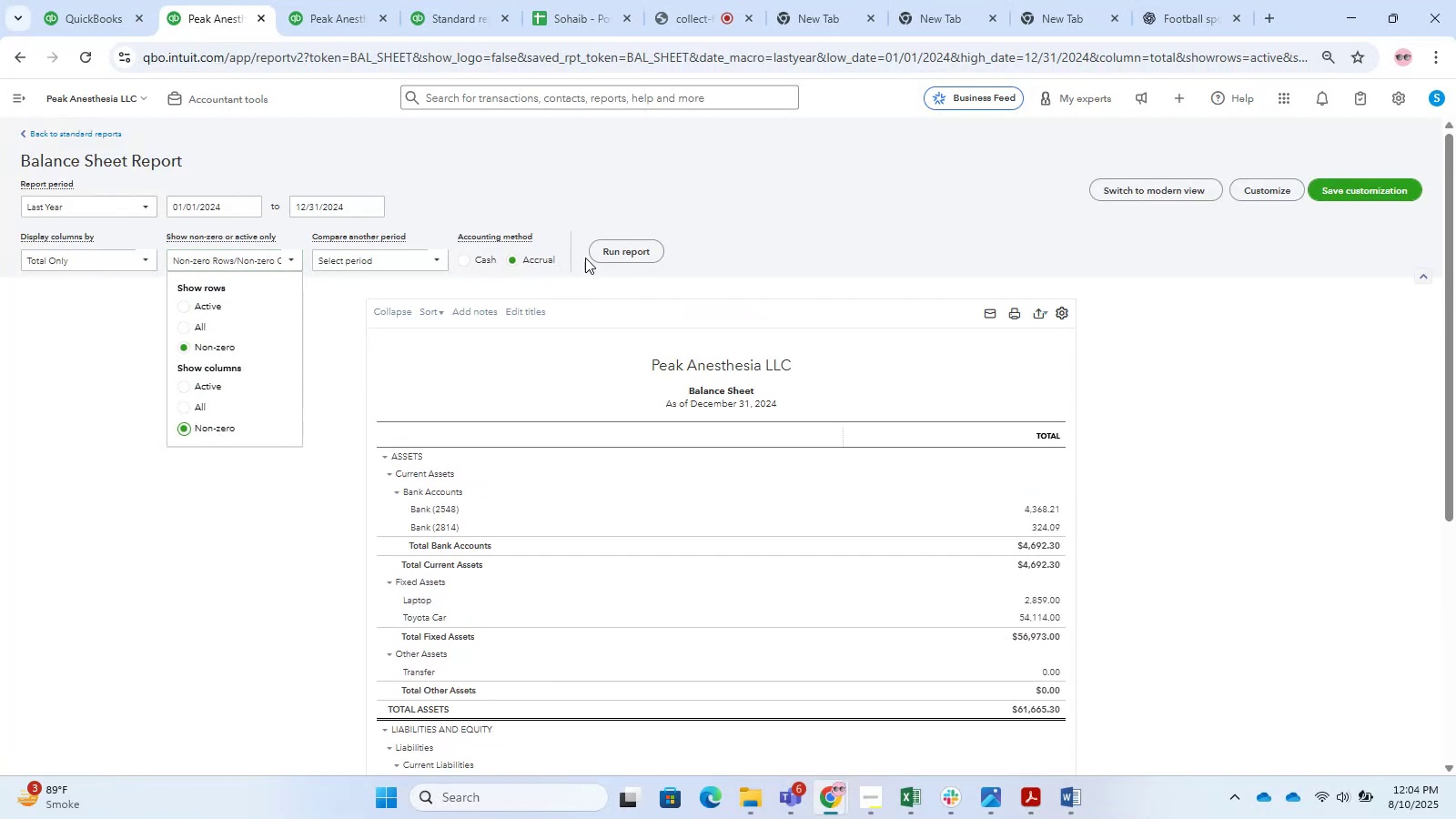 
left_click([590, 248])
 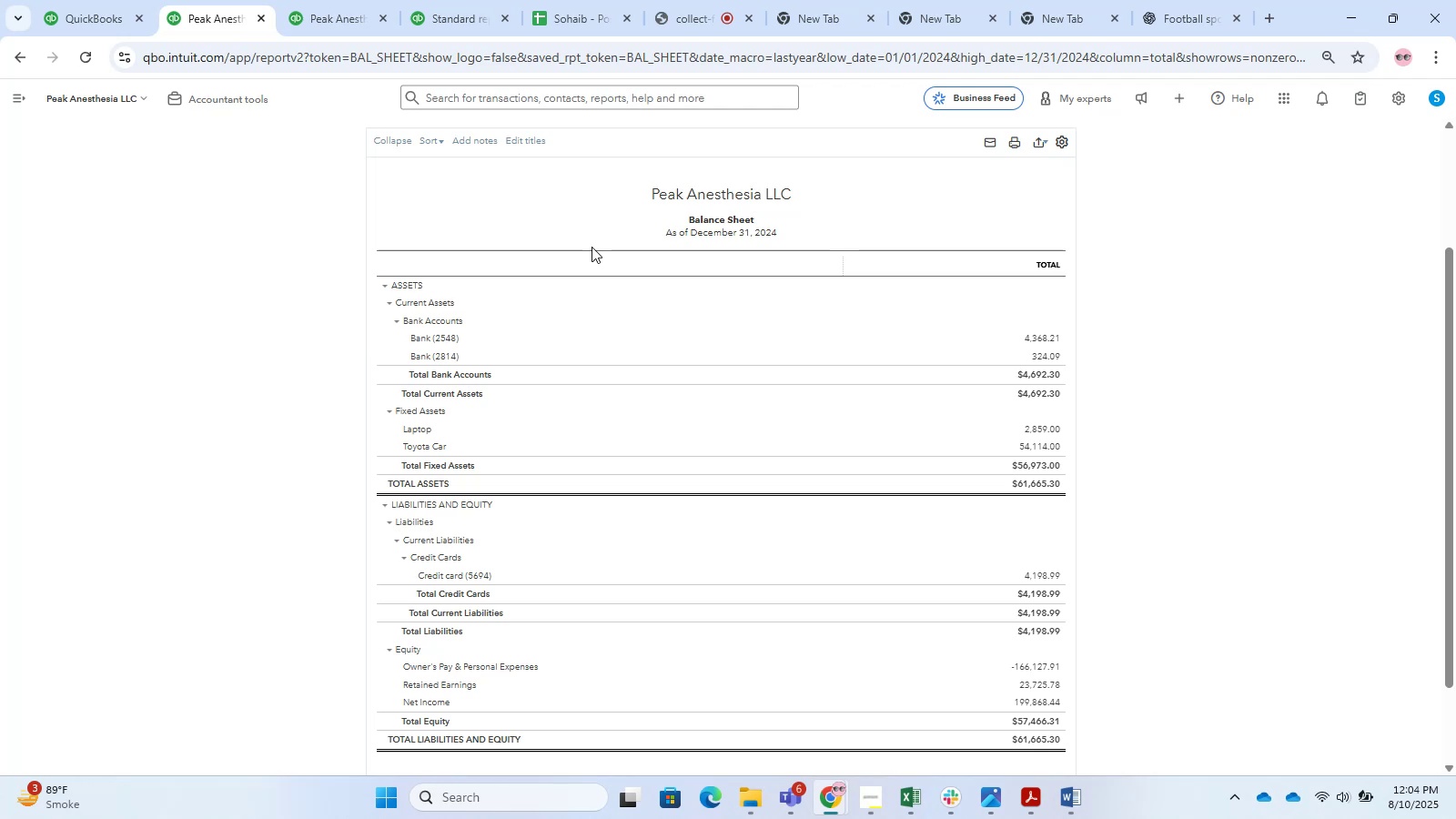 
scroll: coordinate [860, 377], scroll_direction: down, amount: 1.0
 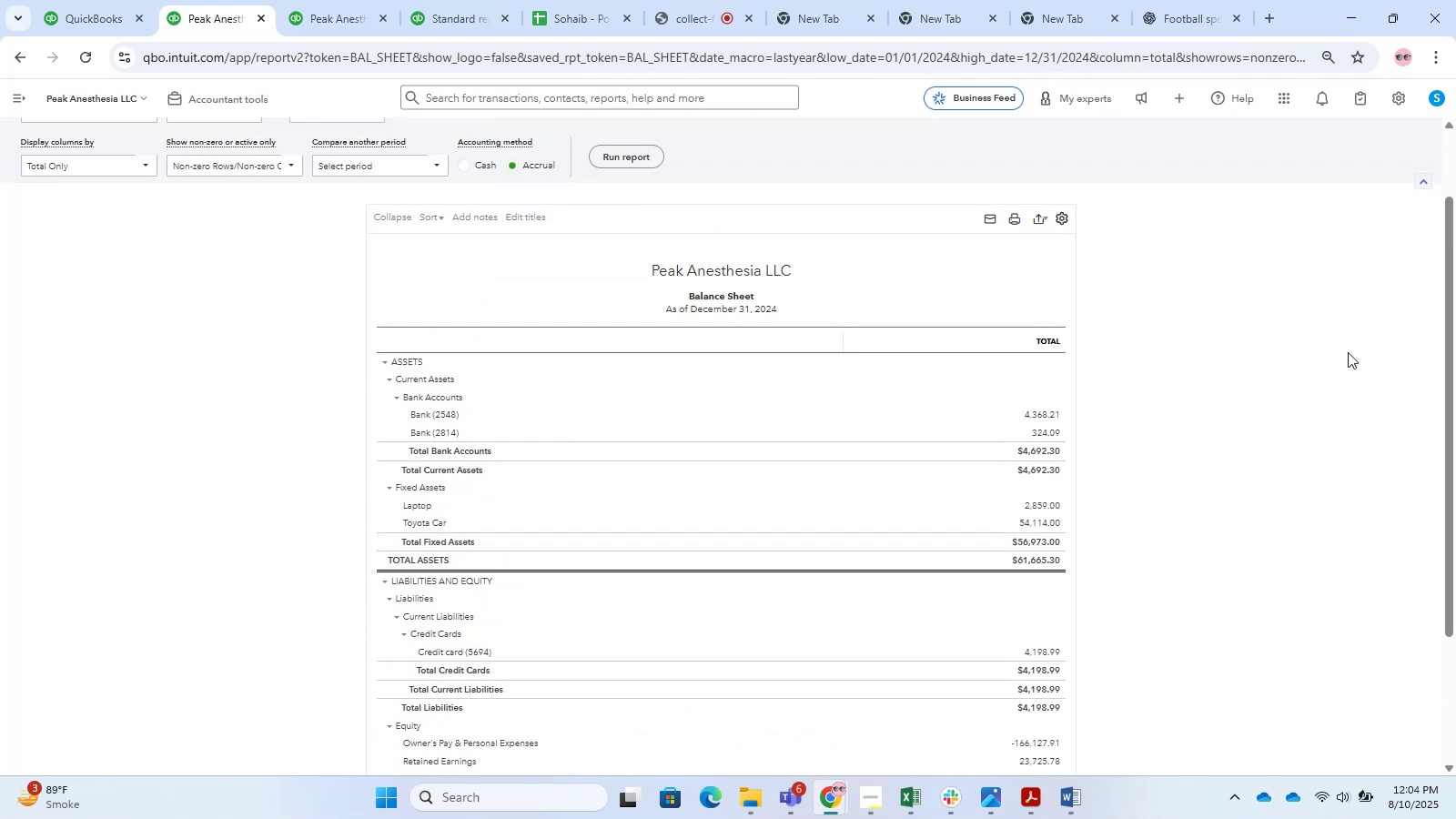 
left_click_drag(start_coordinate=[1455, 318], to_coordinate=[1455, 373])
 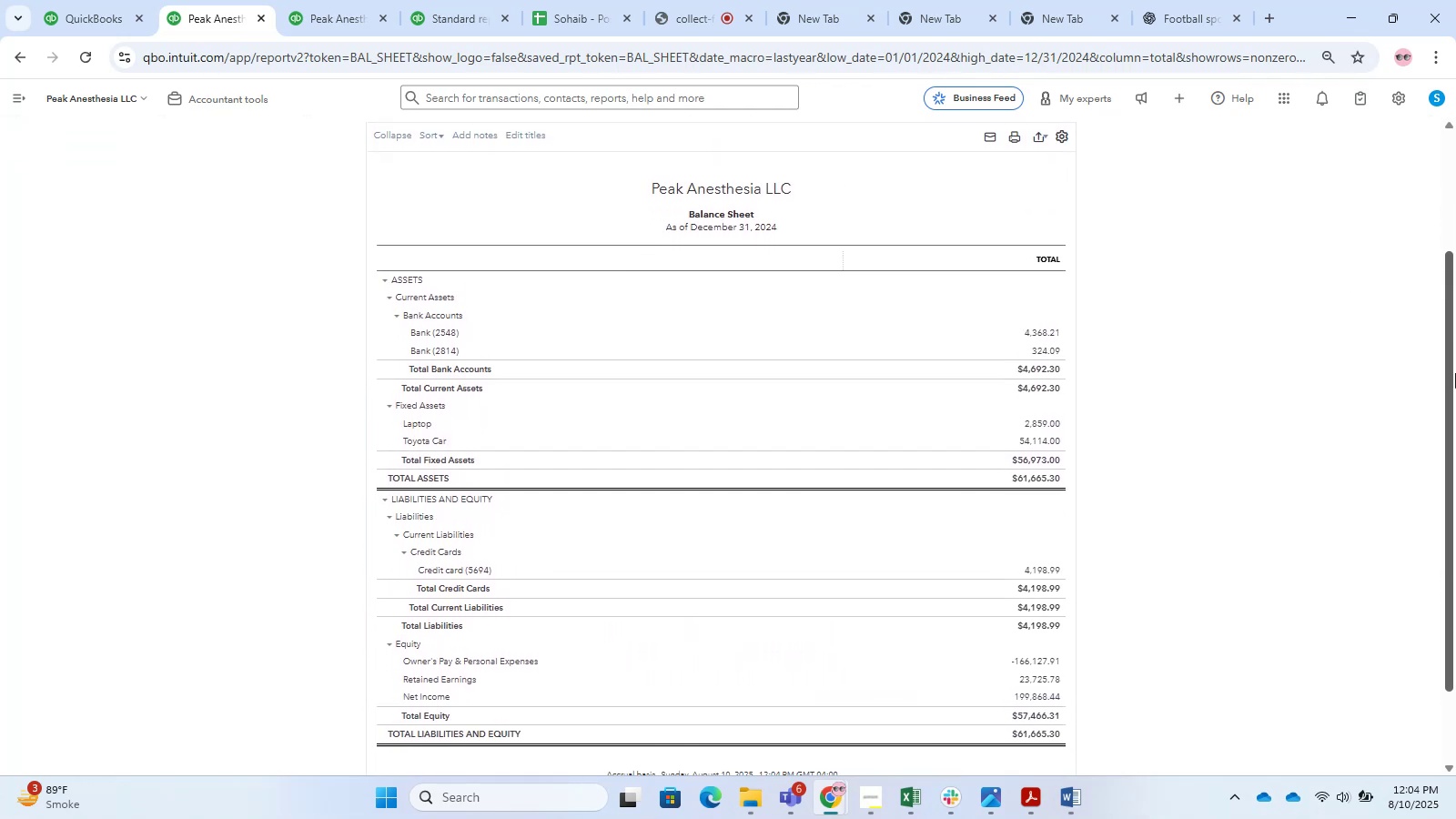 
hold_key(key=MetaLeft, duration=1.29)
 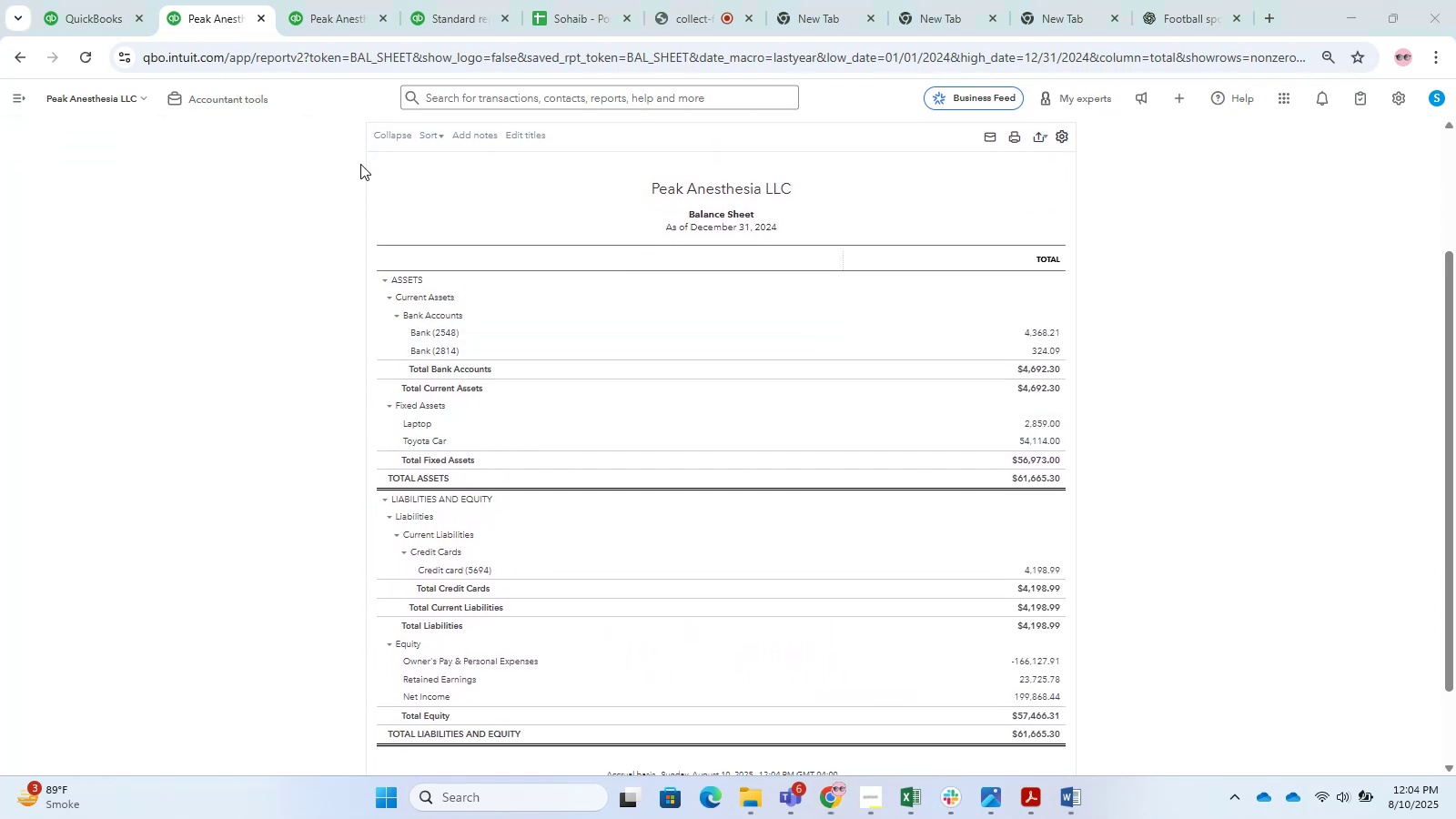 
hold_key(key=ShiftLeft, duration=1.29)
 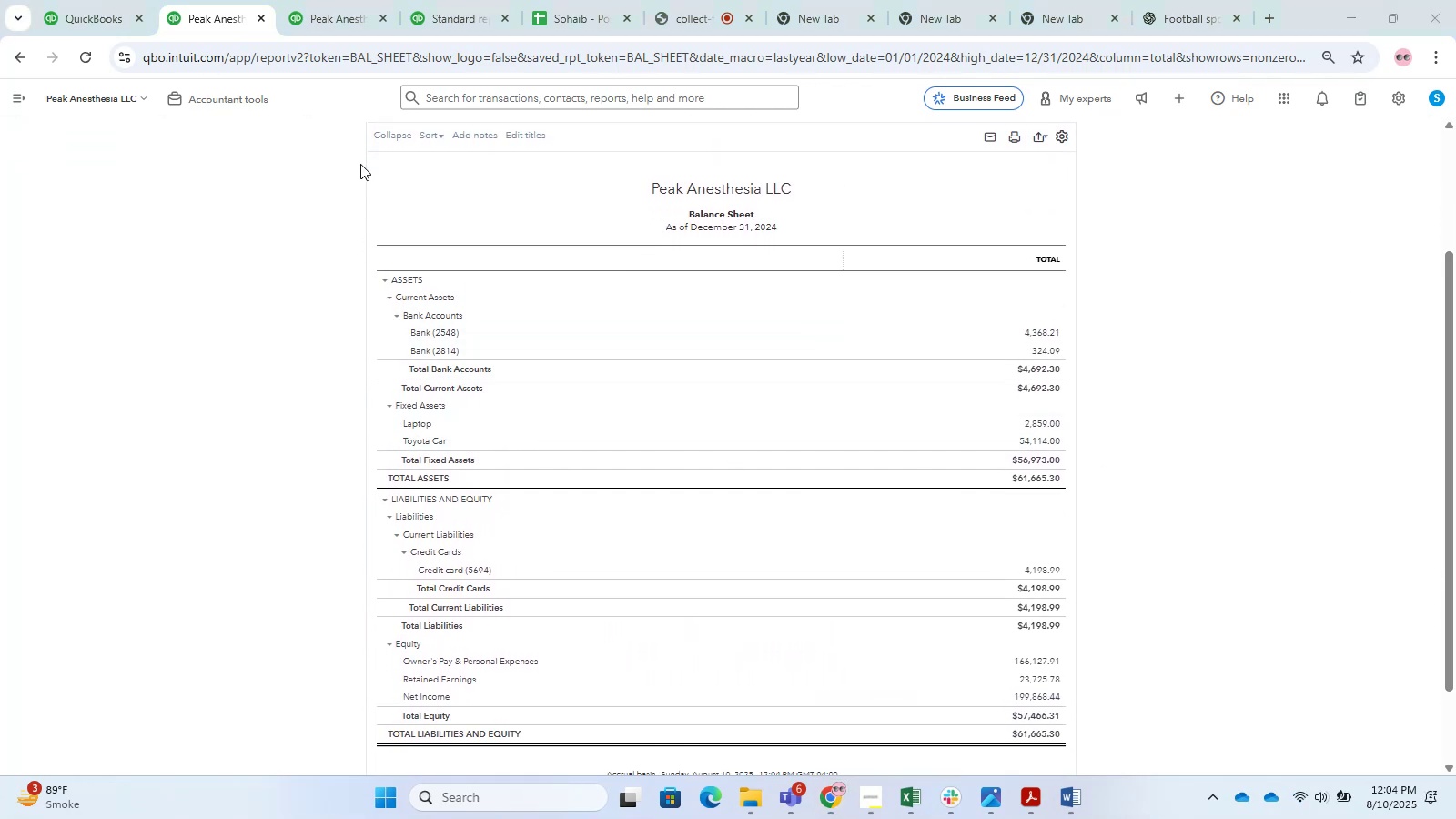 
hold_key(key=S, duration=0.8)
 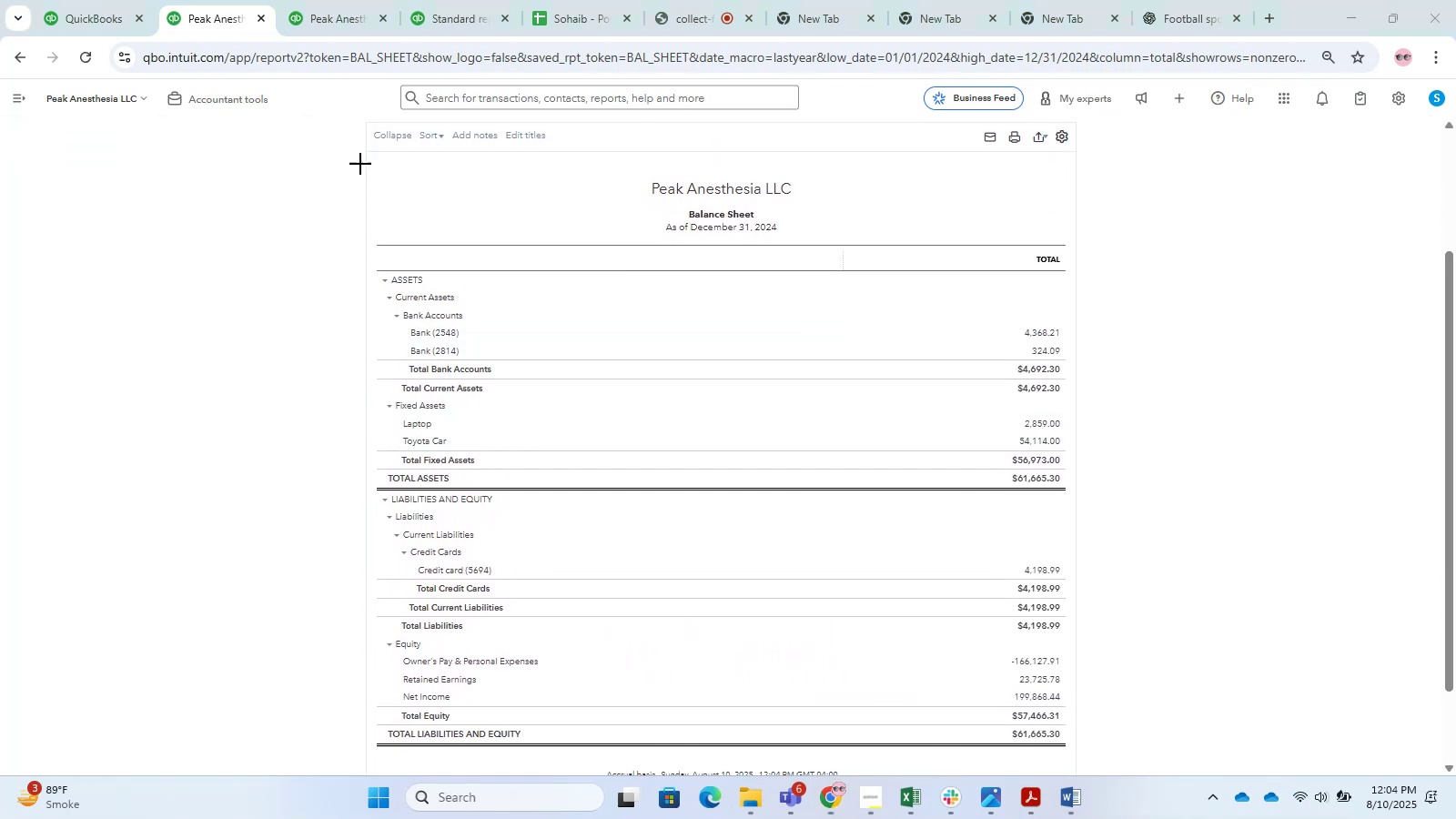 
left_click_drag(start_coordinate=[367, 160], to_coordinate=[1075, 753])
 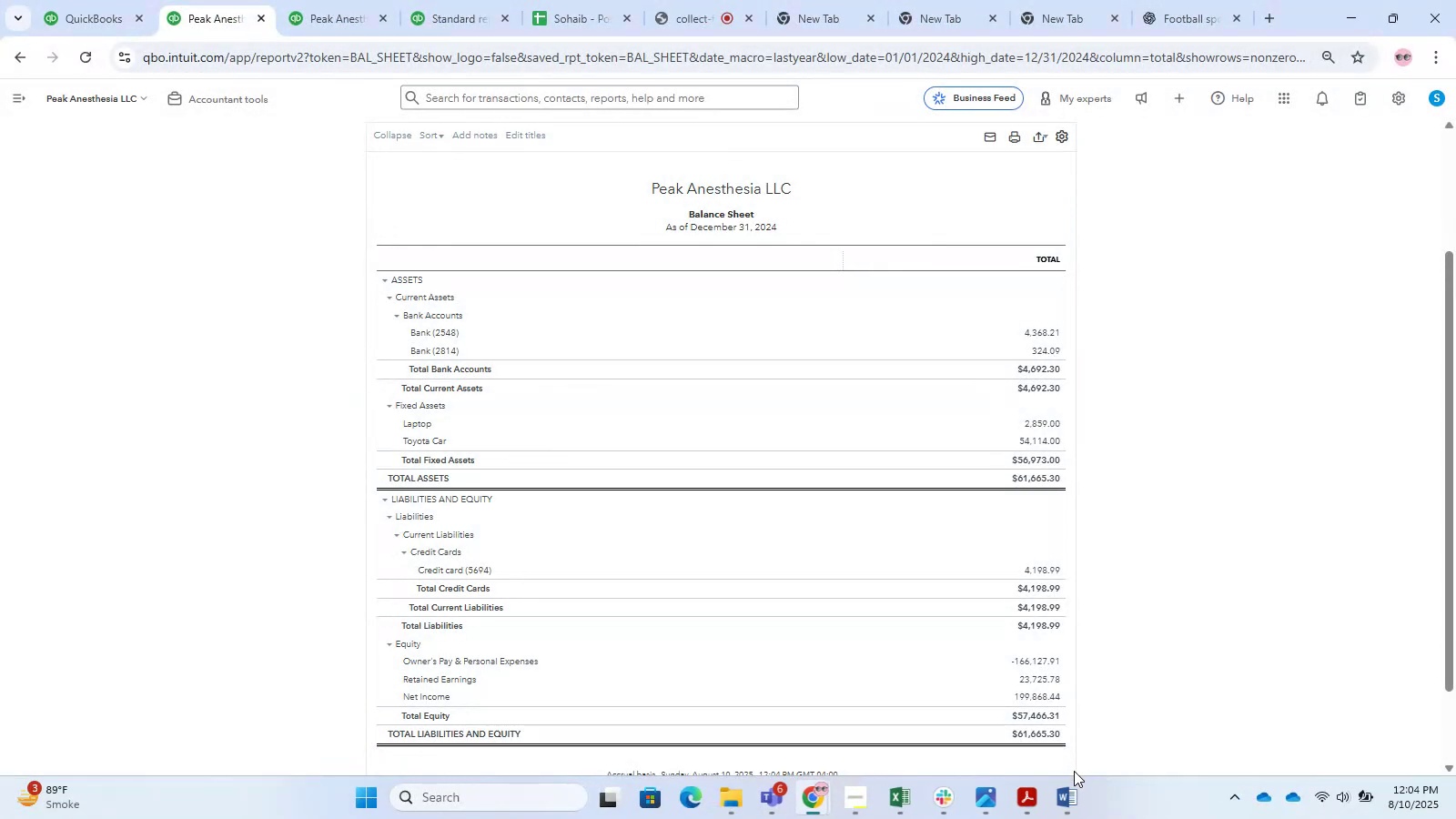 
left_click([1067, 794])
 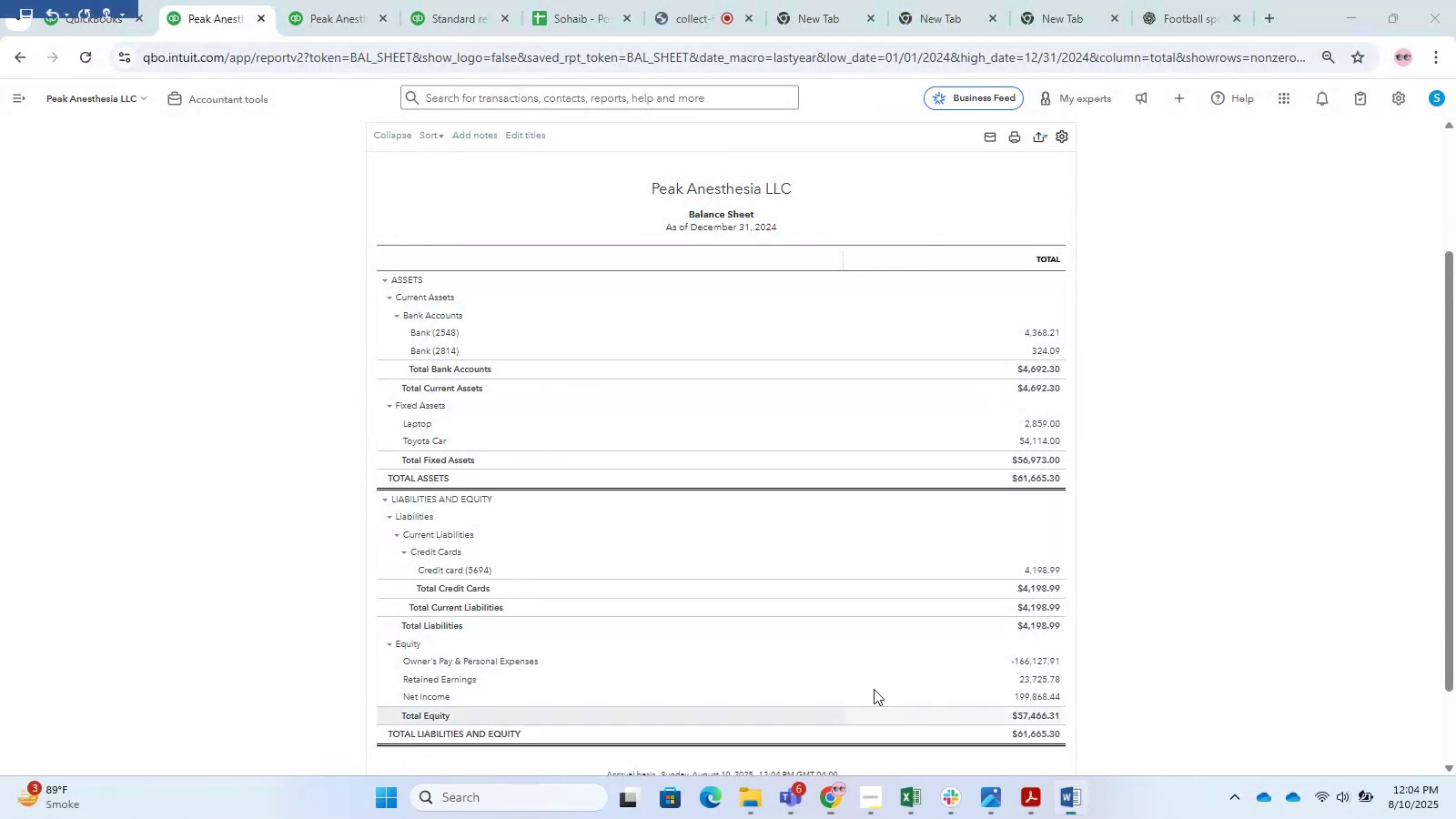 
scroll: coordinate [782, 557], scroll_direction: down, amount: 4.0
 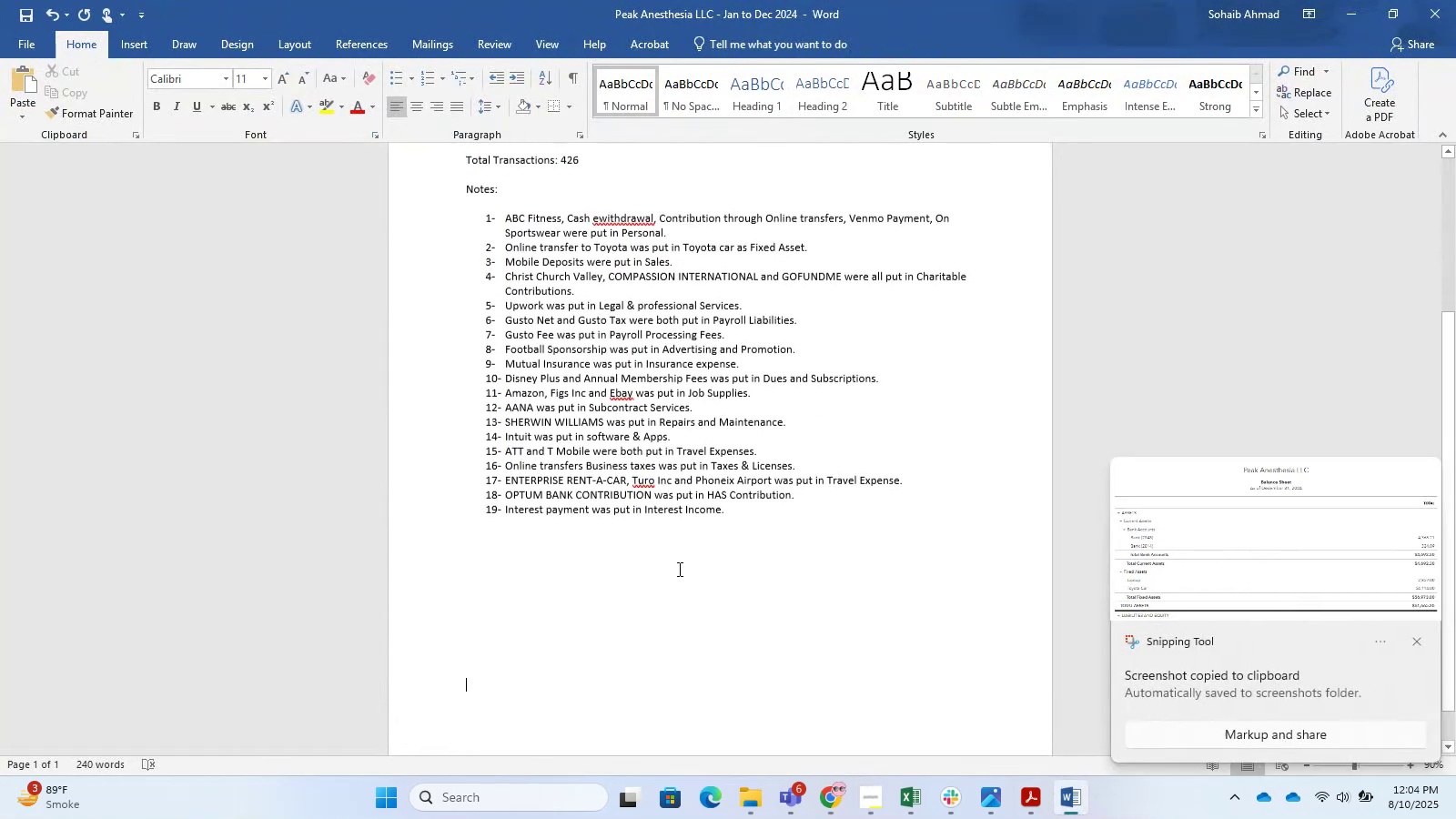 
left_click([662, 569])
 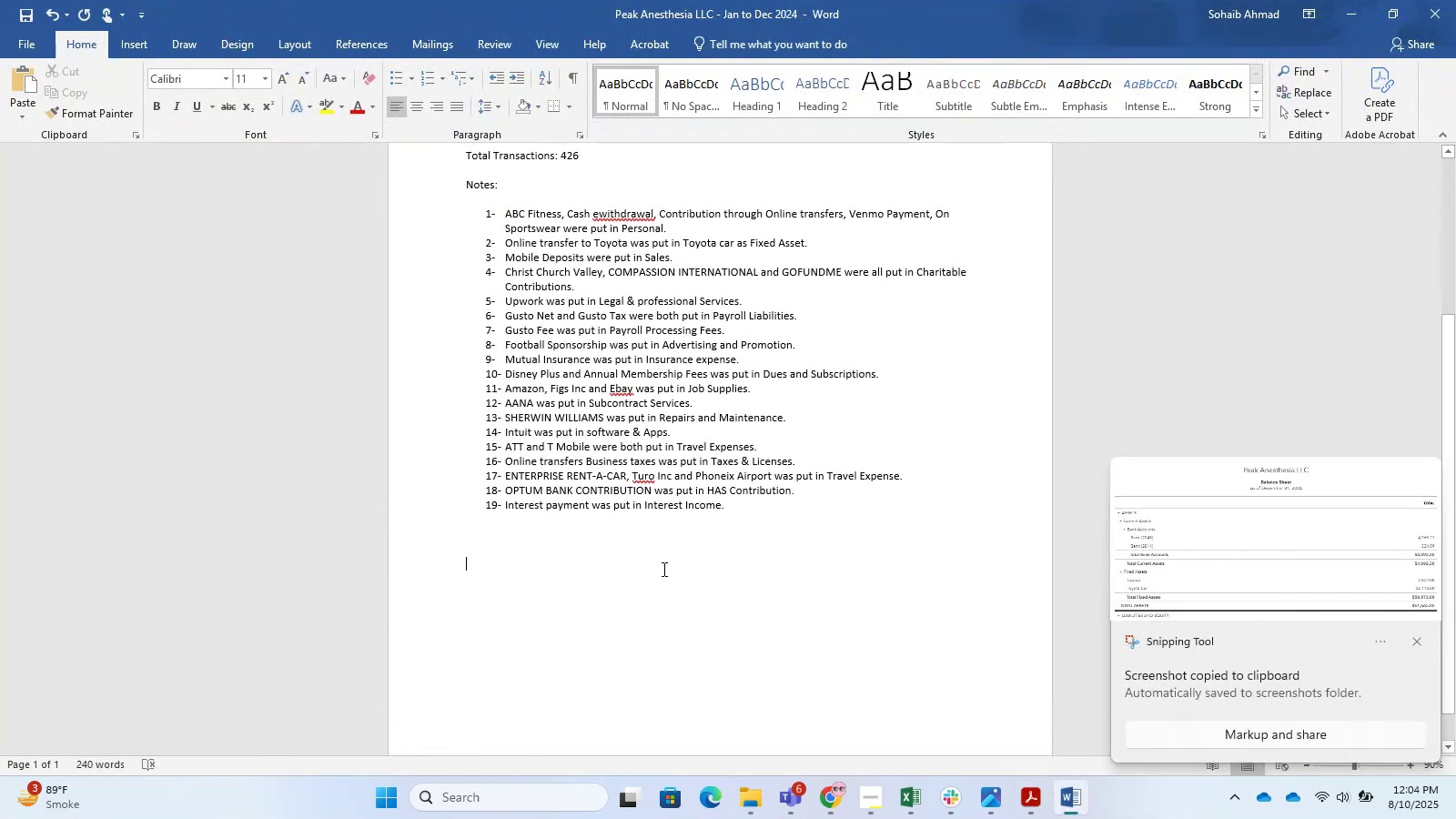 
key(Control+V)
 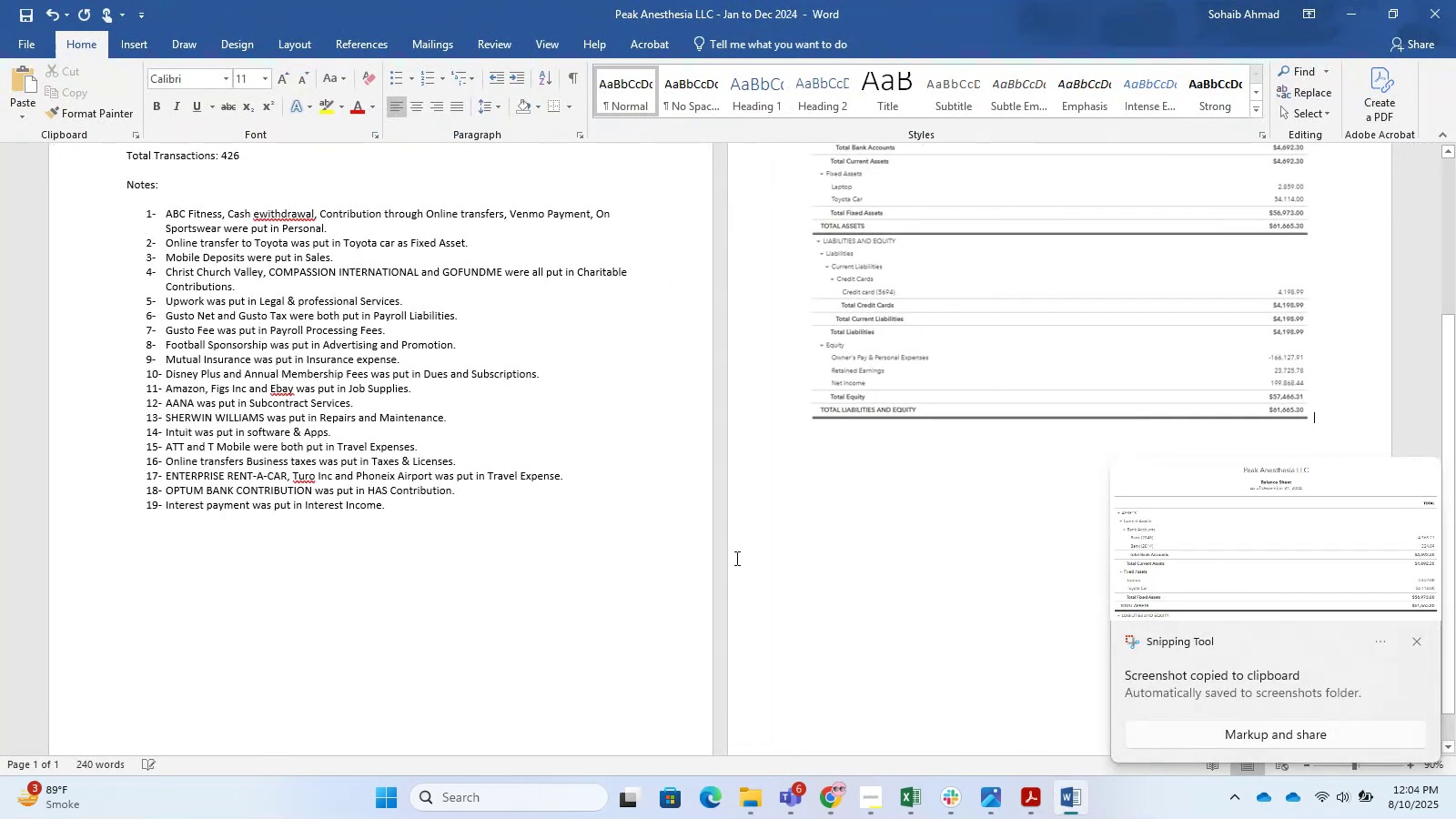 
scroll: coordinate [890, 532], scroll_direction: down, amount: 3.0
 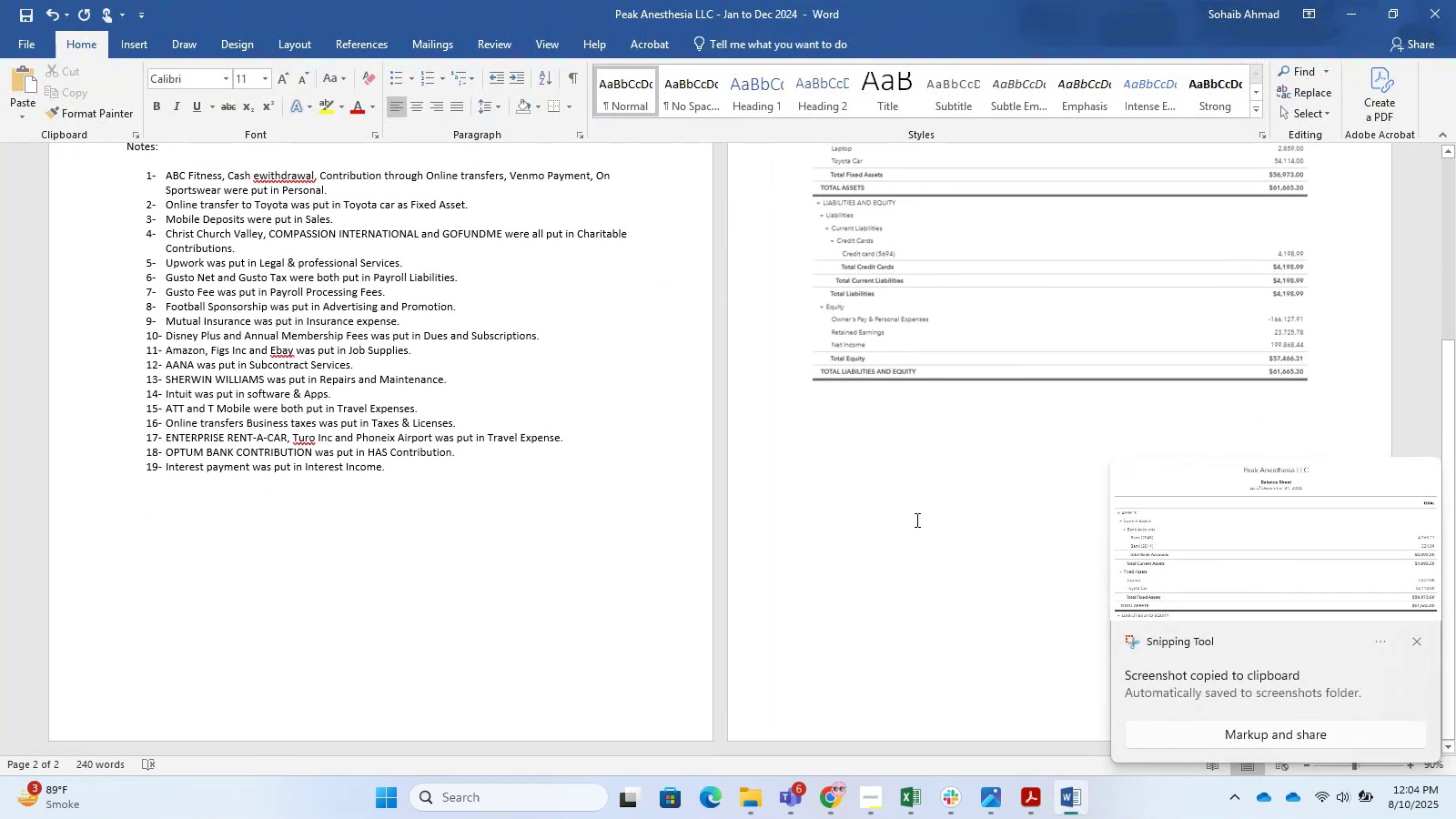 
scroll: coordinate [949, 523], scroll_direction: up, amount: 8.0
 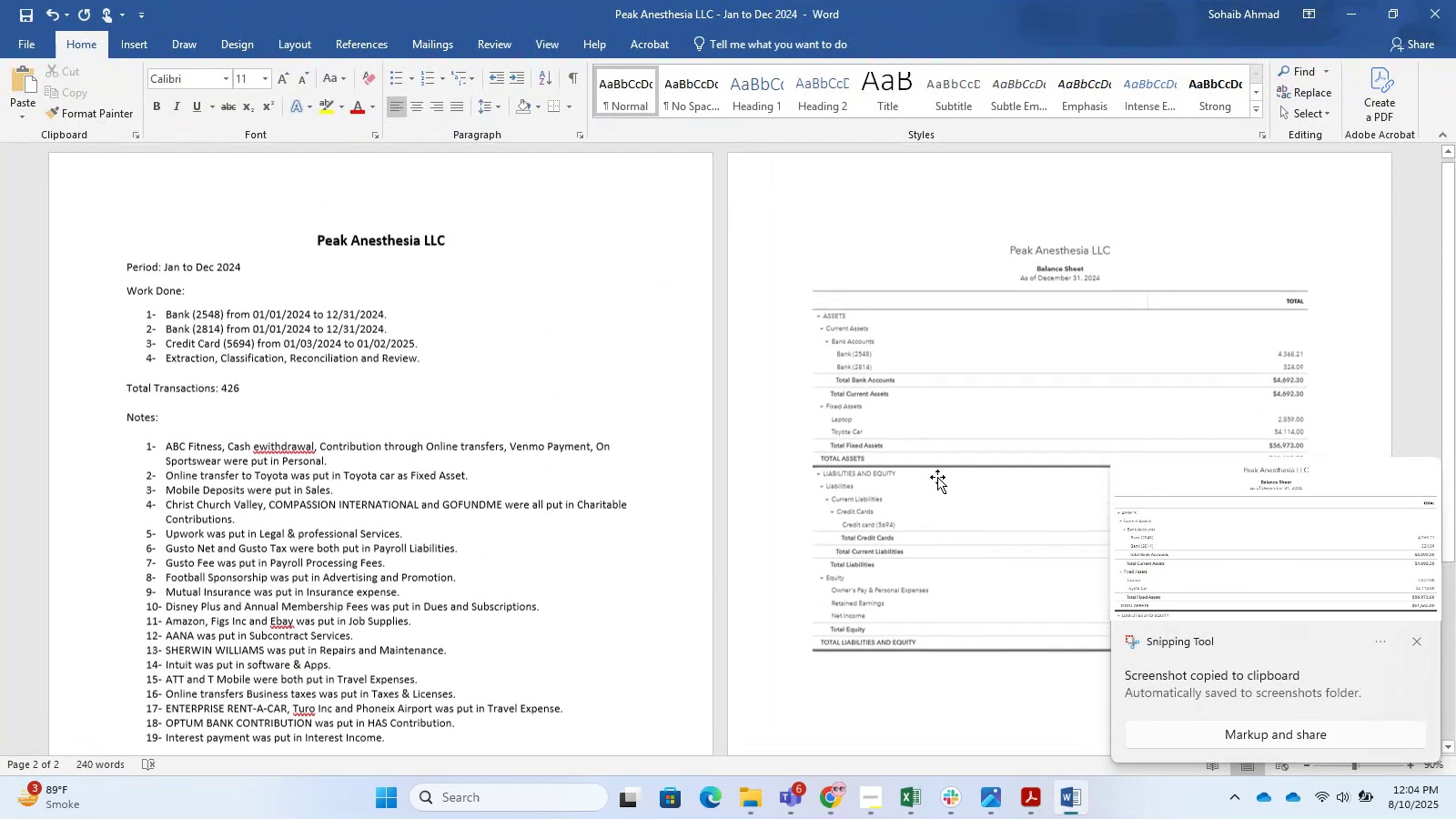 
left_click([918, 335])
 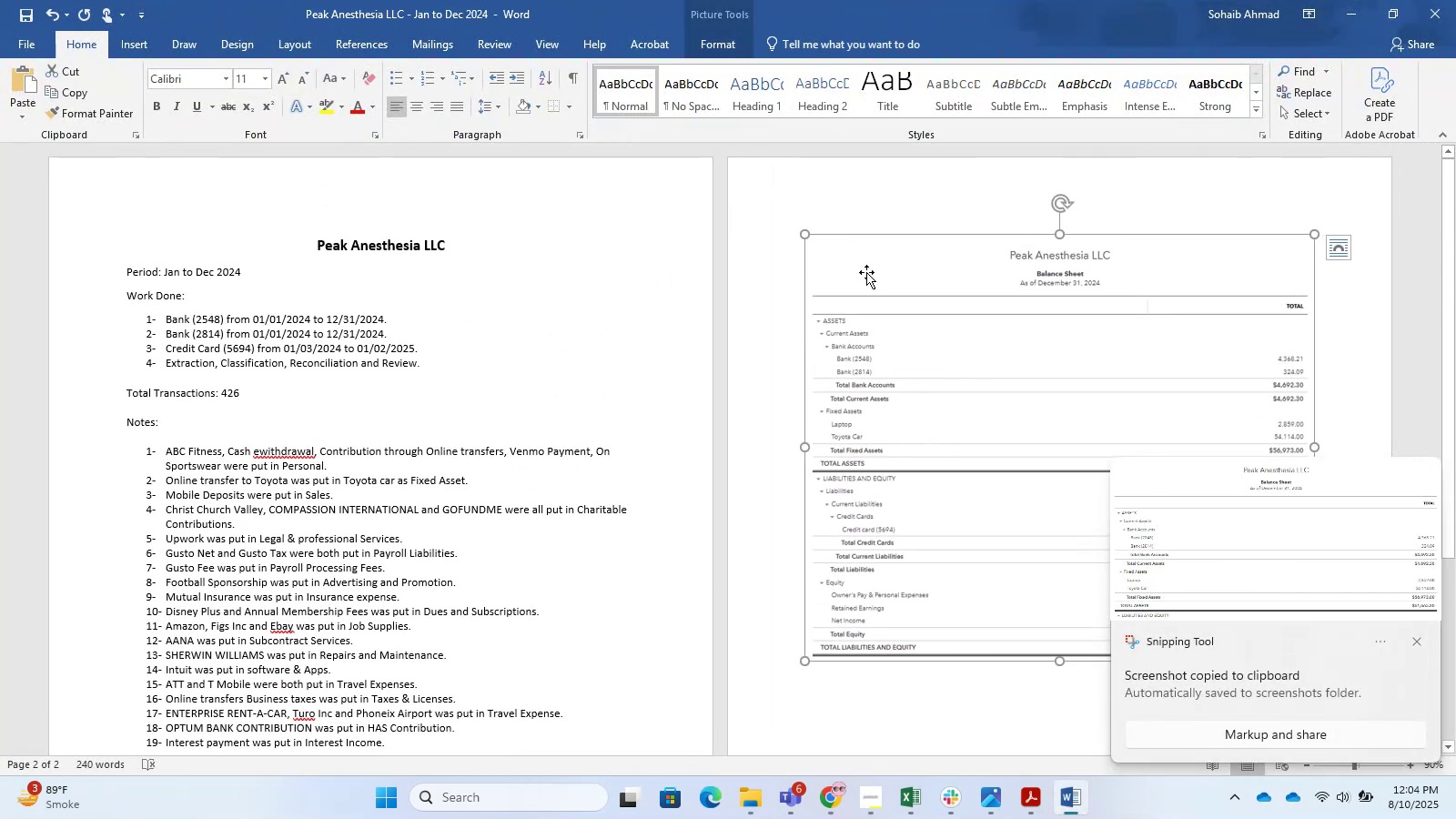 
key(Shift+Enter)
 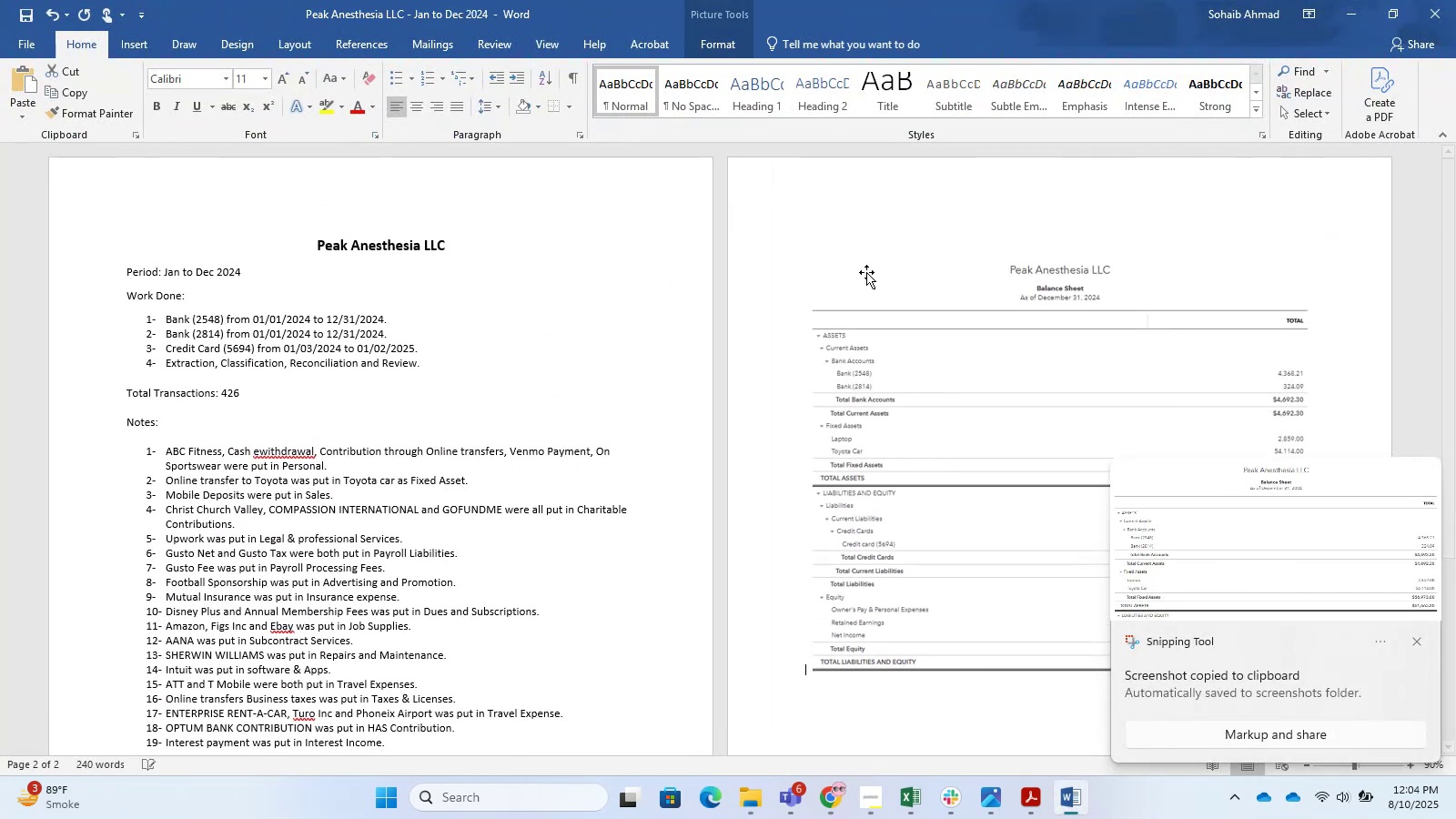 
key(Shift+ArrowUp)
 